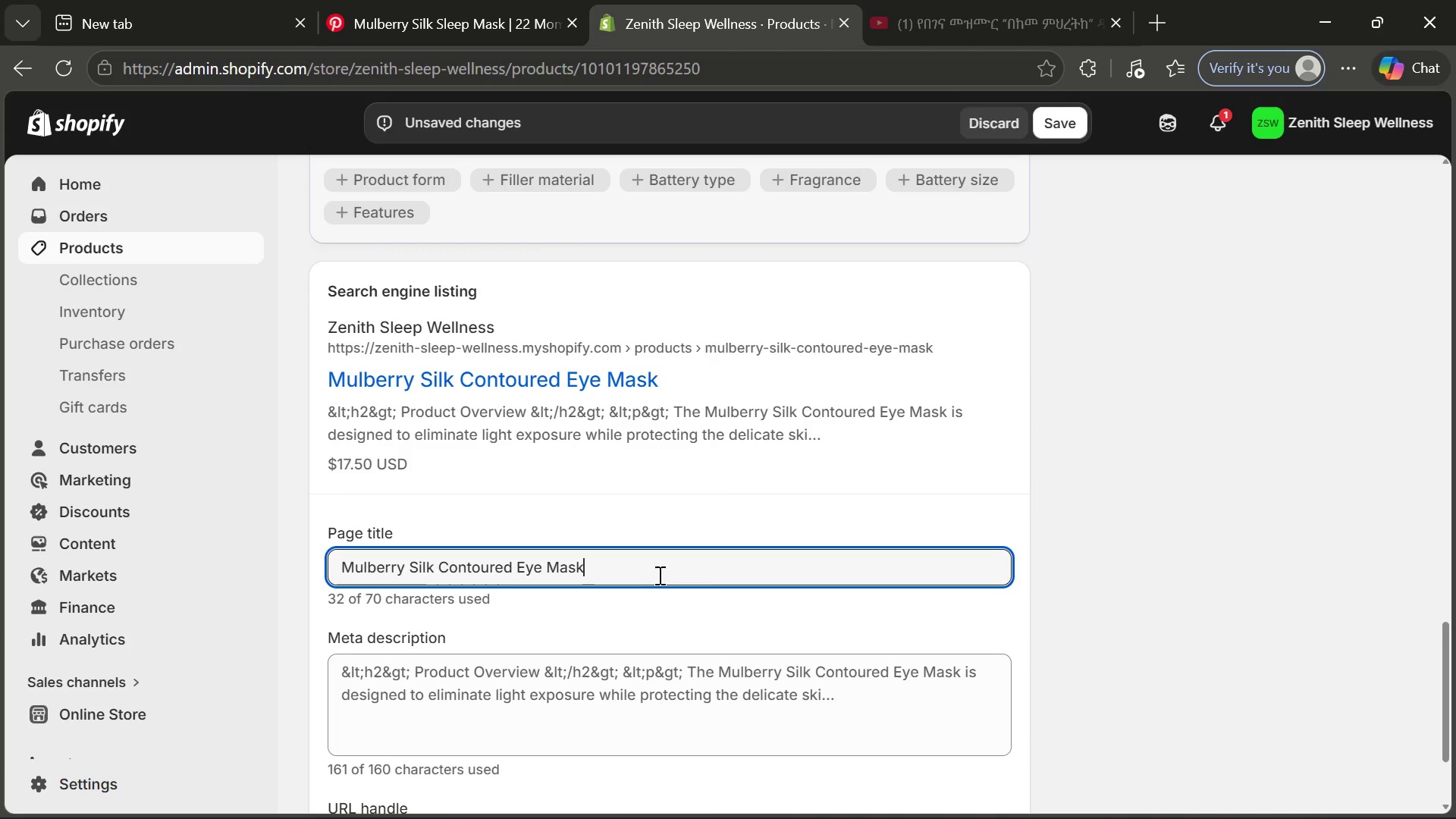 
left_click_drag(start_coordinate=[658, 575], to_coordinate=[323, 548])
 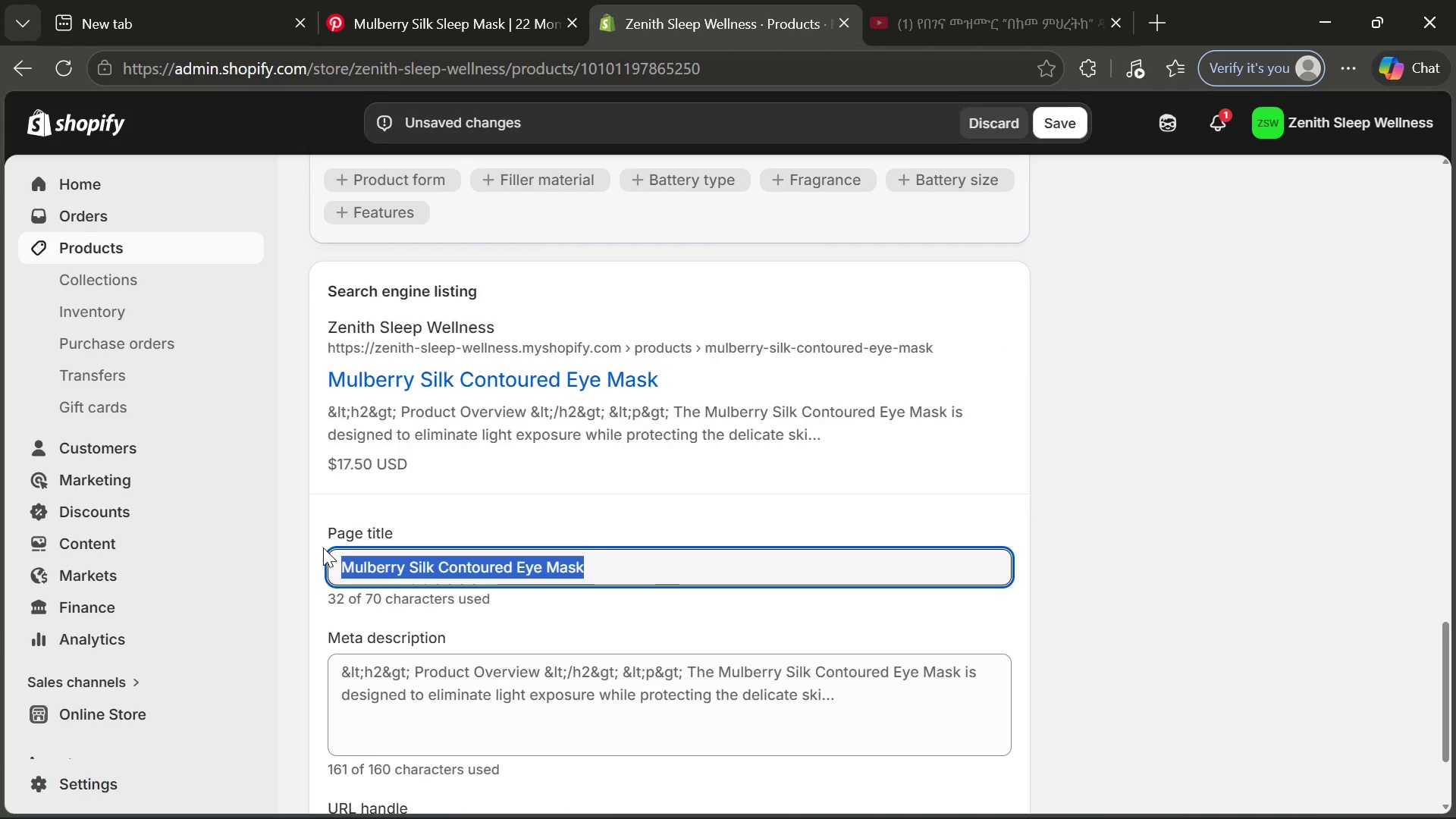 
key(Backspace)
type(Mag)
 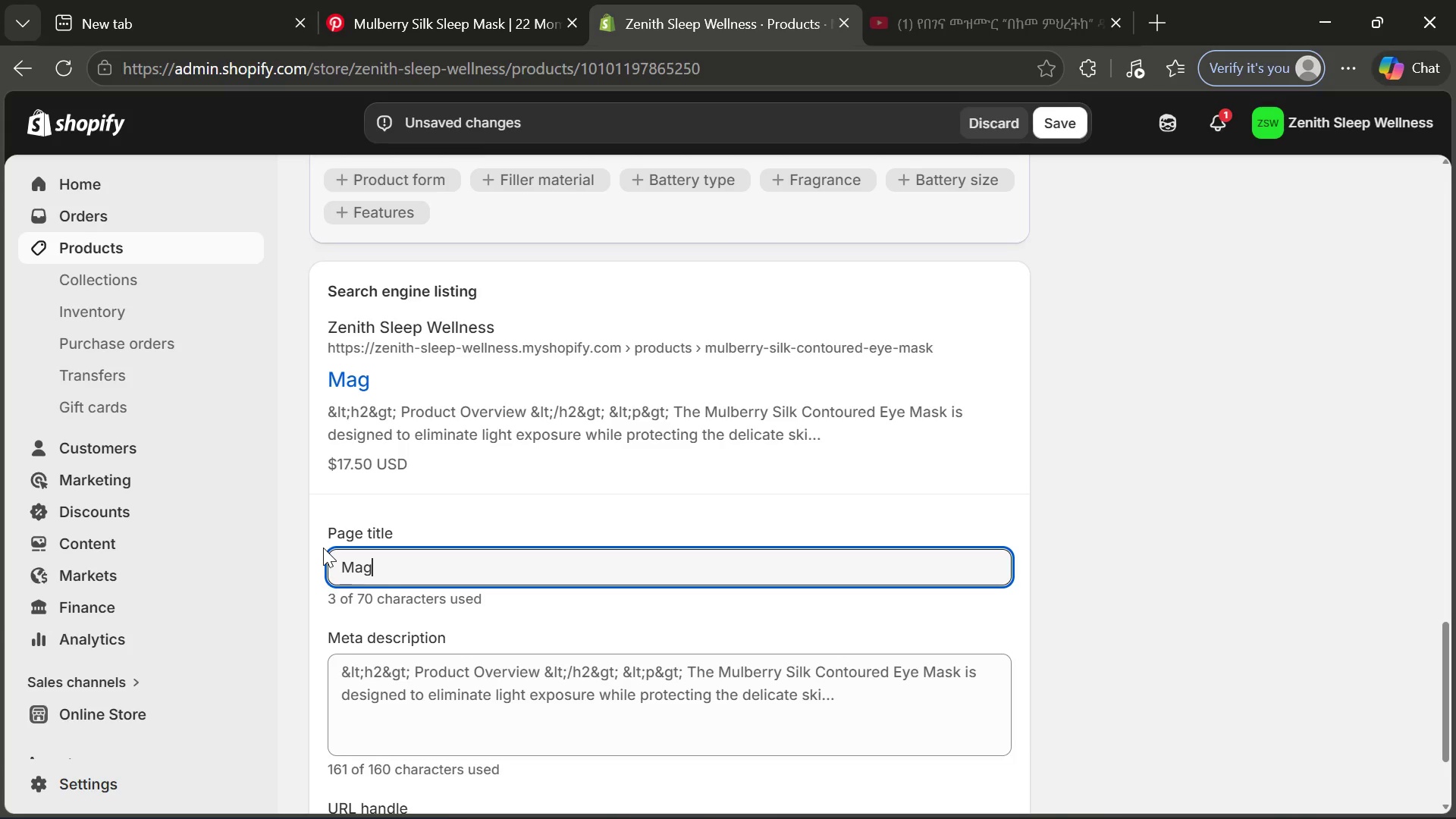 
key(Control+Z)
 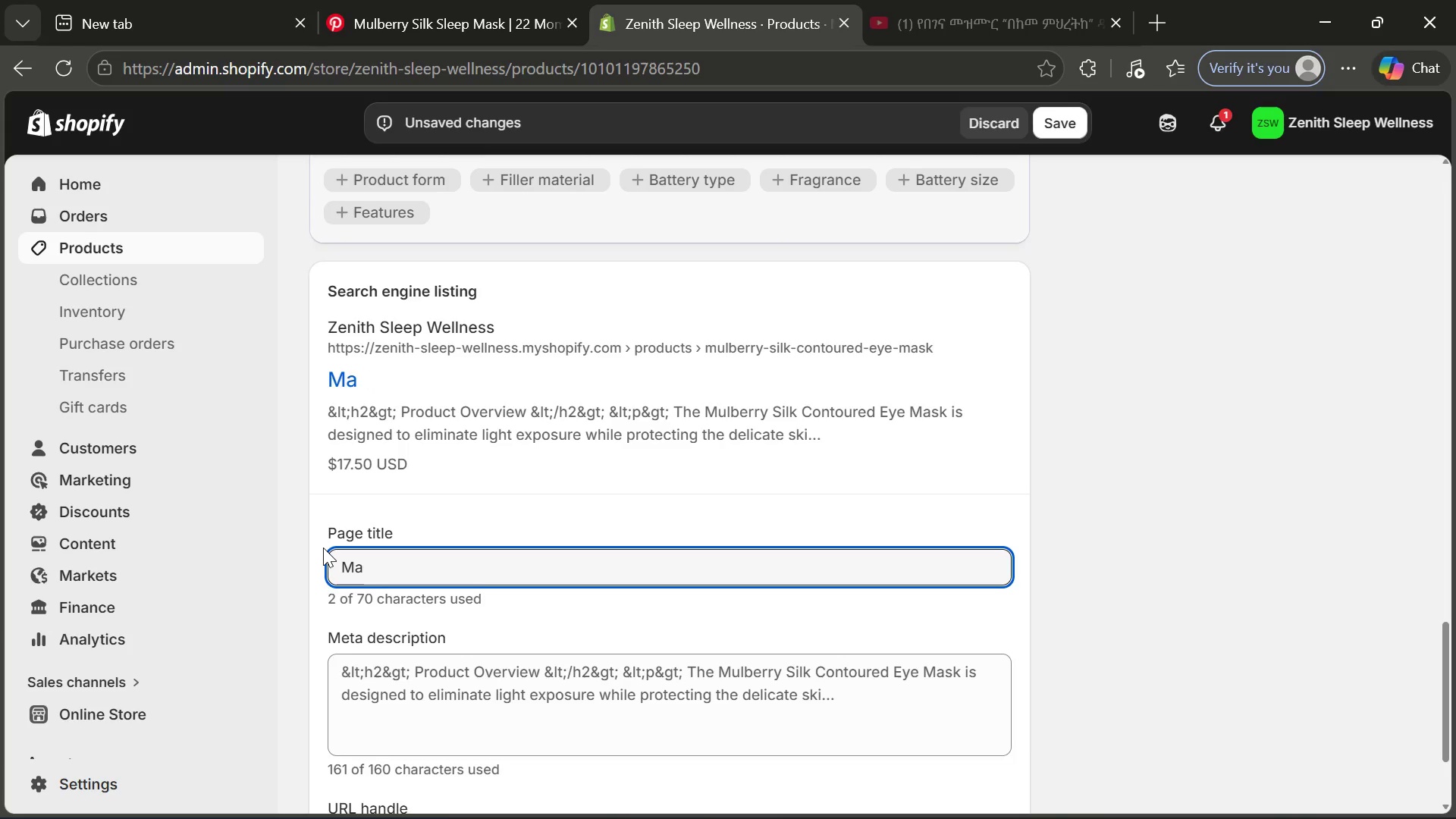 
key(Control+Z)
 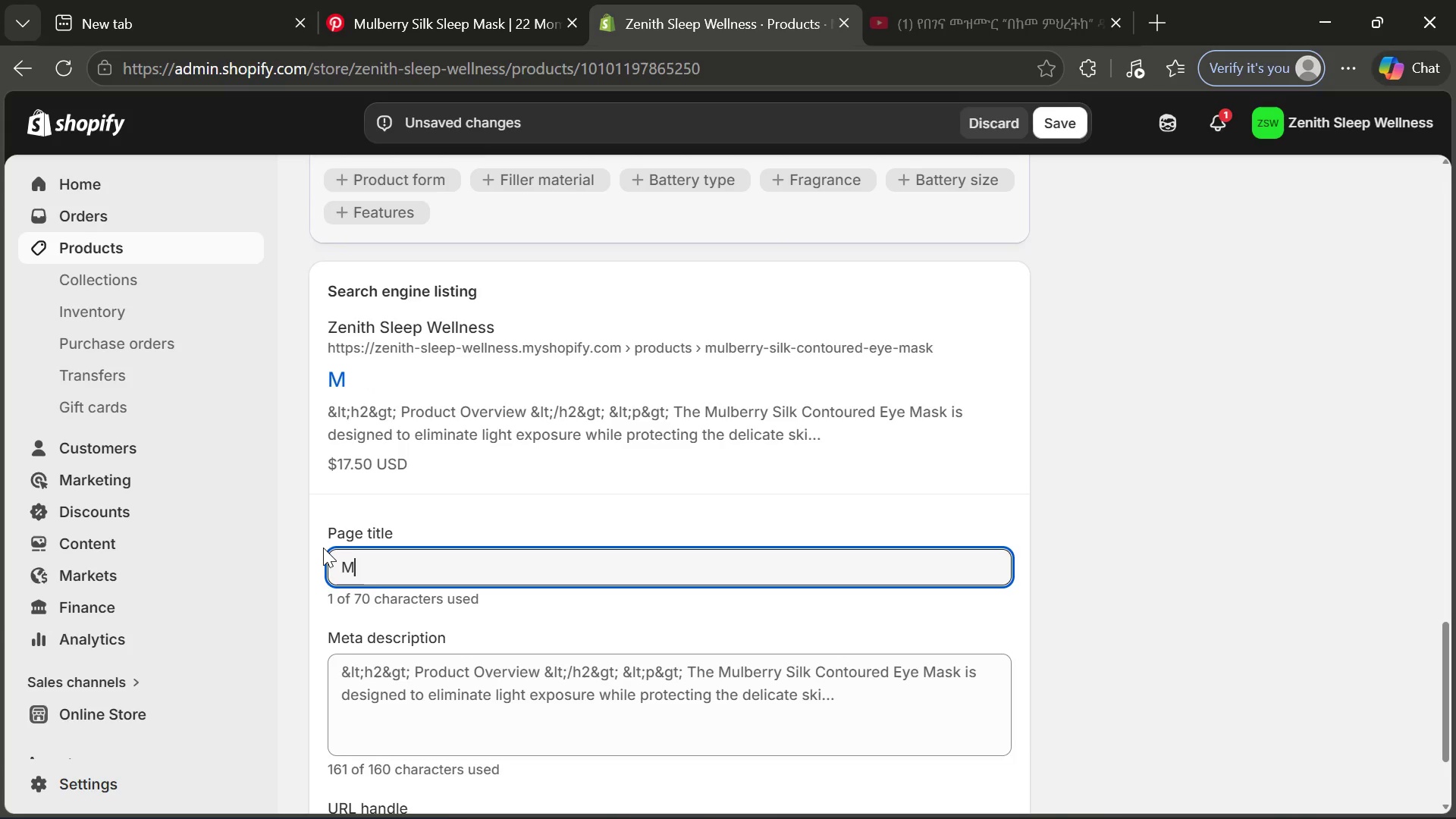 
key(Control+Z)
 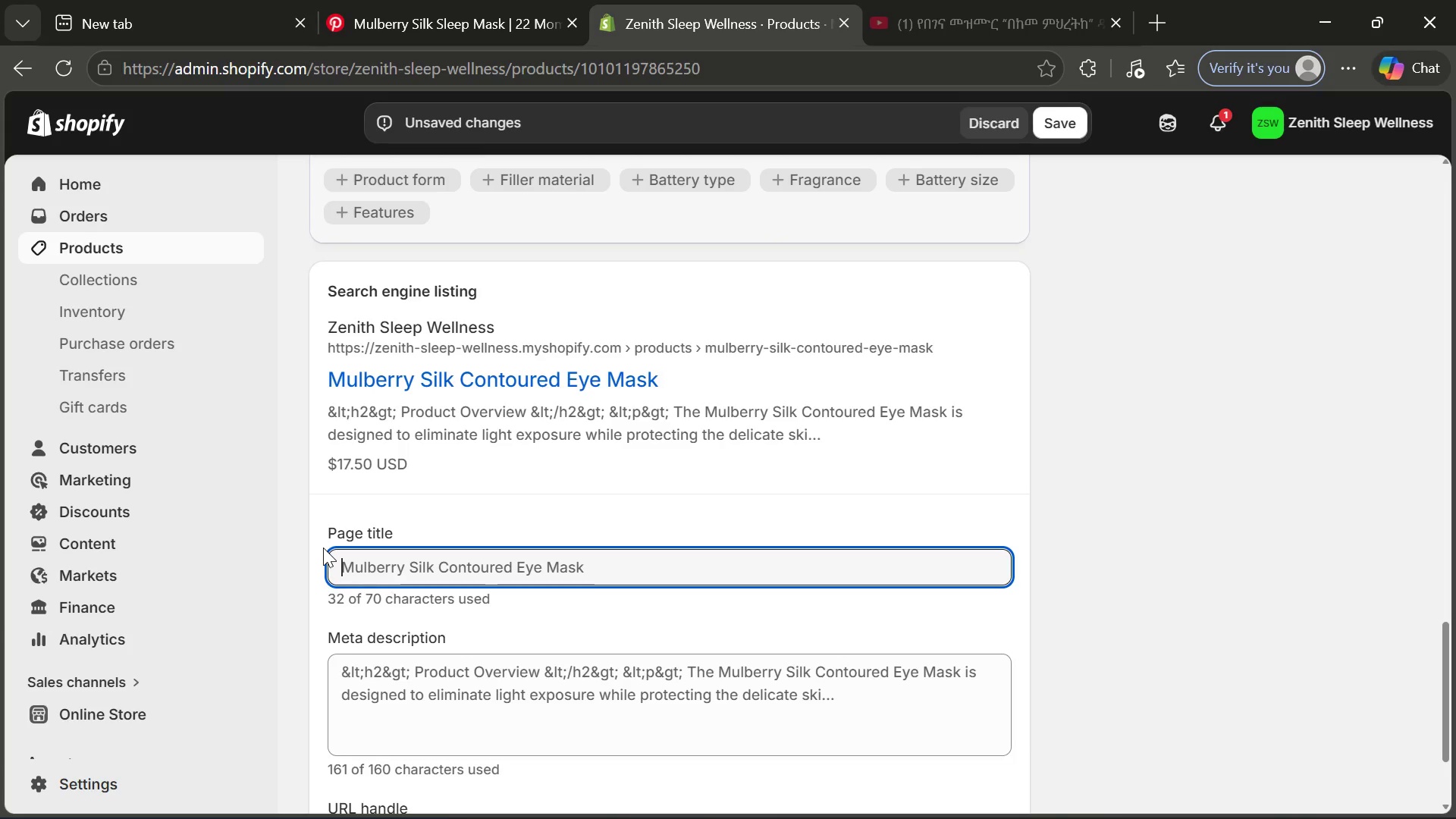 
wait(6.42)
 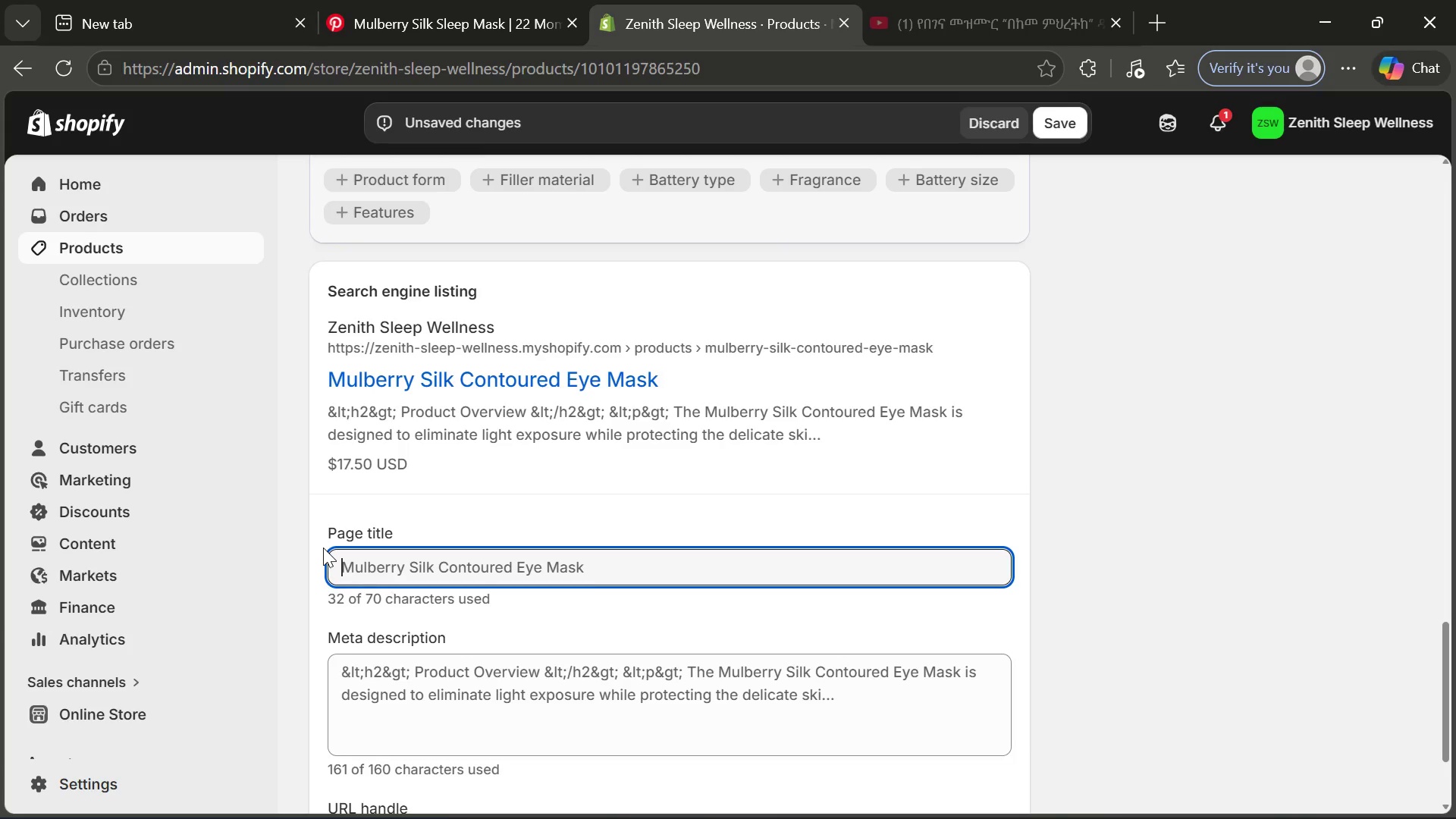 
left_click([609, 573])
 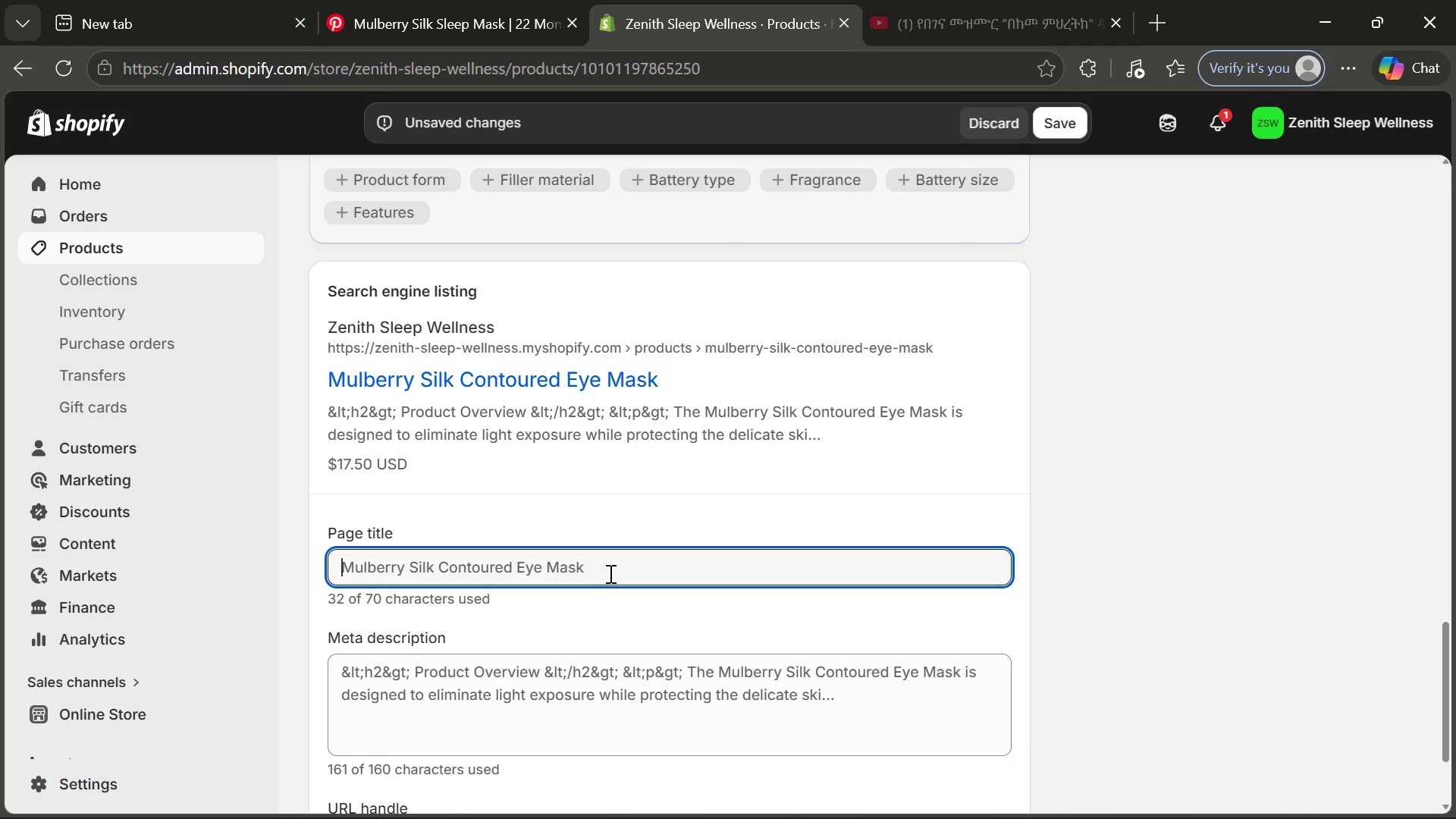 
left_click([609, 573])
 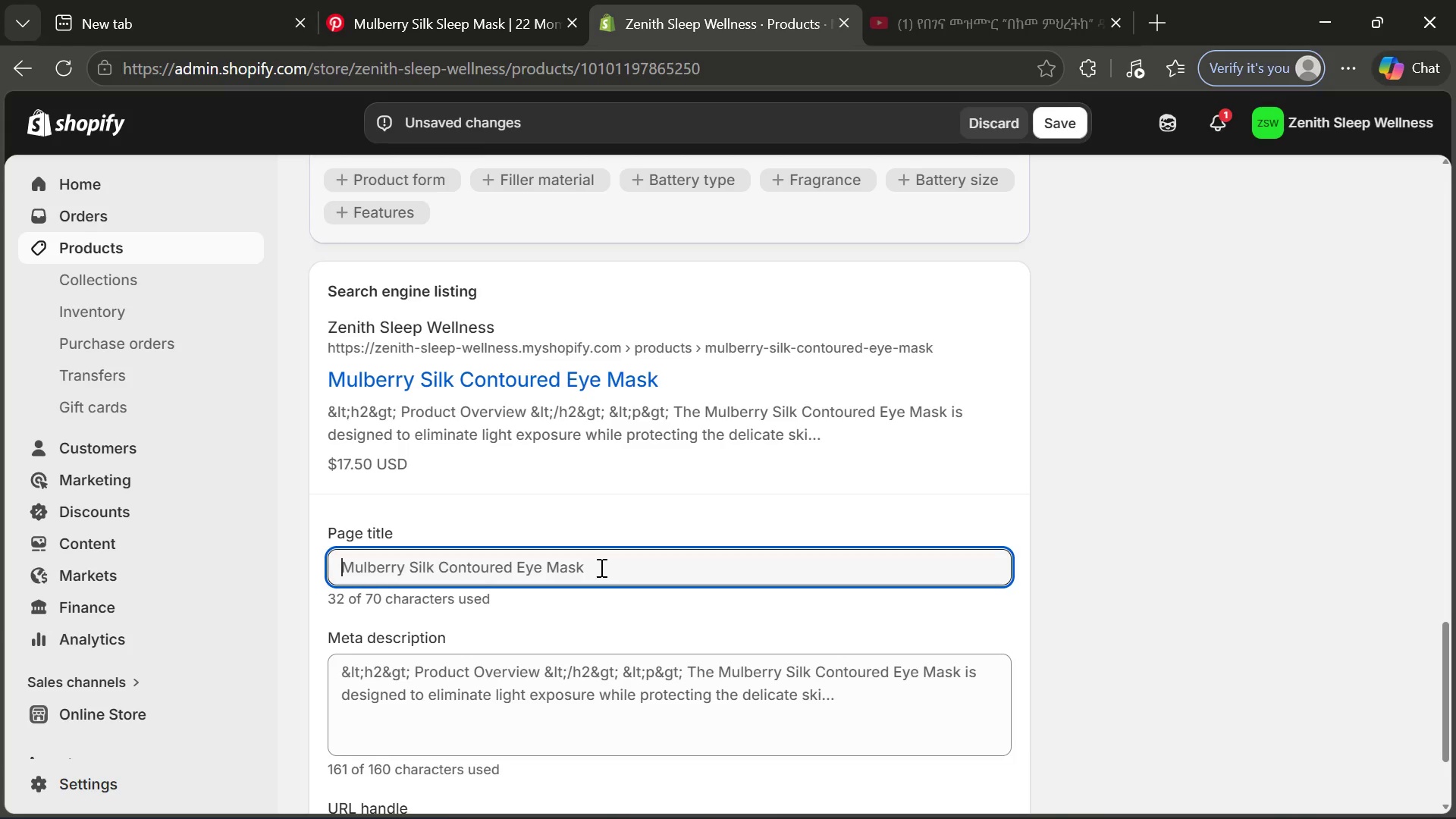 
double_click([600, 567])
 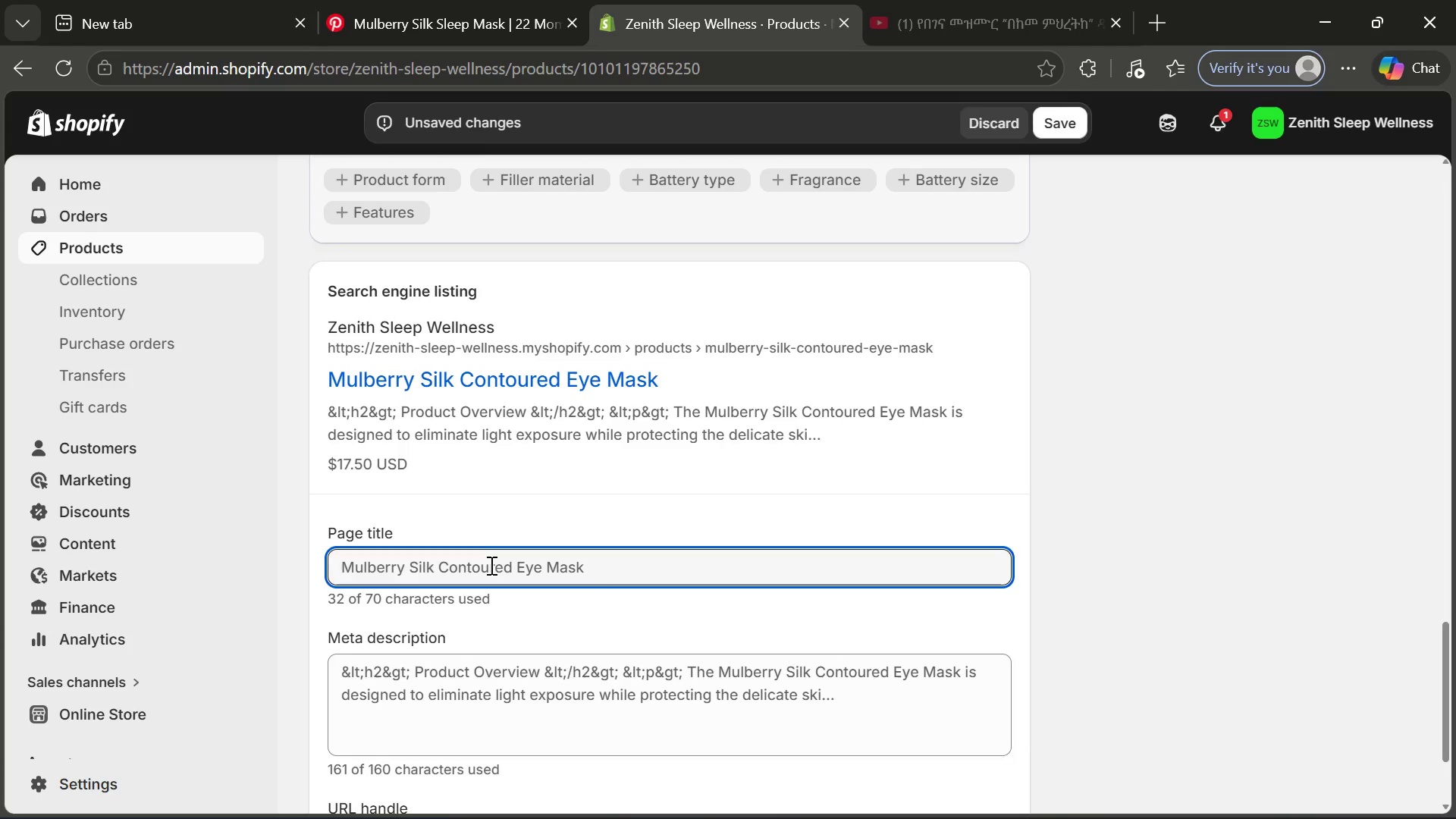 
double_click([490, 565])
 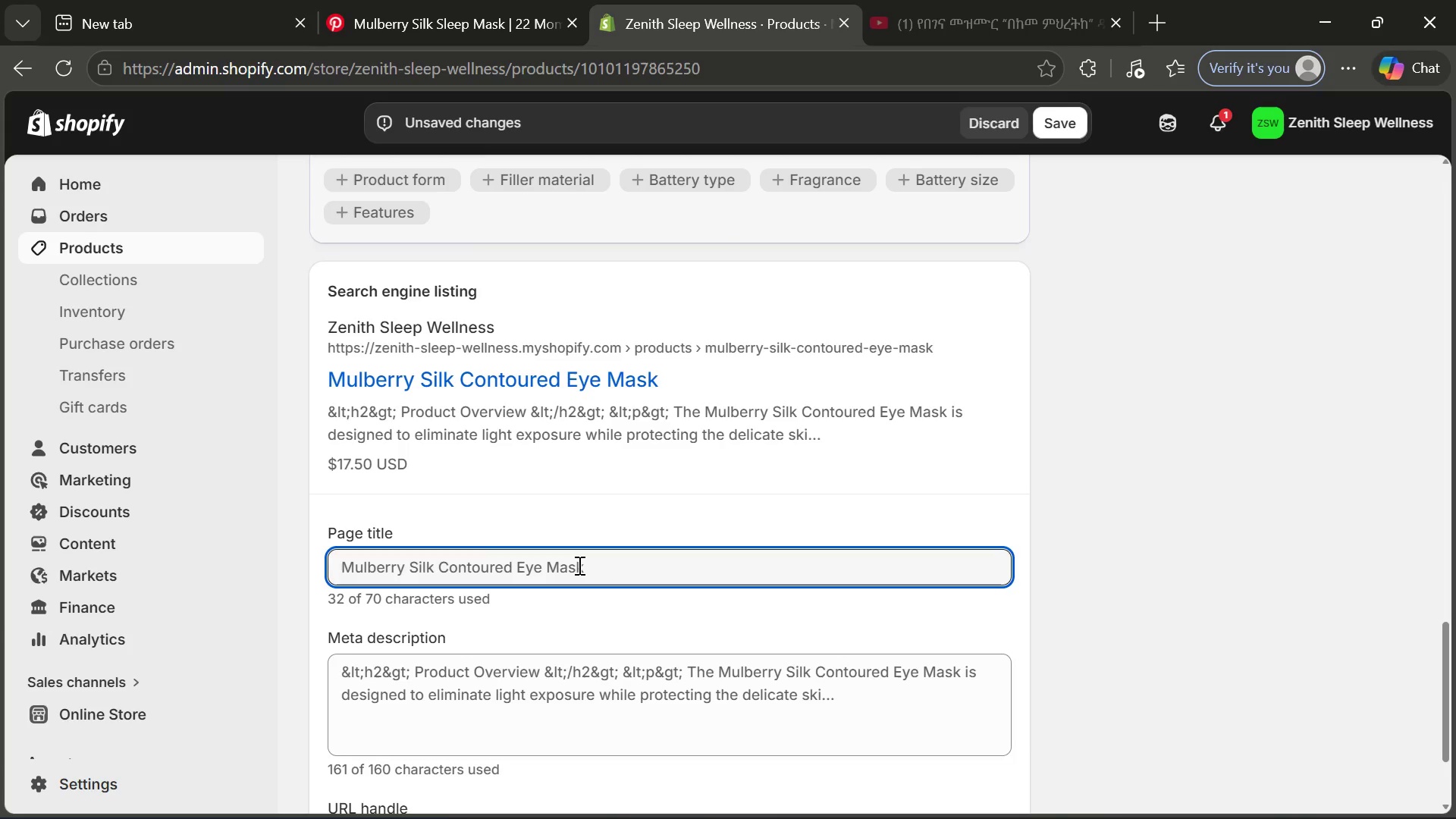 
key(Control+Z)
 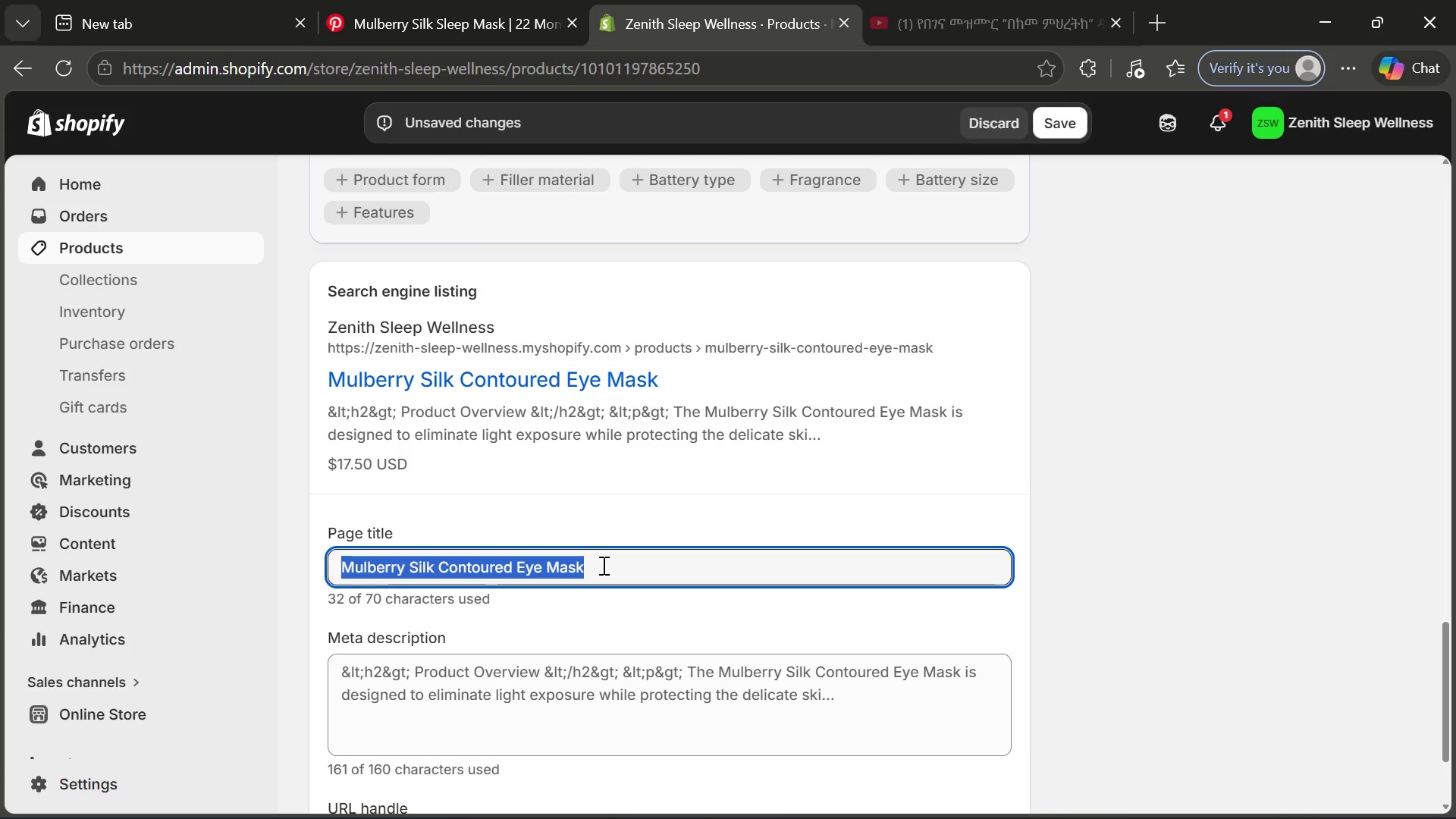 
left_click([602, 565])
 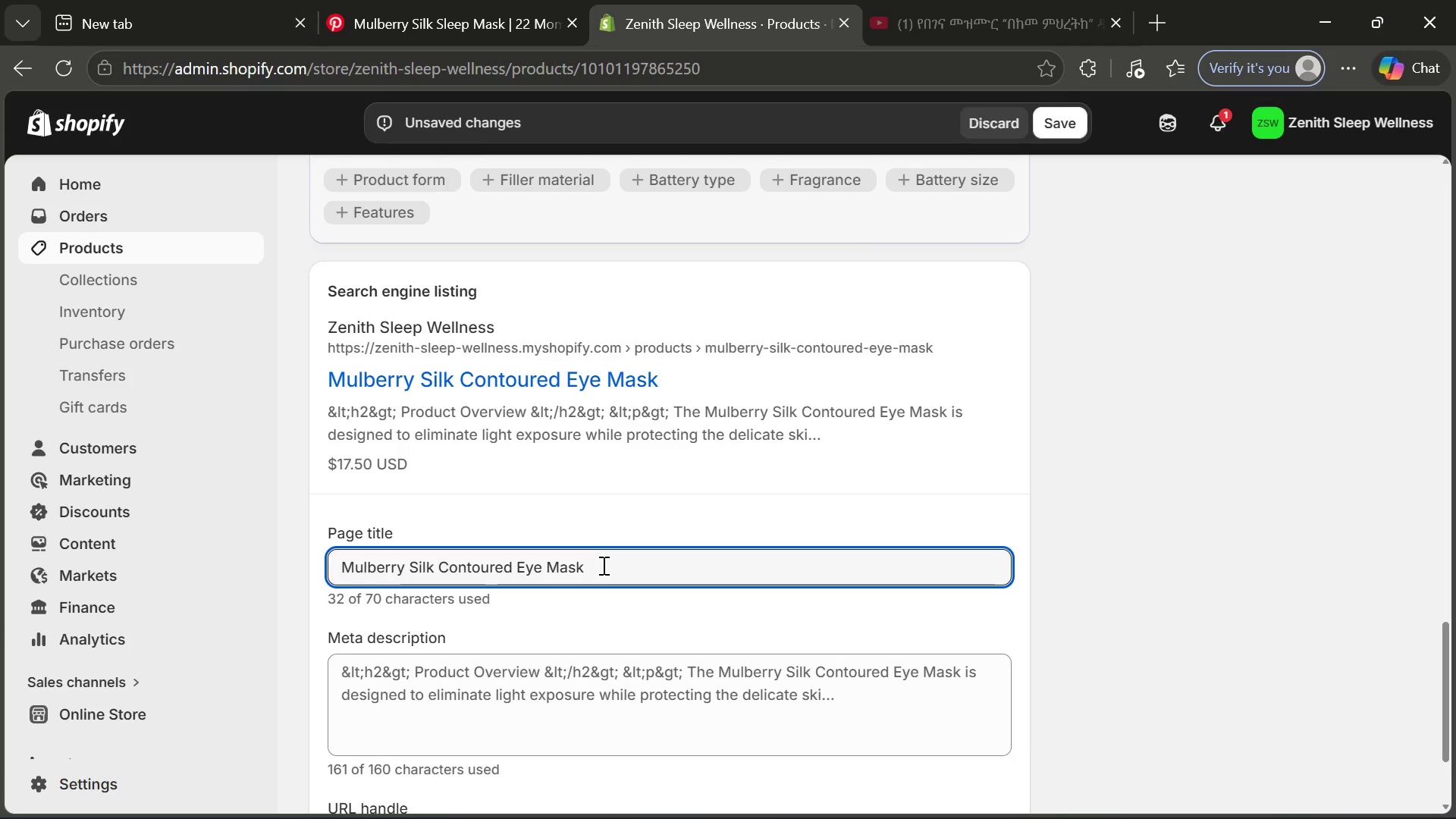 
hold_key(key=ShiftRight, duration=0.59)
 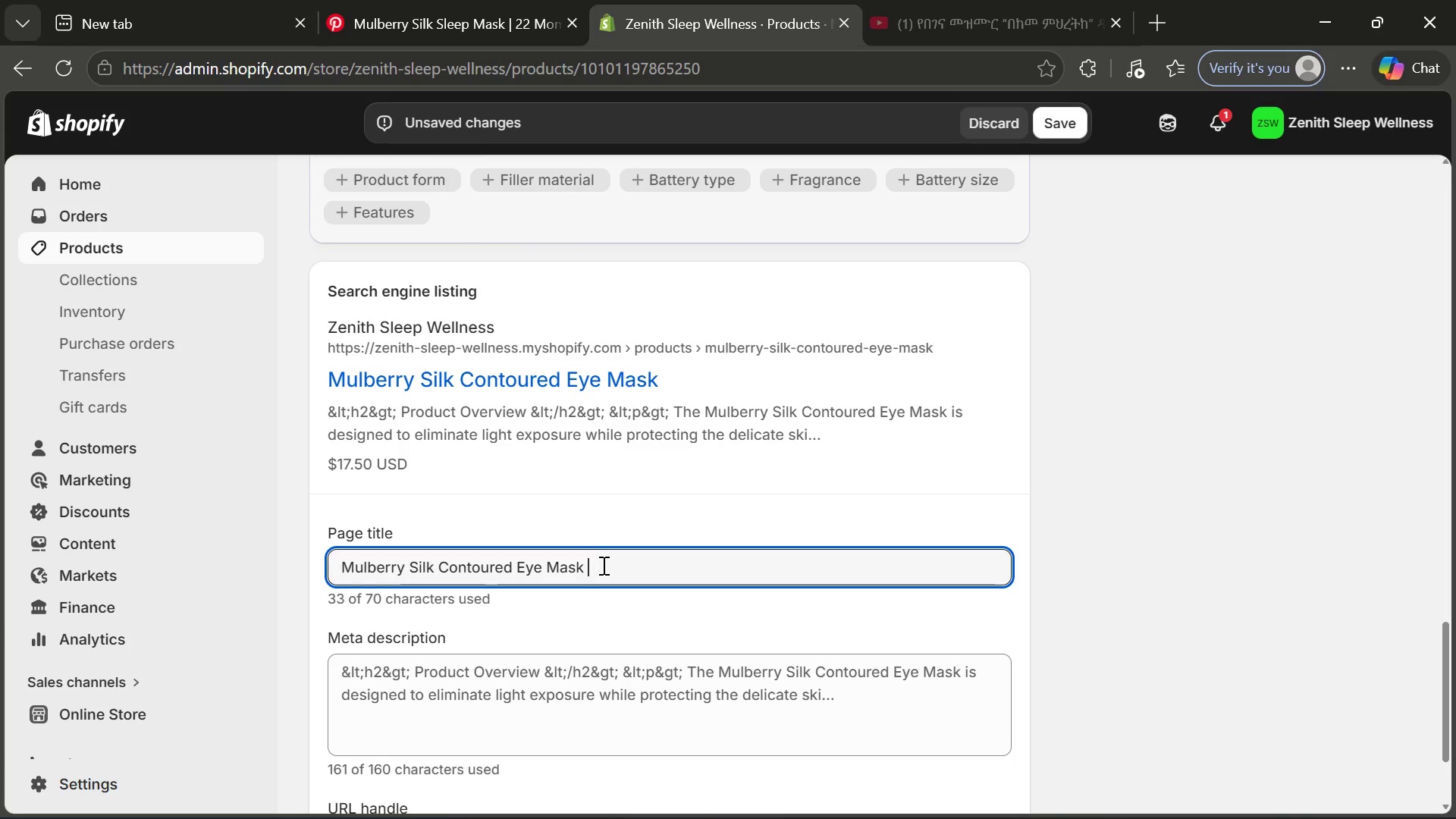 
type( | Light Blocku)
key(Backspace)
type(ing for DE)
key(Backspace)
type(eep Rest)
 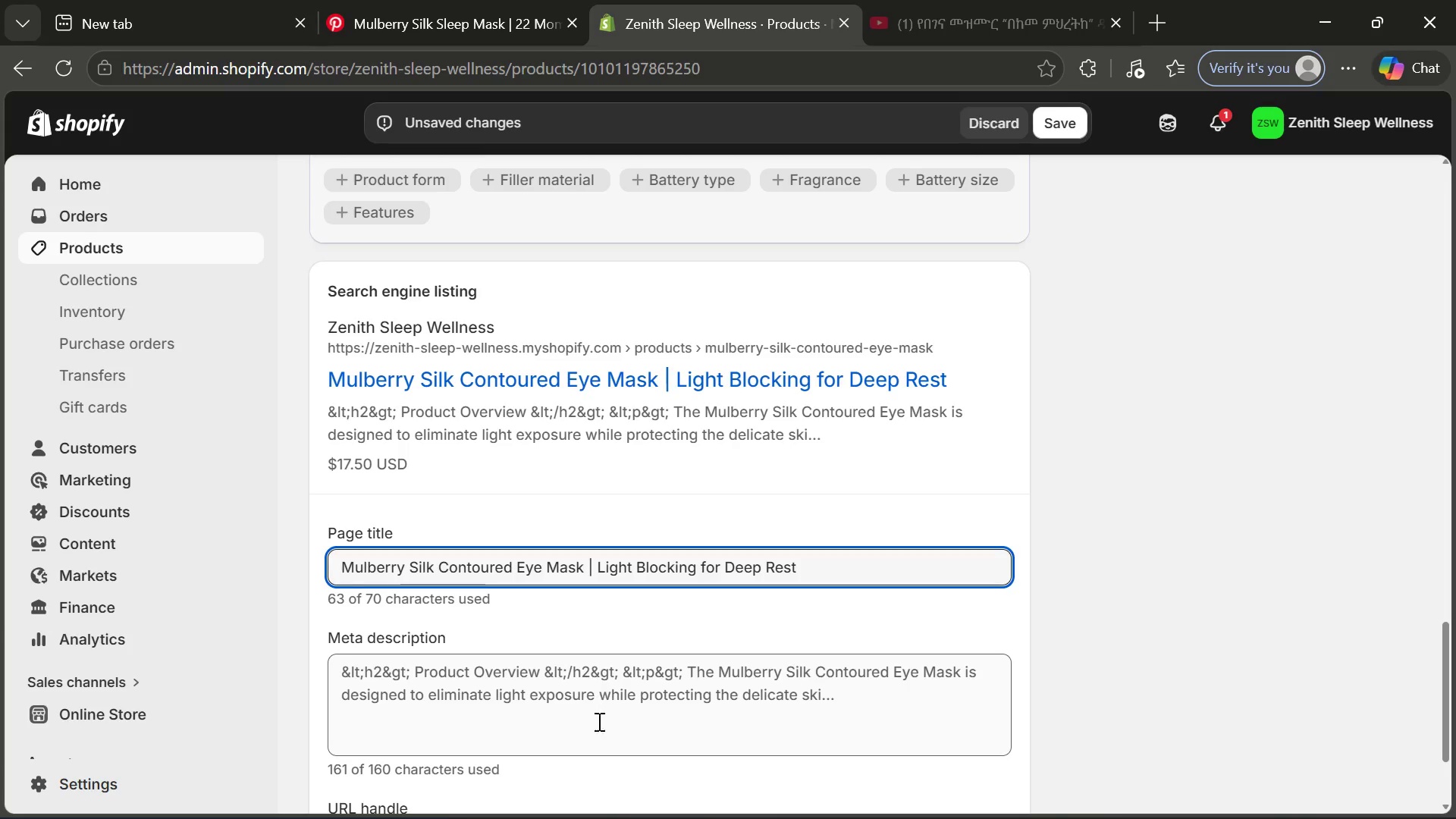 
left_click([598, 723])
 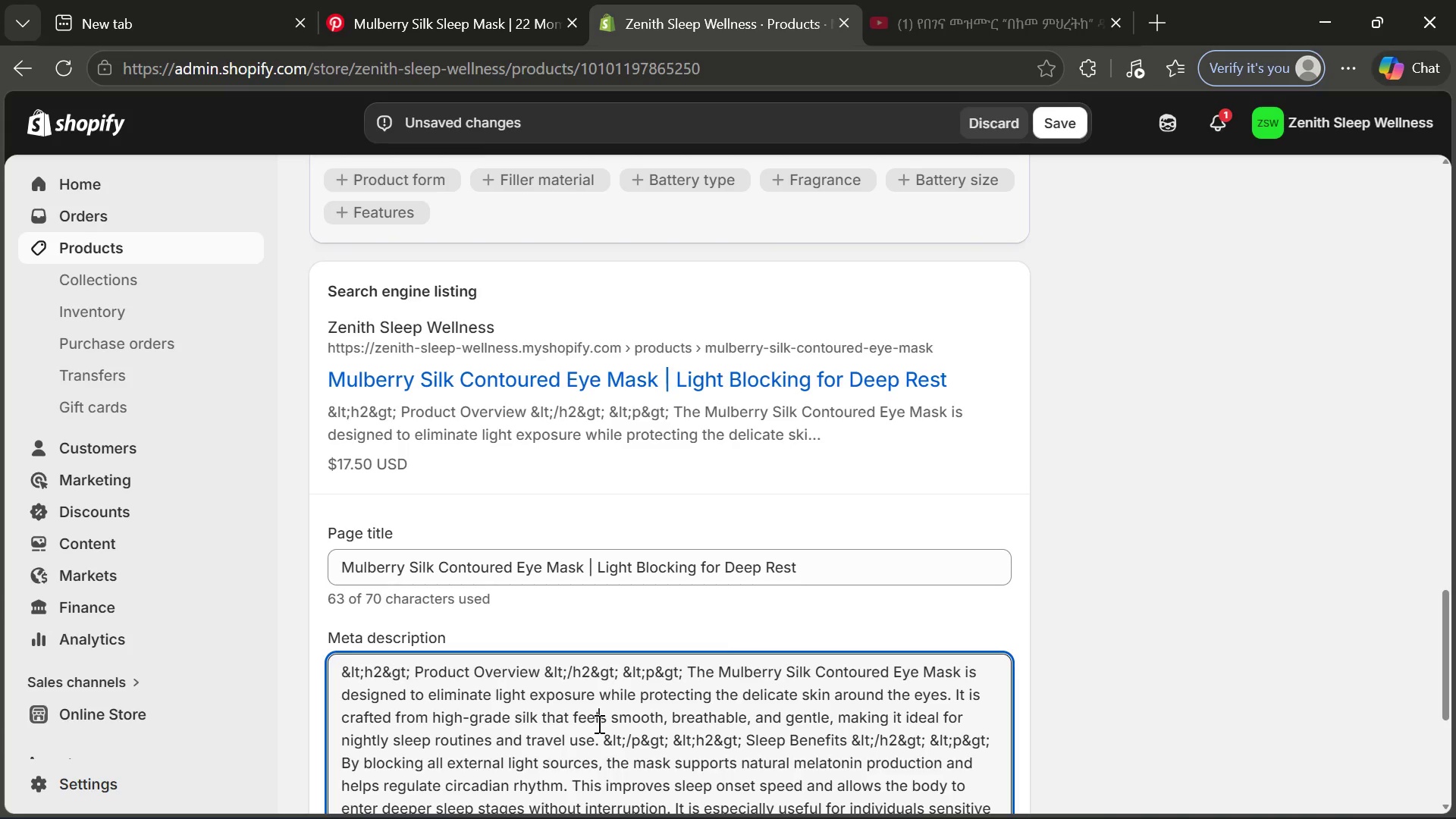 
key(Control+A)
 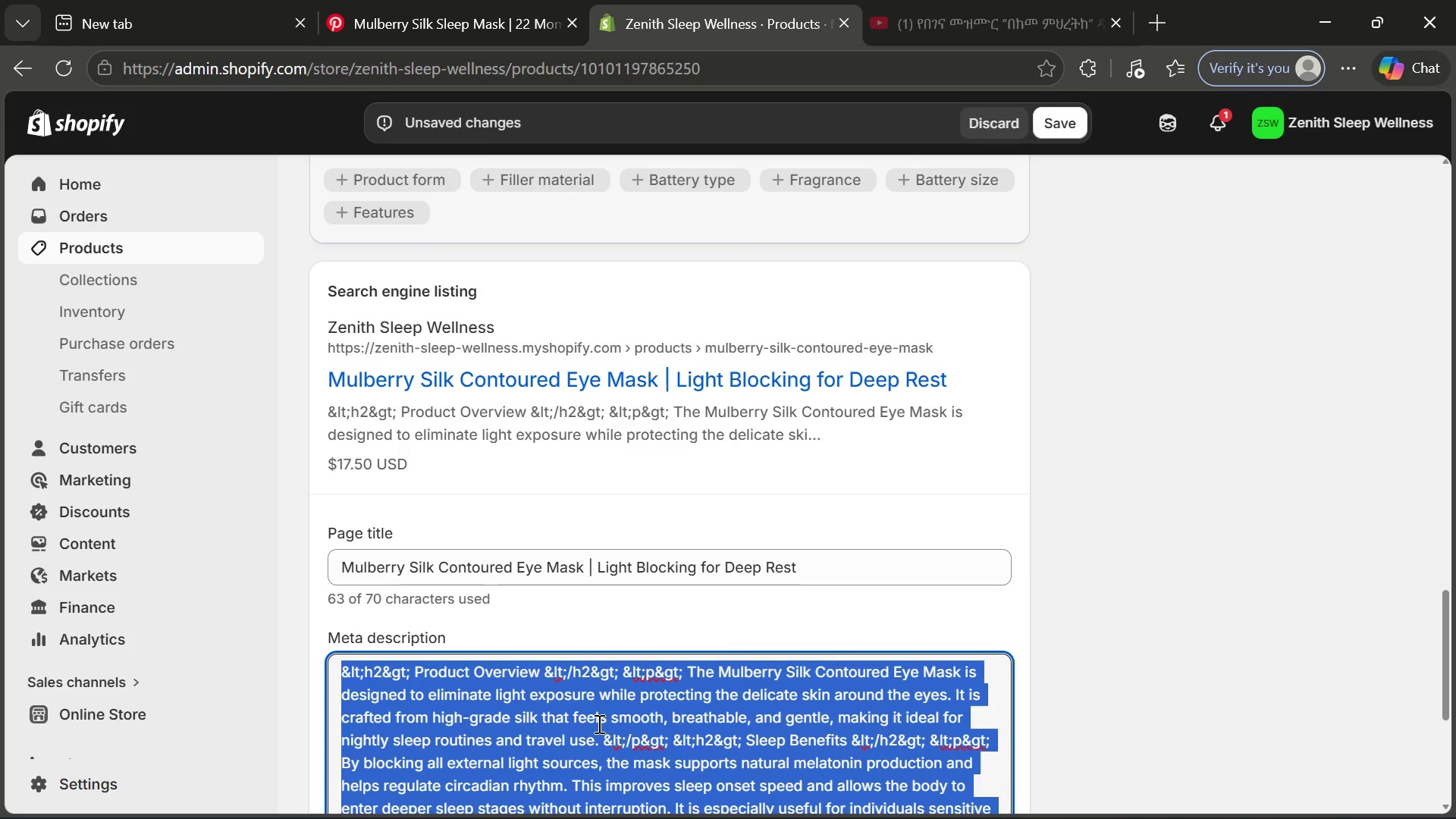 
key(Backspace)
type(Block light and improve sleep quality with a soft mulberry silk eye mask designed for a comfort, relat)
key(Backspace)
type(xation, and better melatonin production.)
 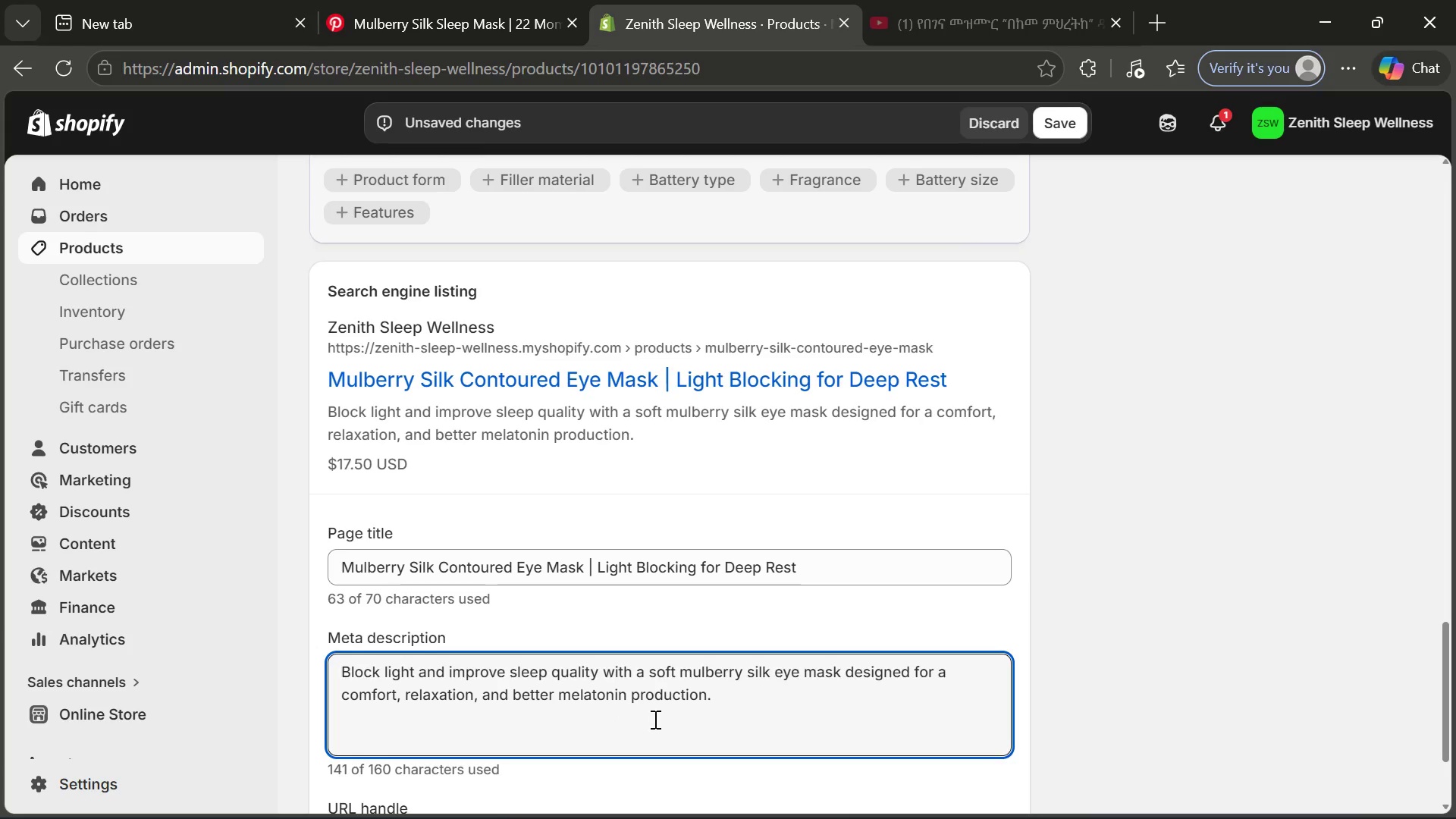 
mouse_move([725, 711])
 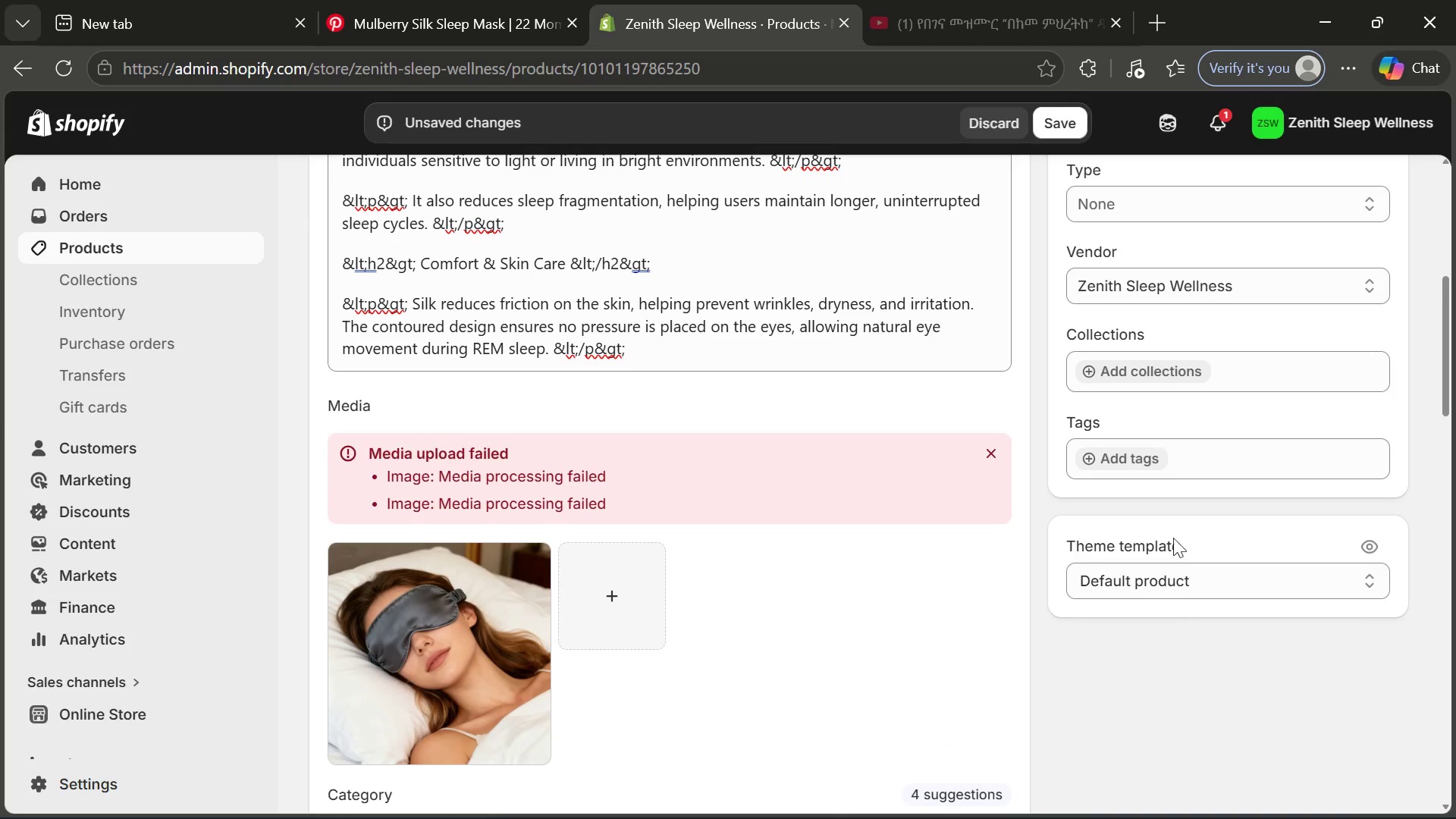 
left_click([1156, 376])
 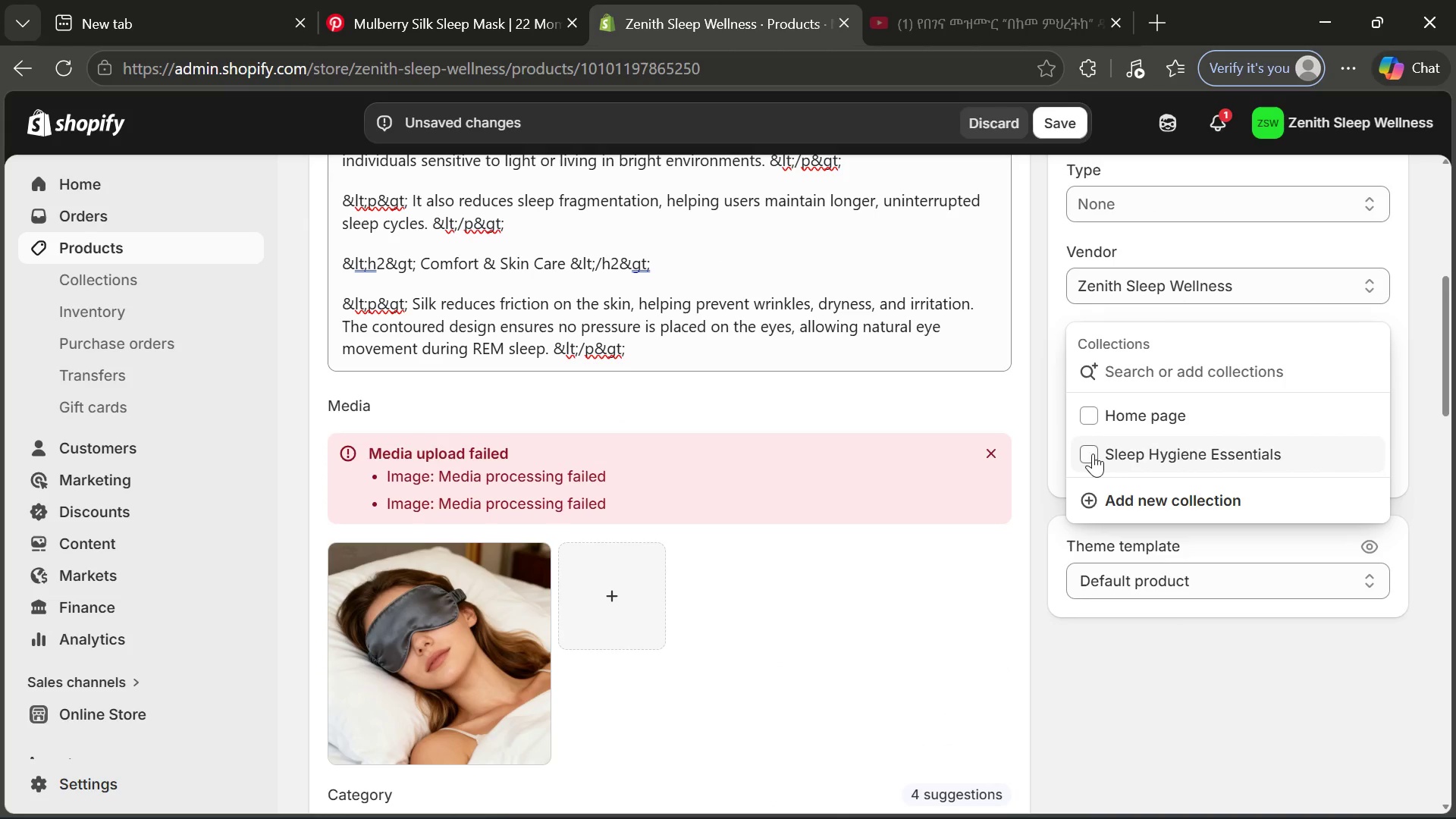 
left_click([1090, 449])
 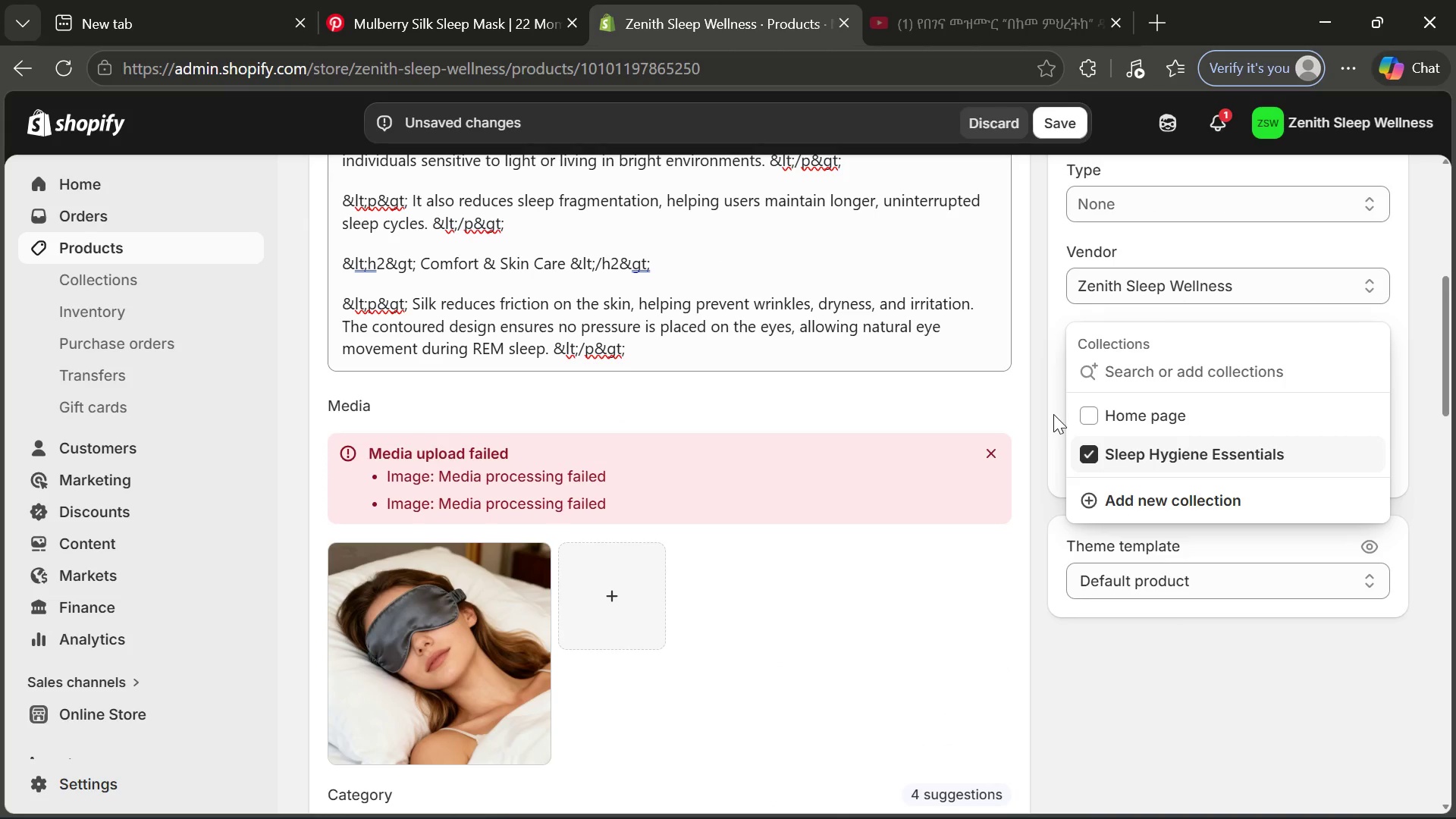 
left_click([1053, 414])
 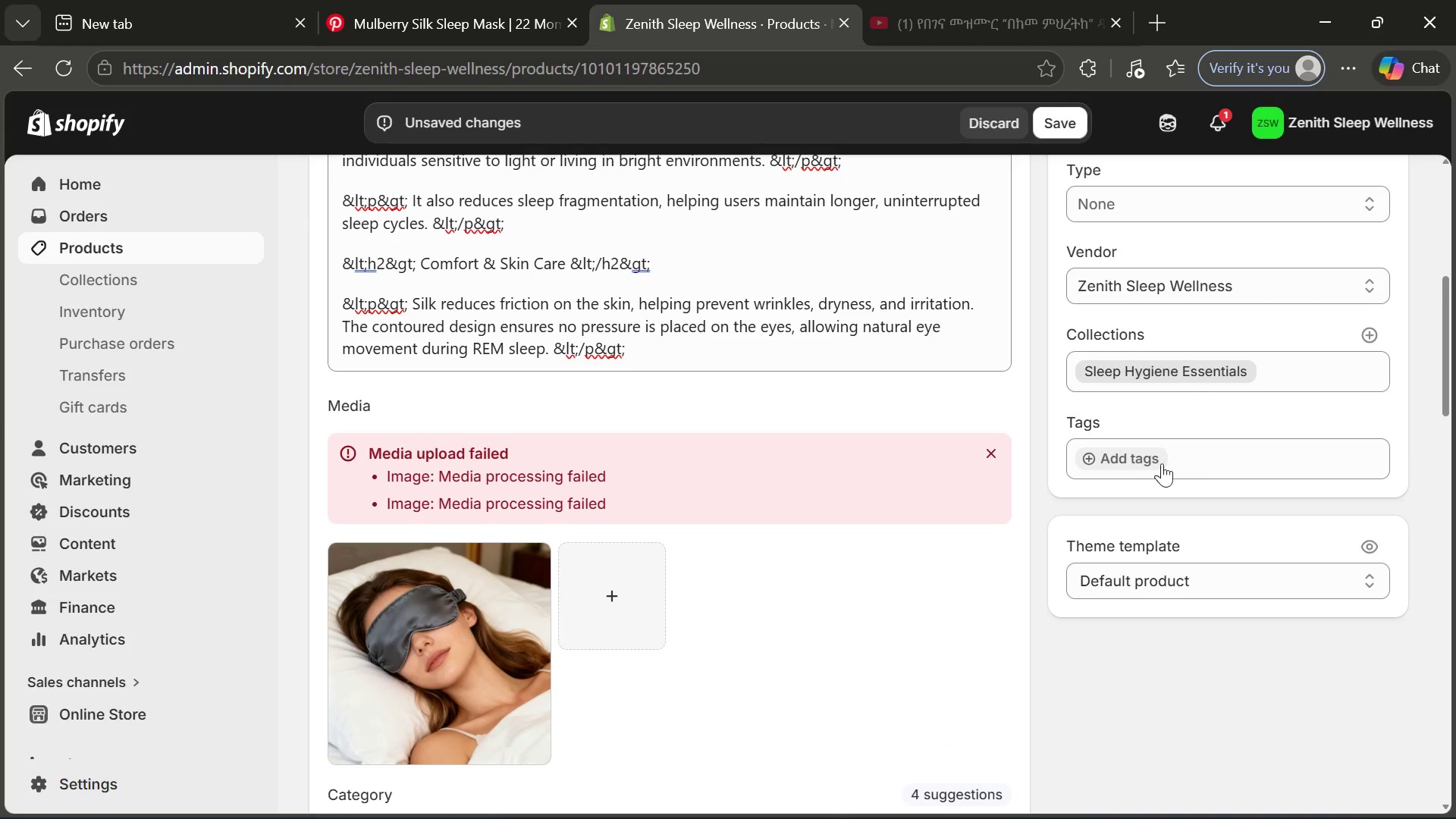 
left_click([1138, 463])
 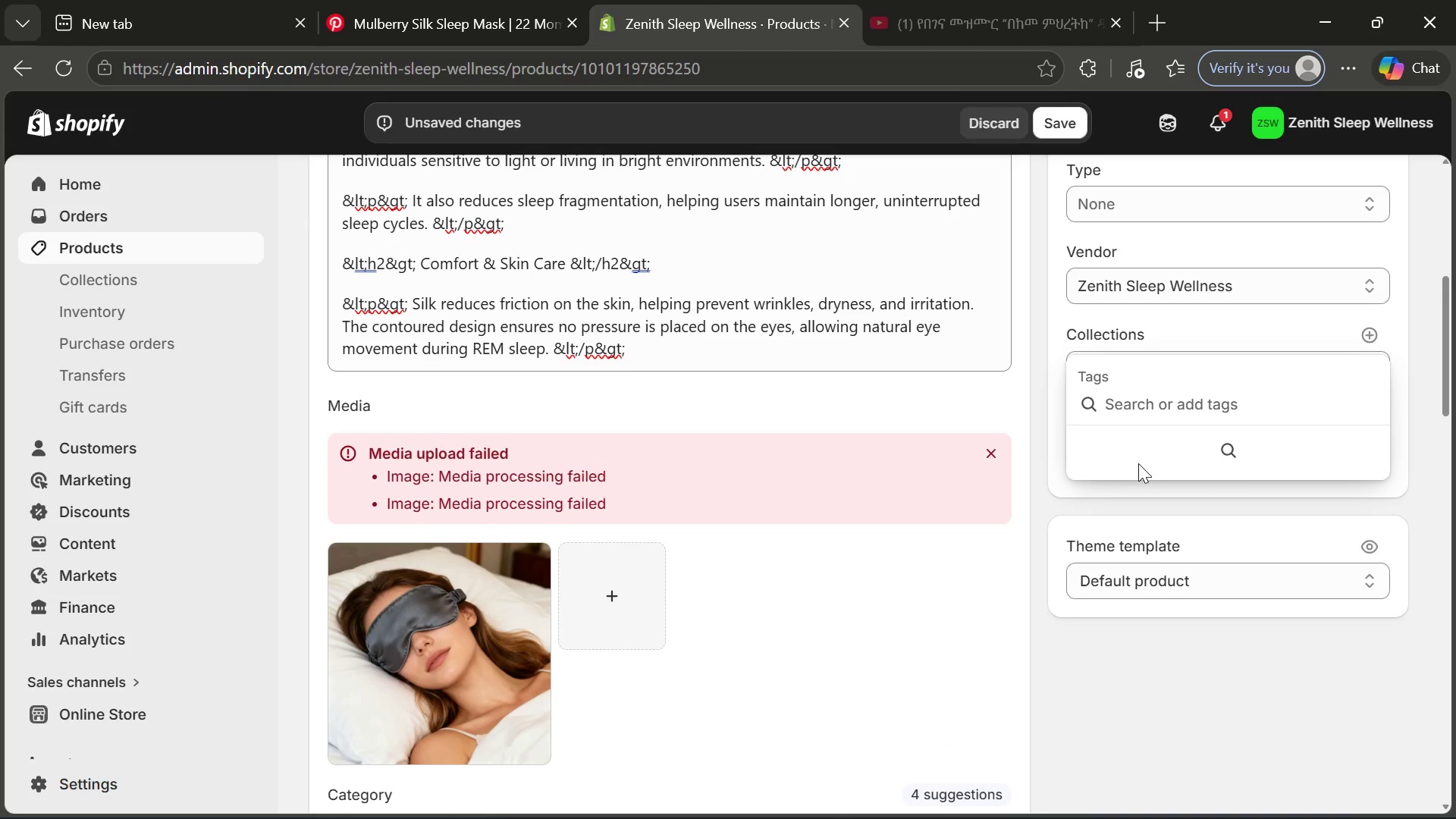 
type(sleep mask)
 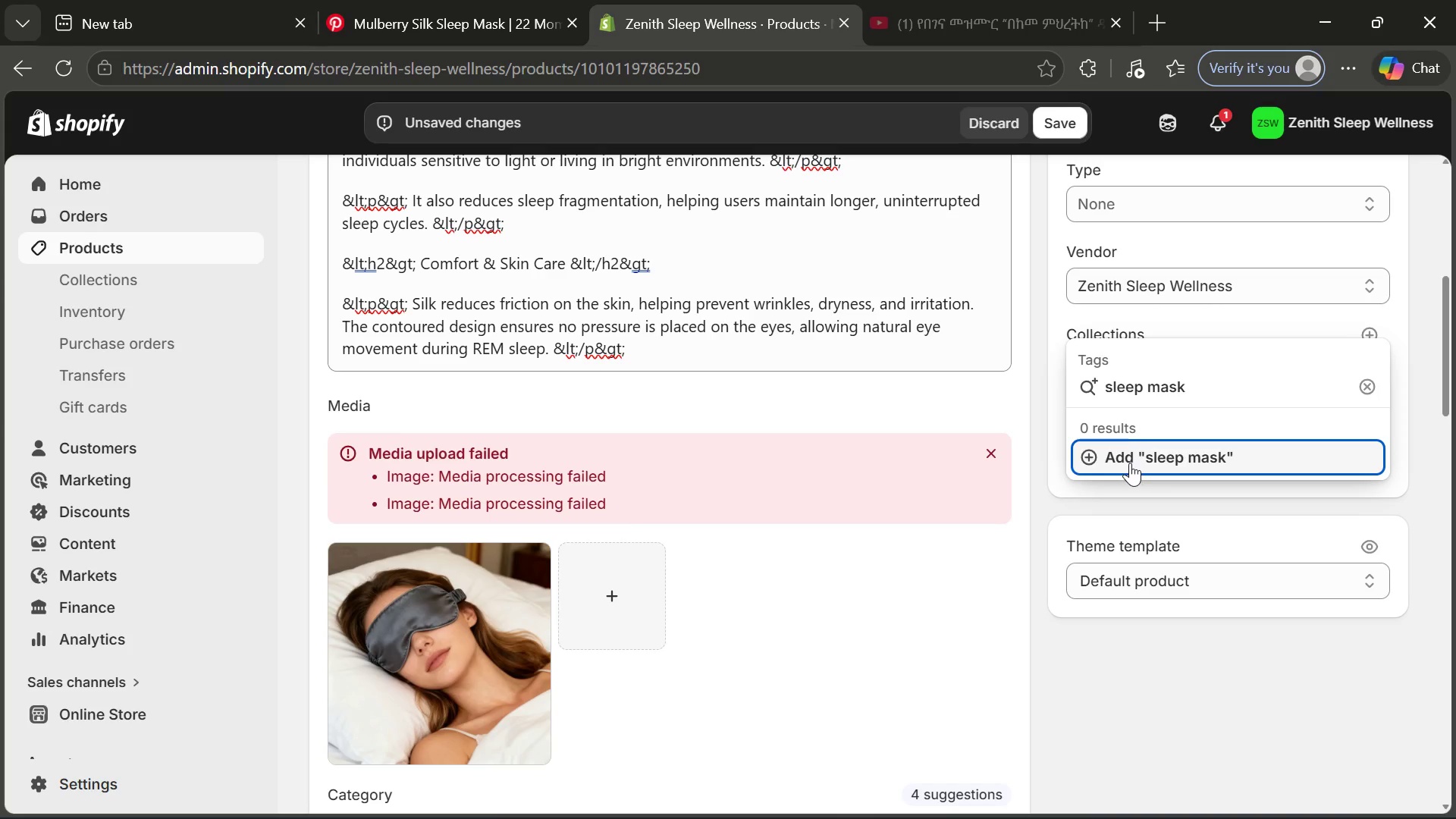 
left_click([1130, 463])
 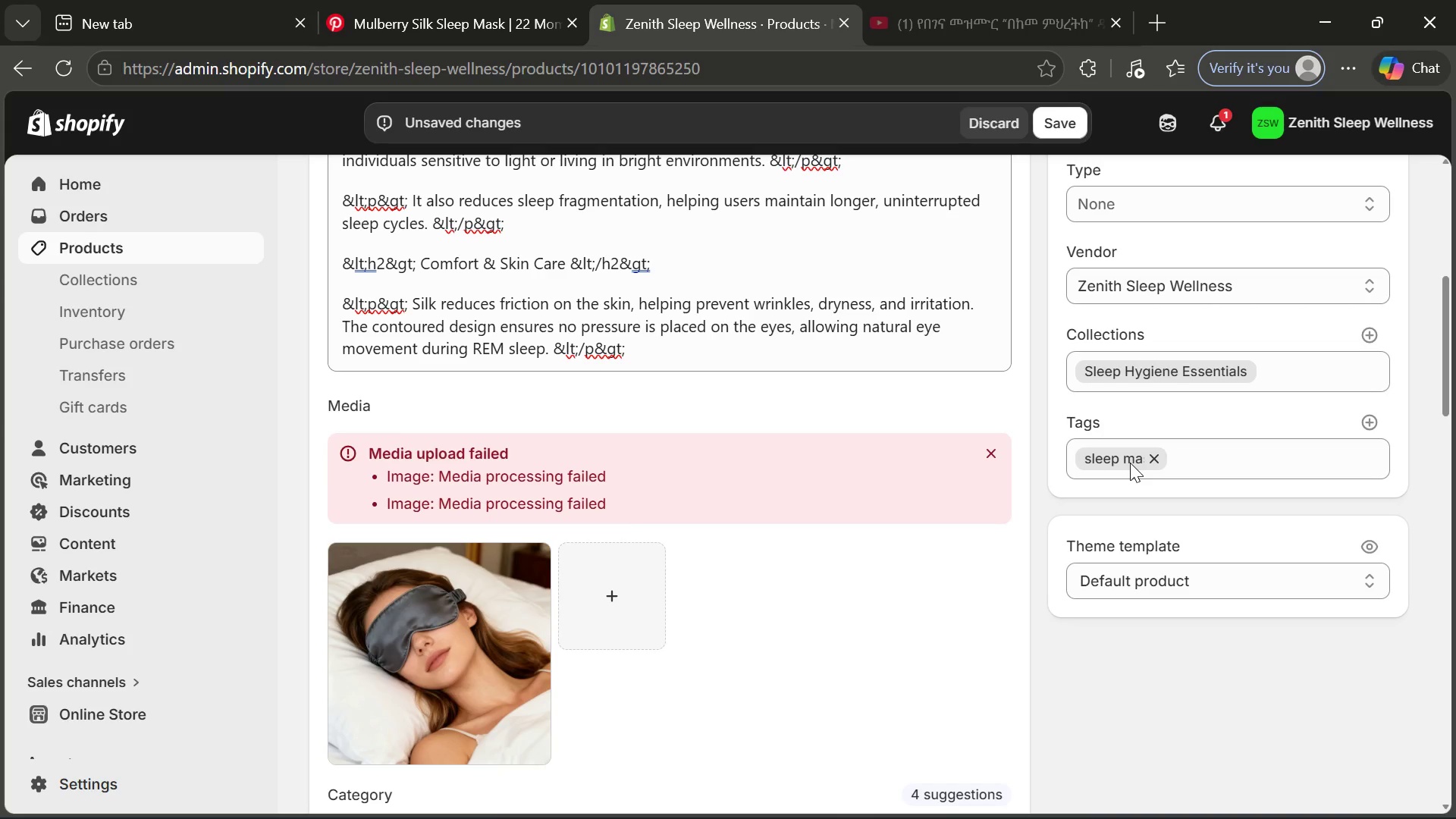 
type(si)
 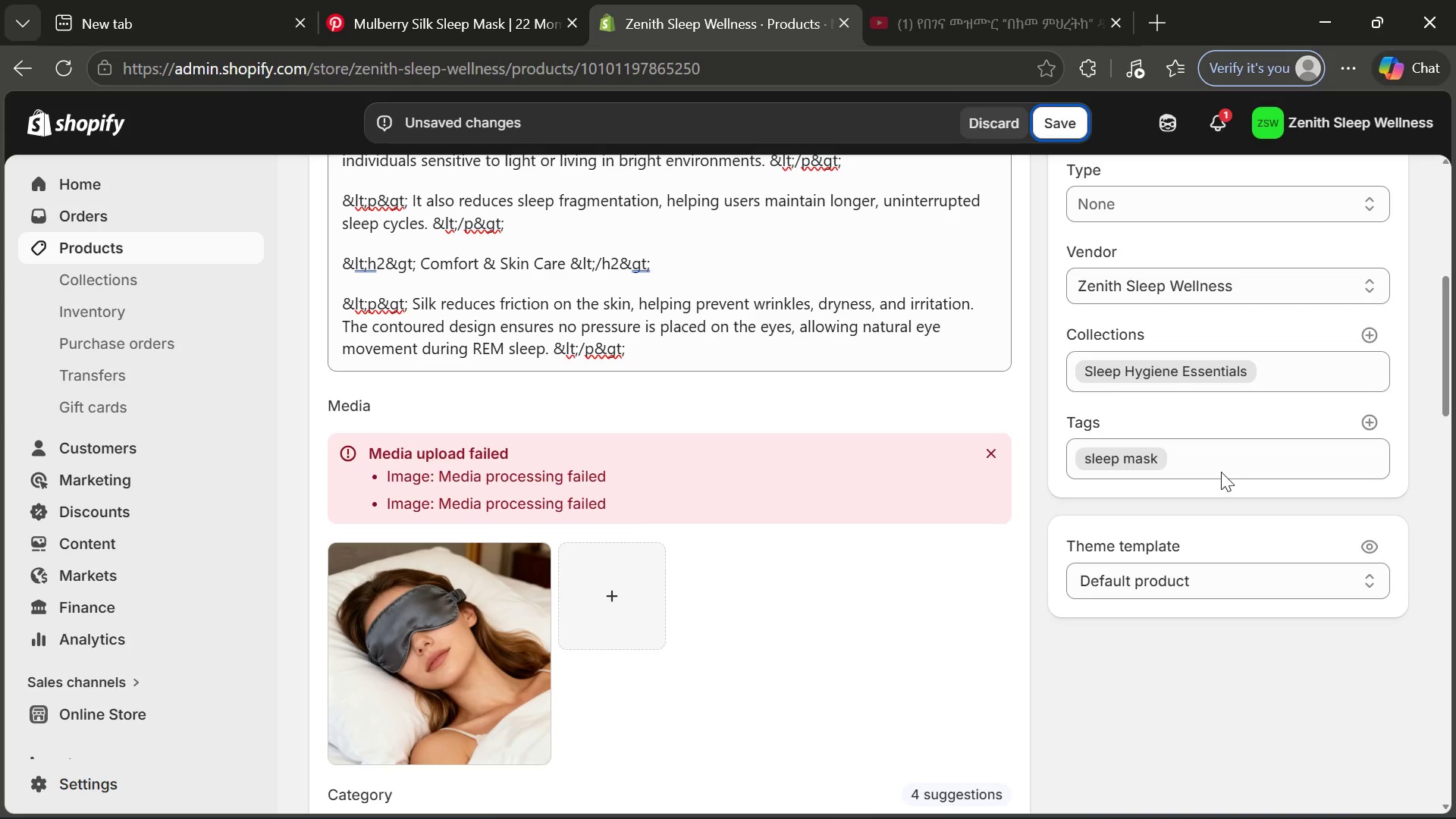 
left_click([1361, 424])
 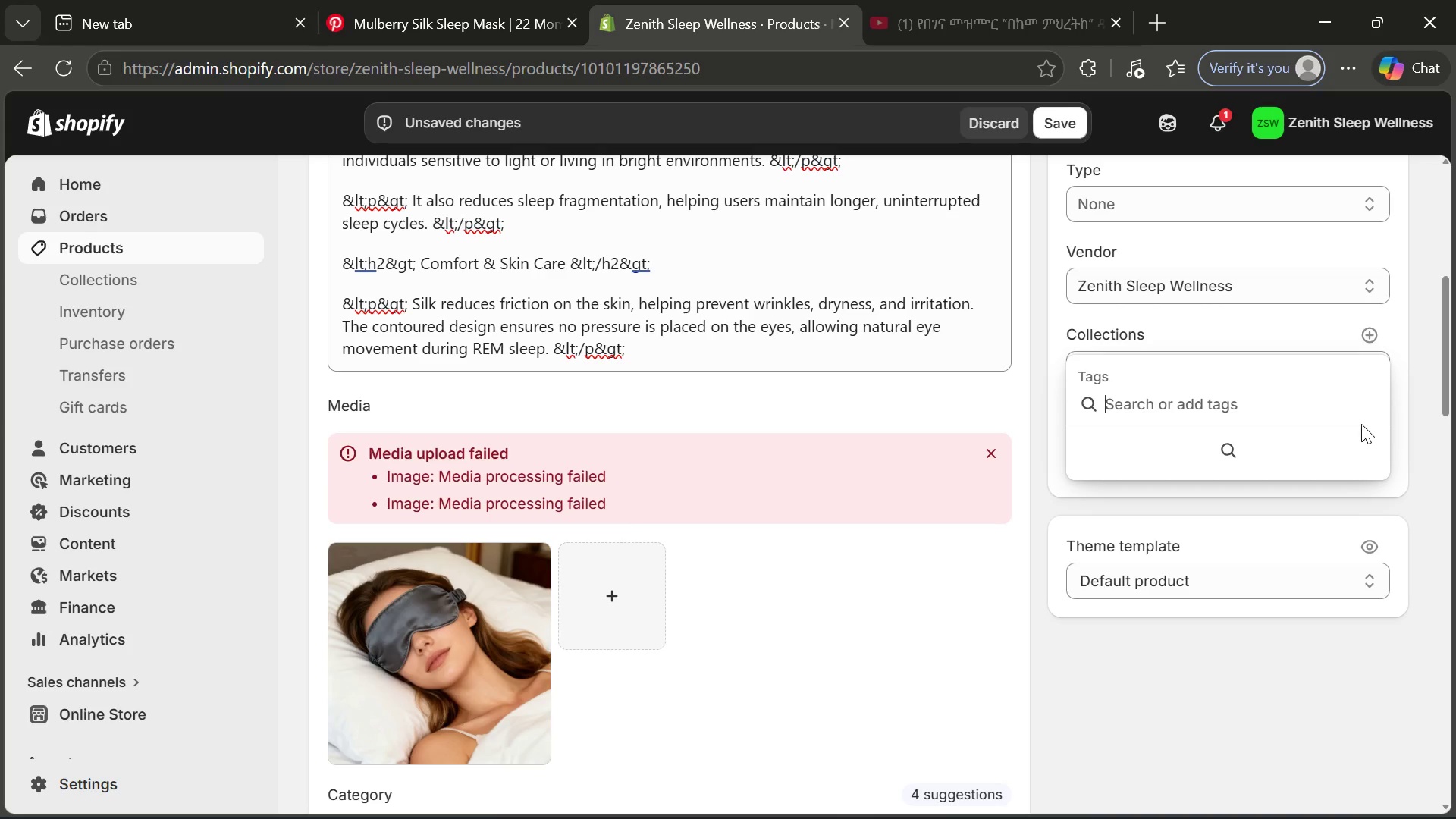 
type(silk eye mask)
 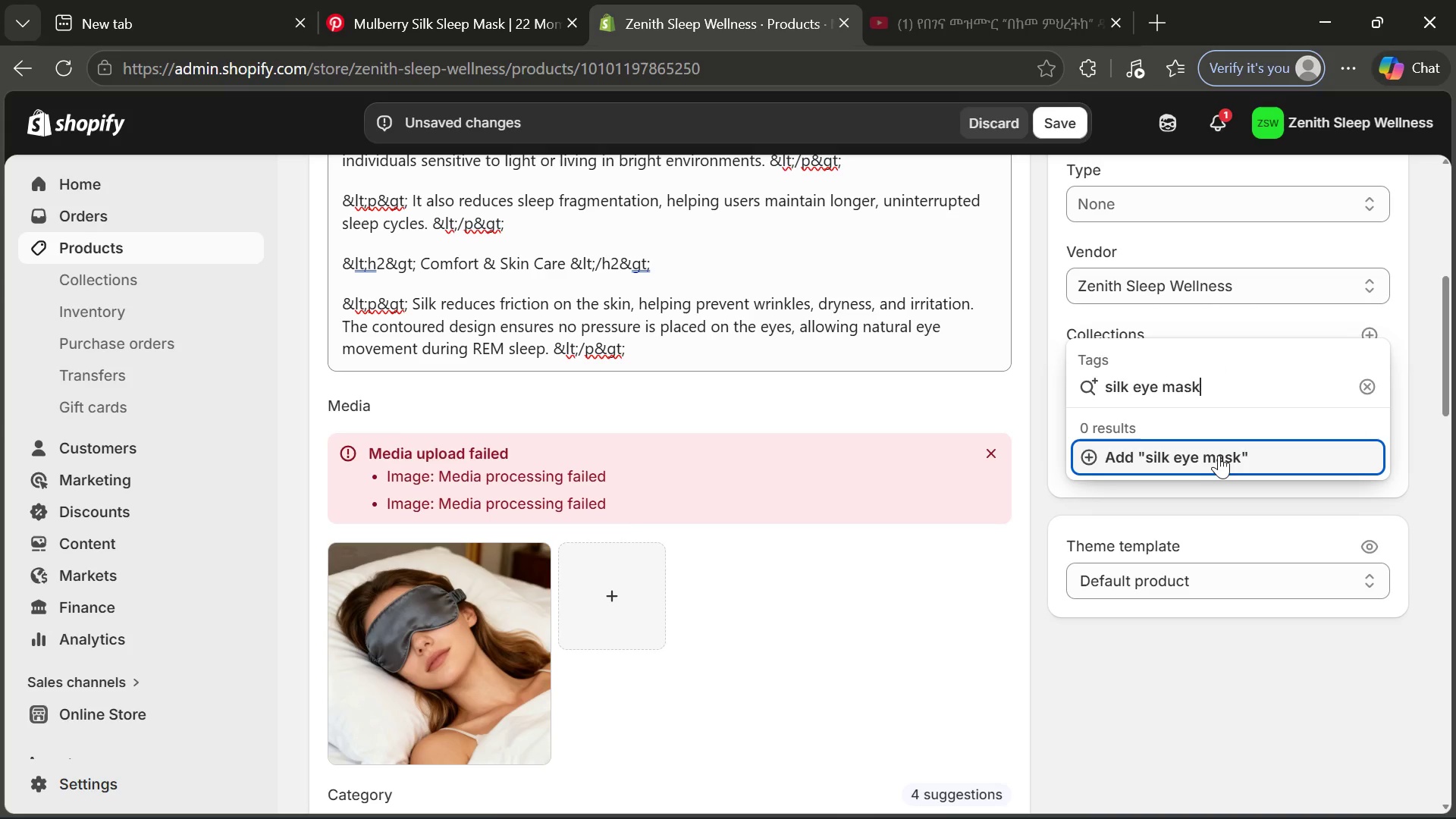 
left_click([1219, 459])
 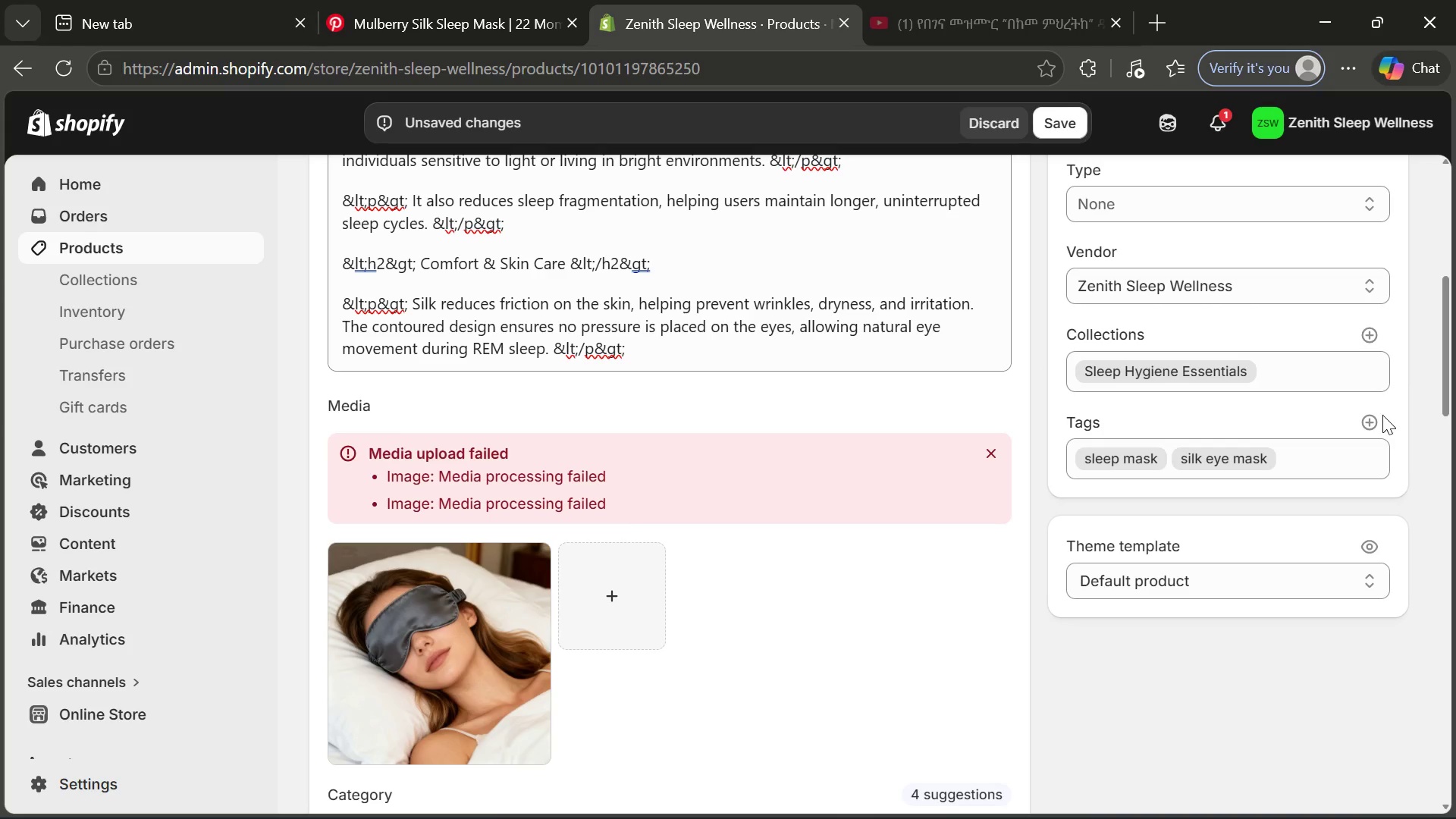 
left_click([1375, 419])
 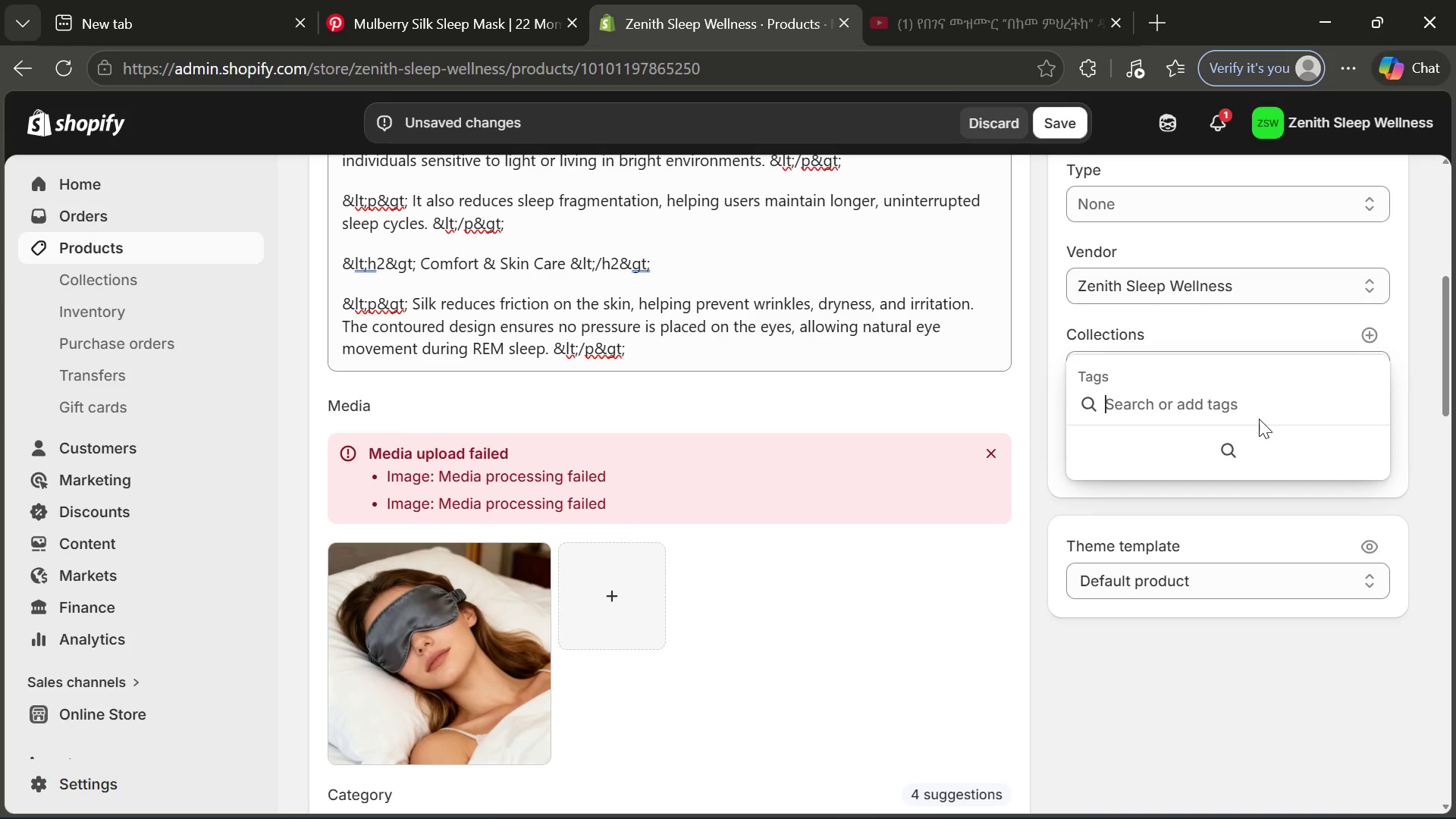 
left_click([1257, 414])
 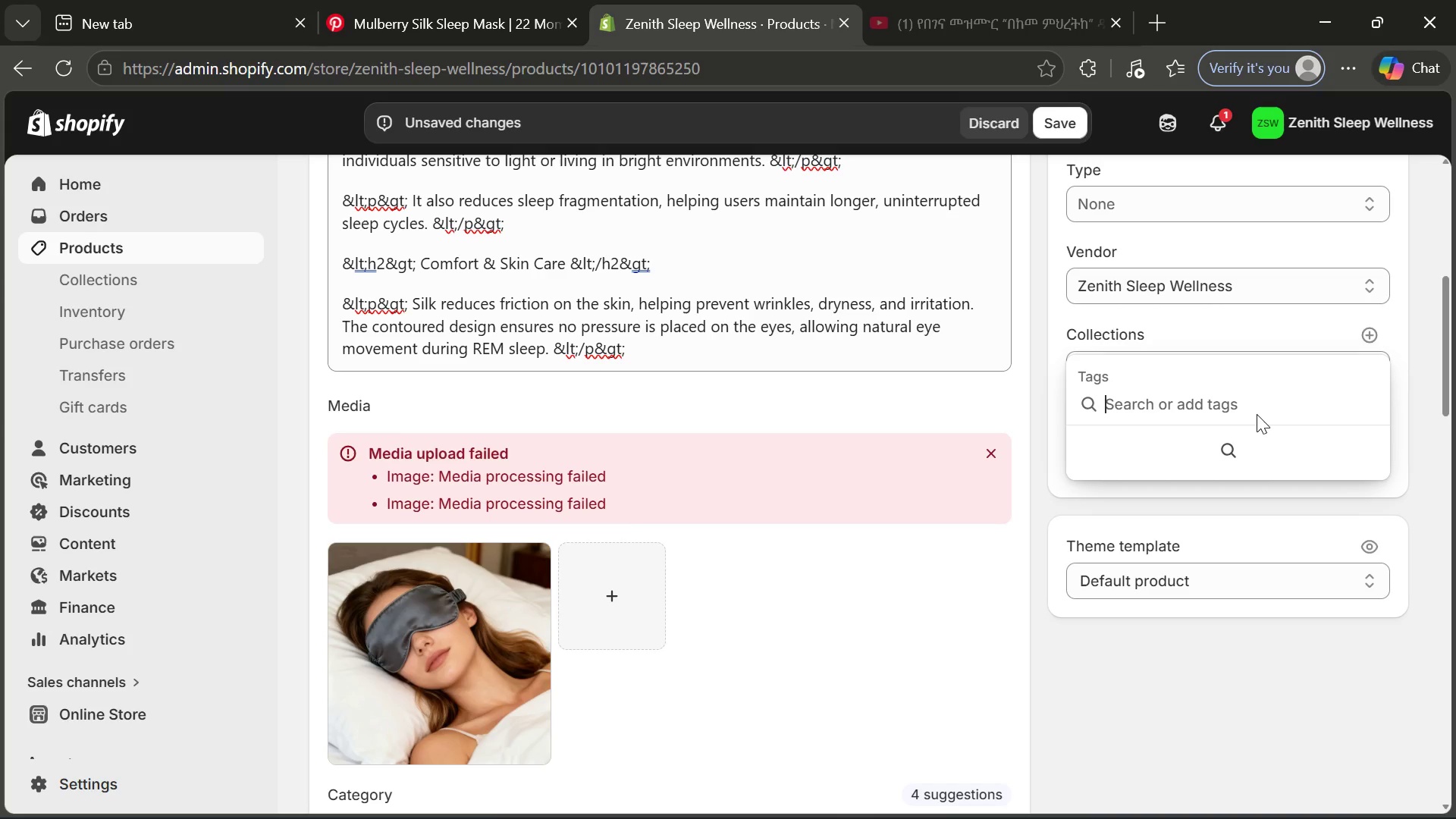 
type(inso,)
key(Backspace)
type(mnia aid)
 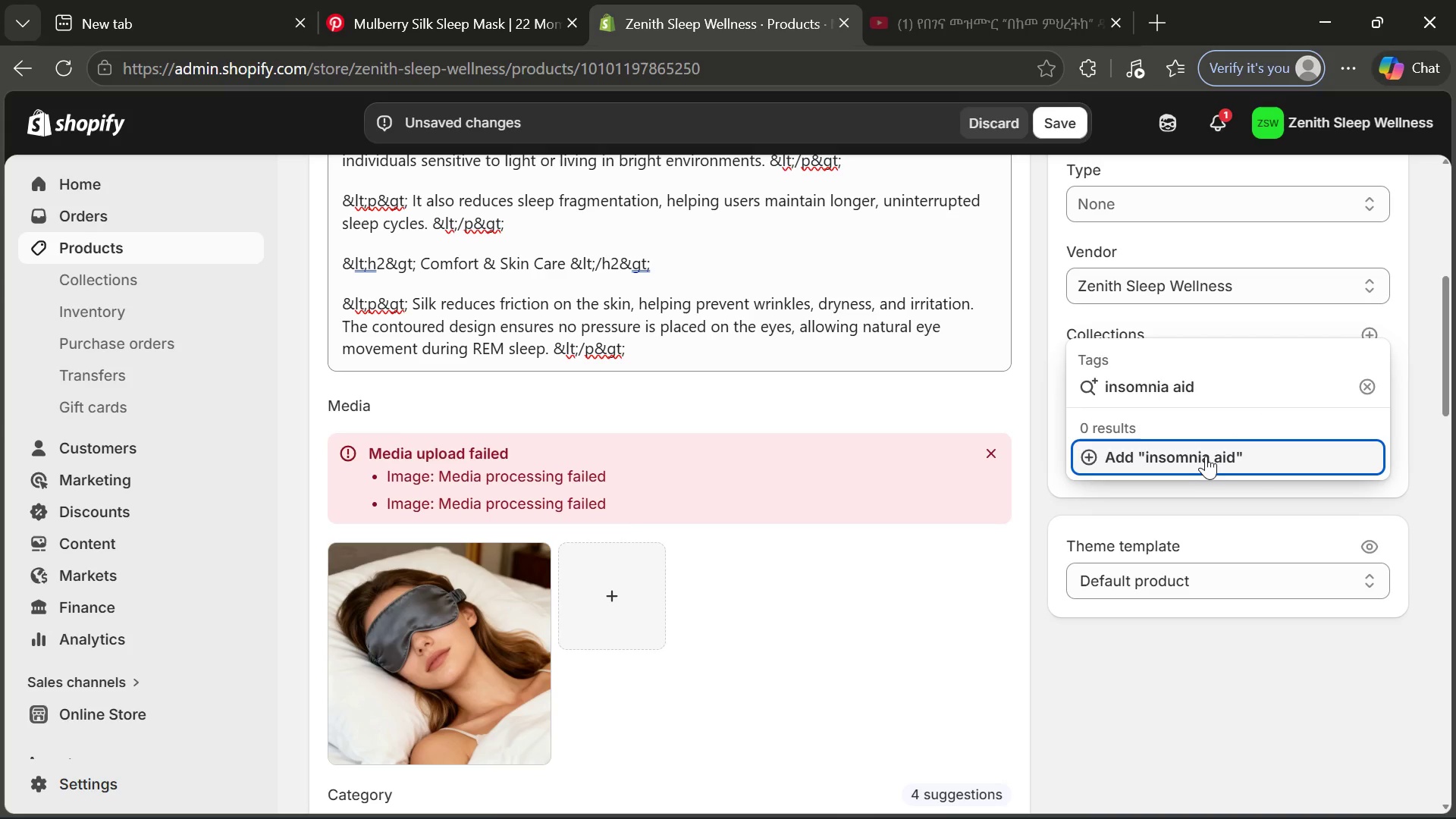 
left_click([1203, 458])
 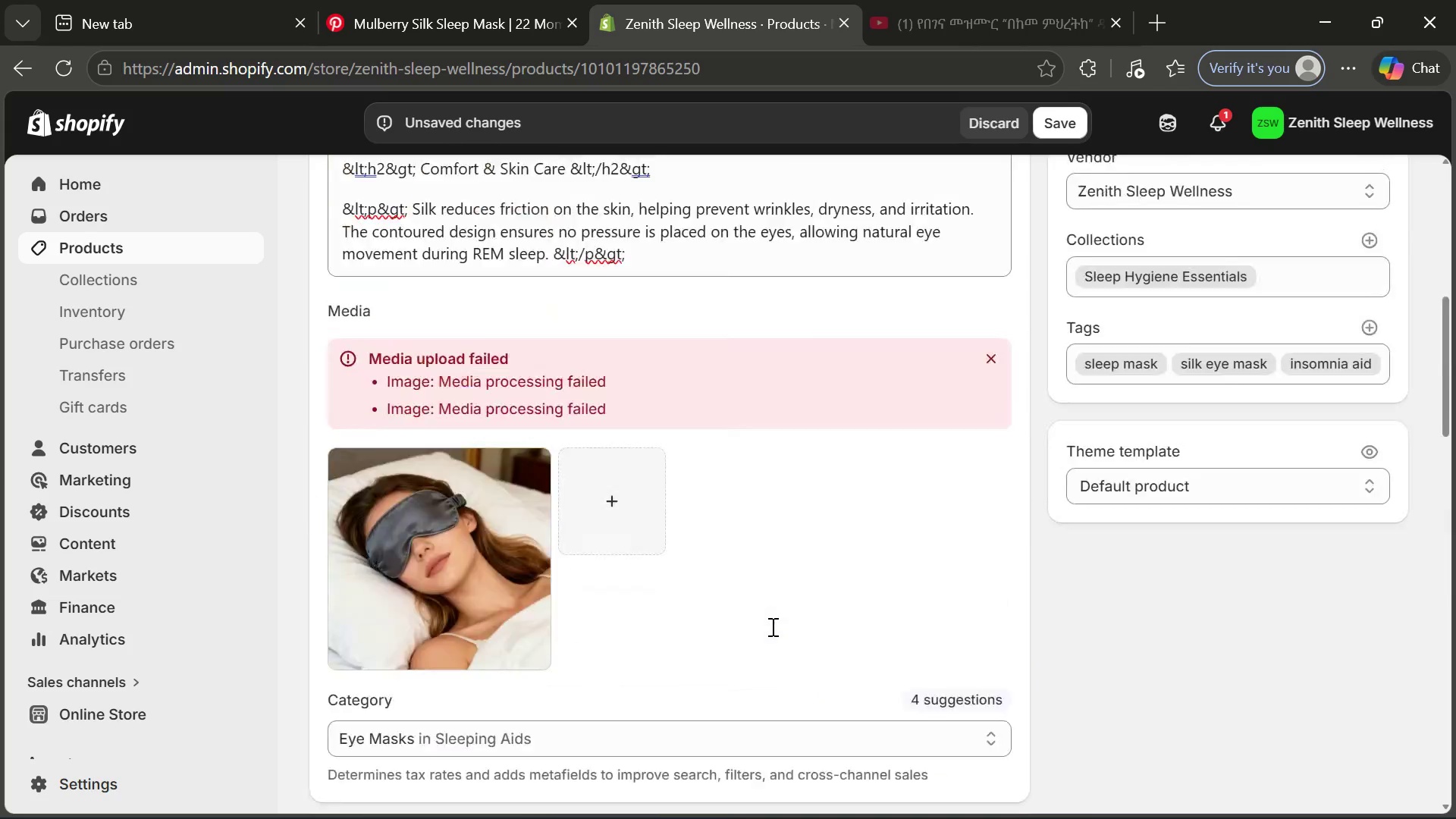 
wait(7.5)
 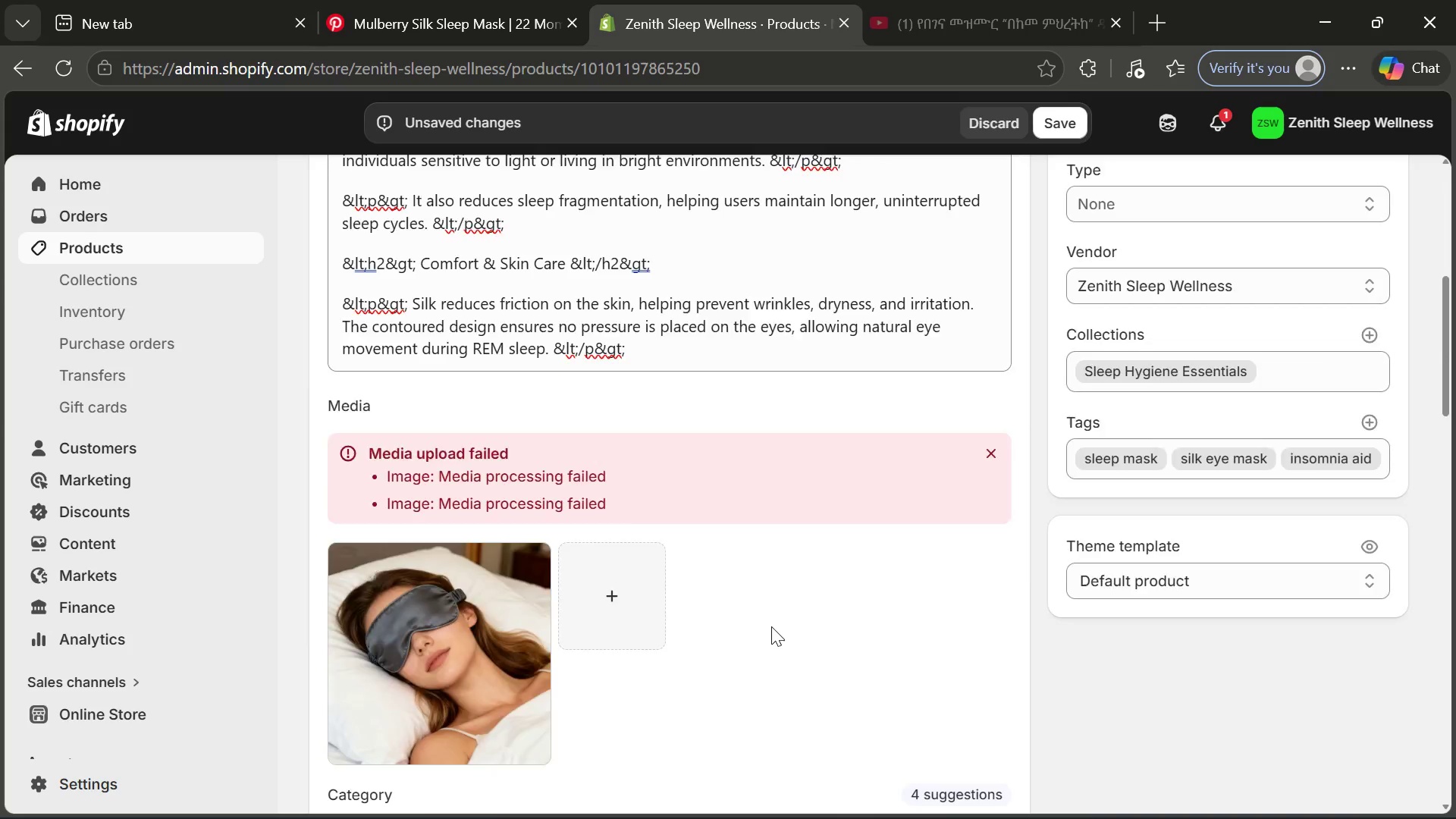 
left_click([1066, 117])
 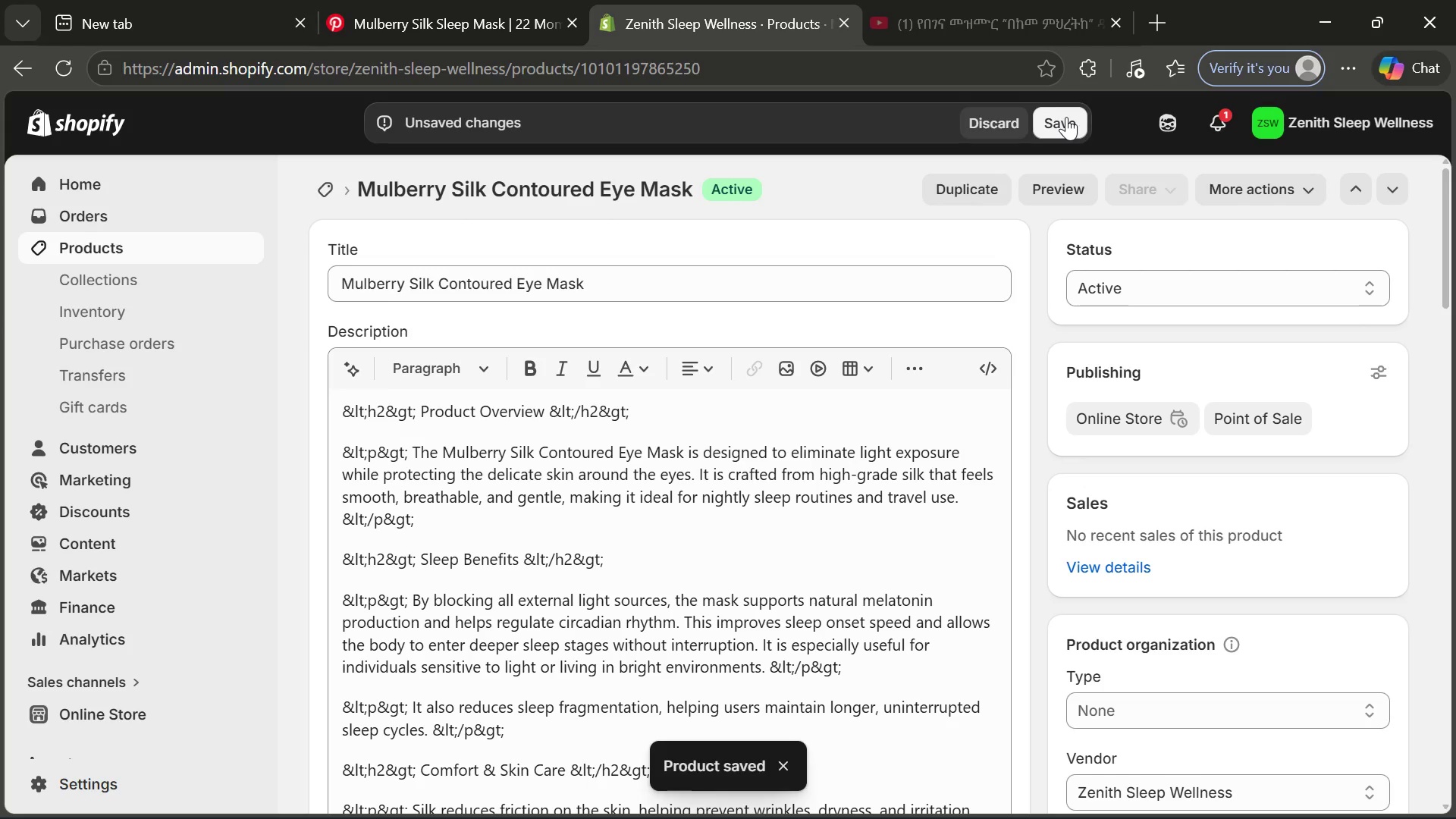 
wait(11.52)
 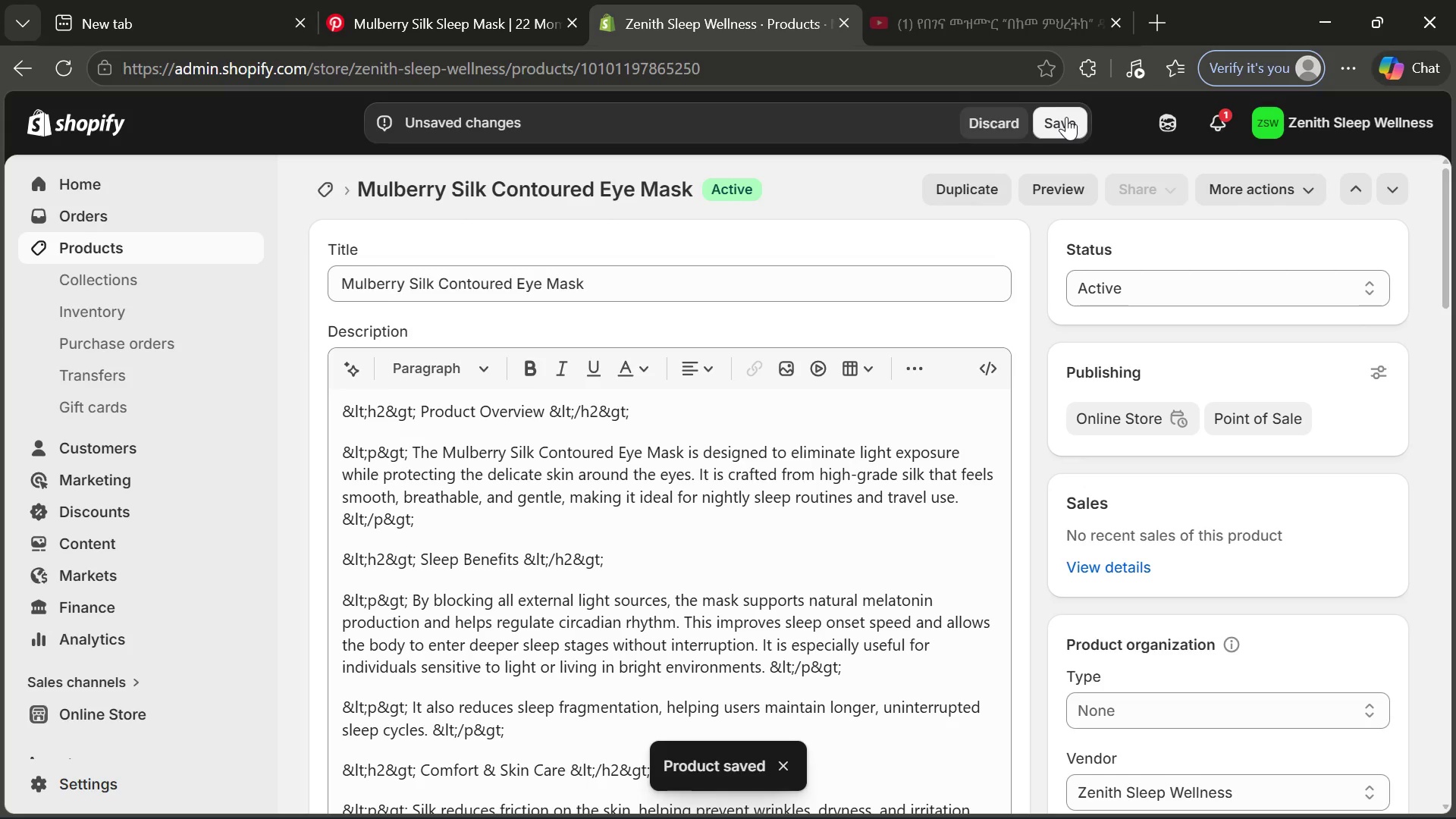 
left_click([148, 246])
 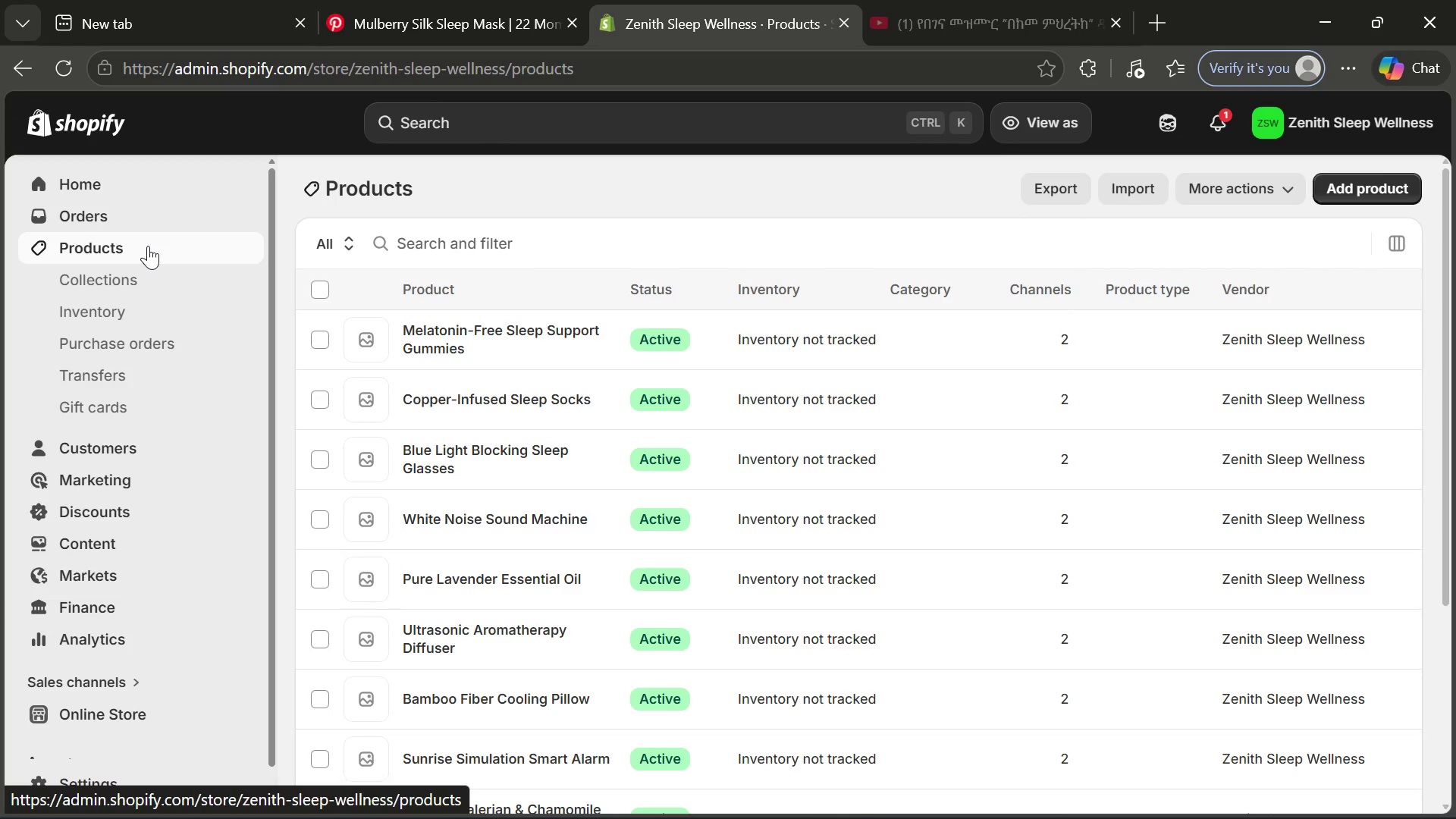 
wait(26.52)
 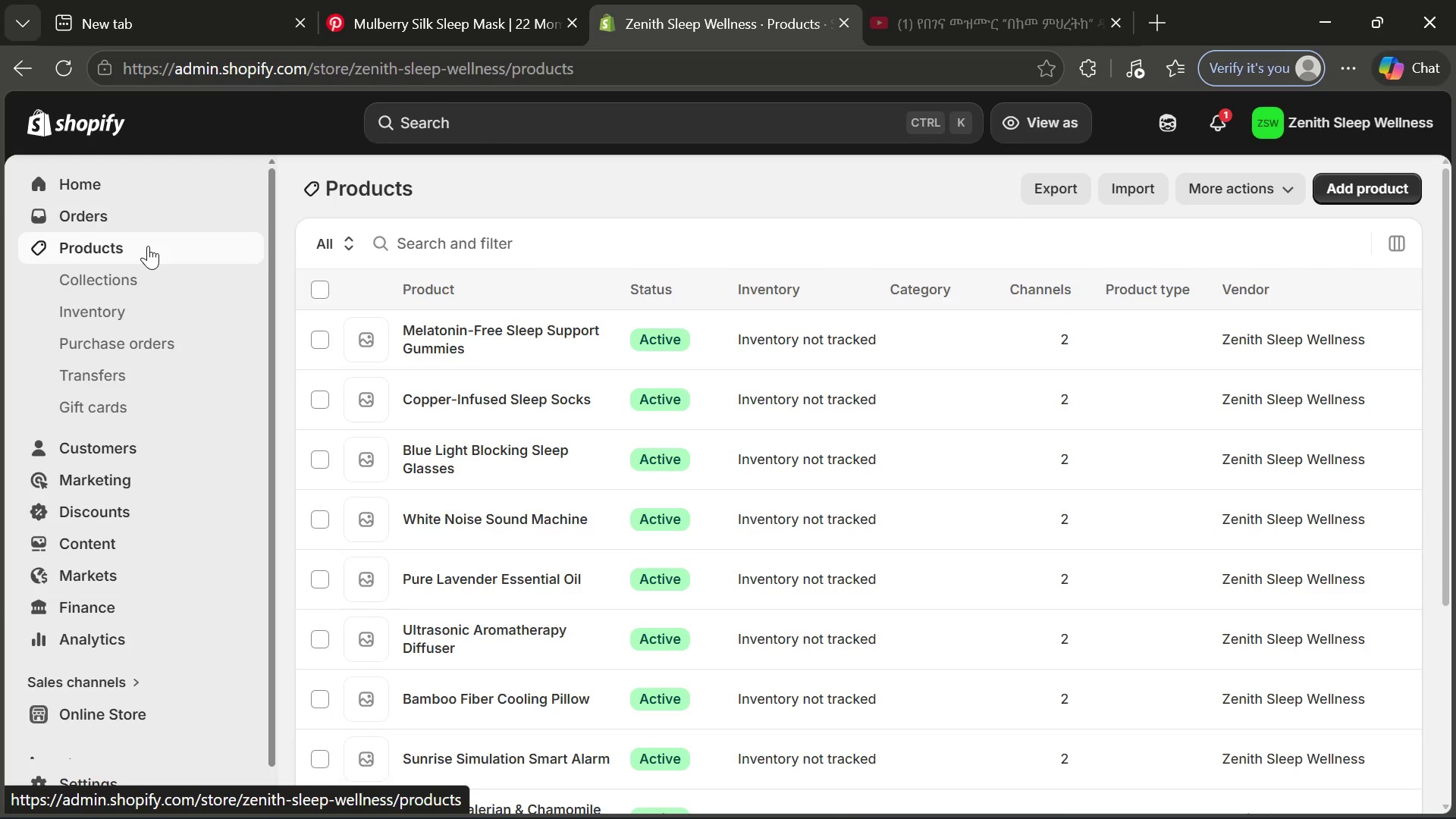 
left_click([475, 579])
 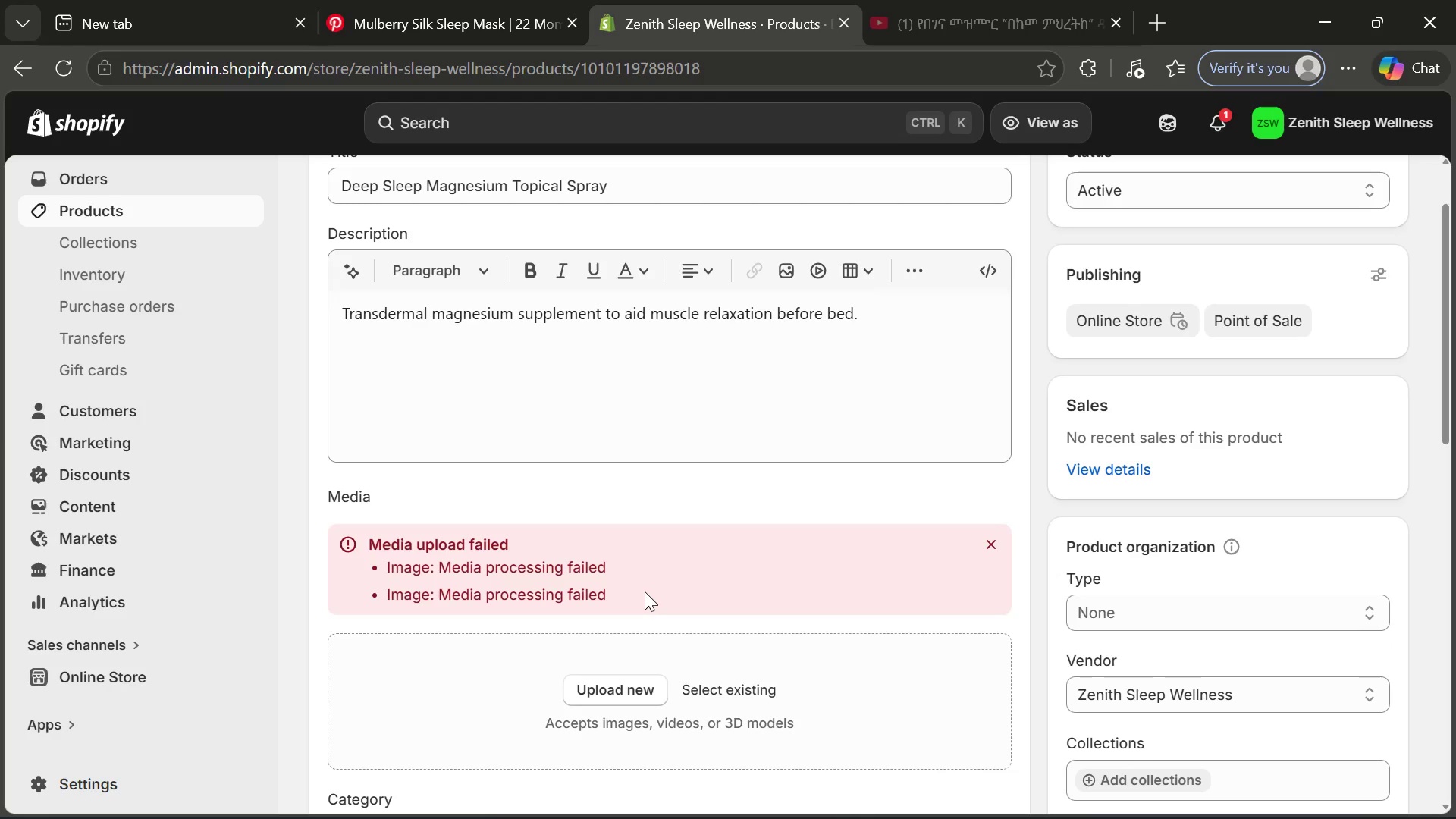 
wait(68.95)
 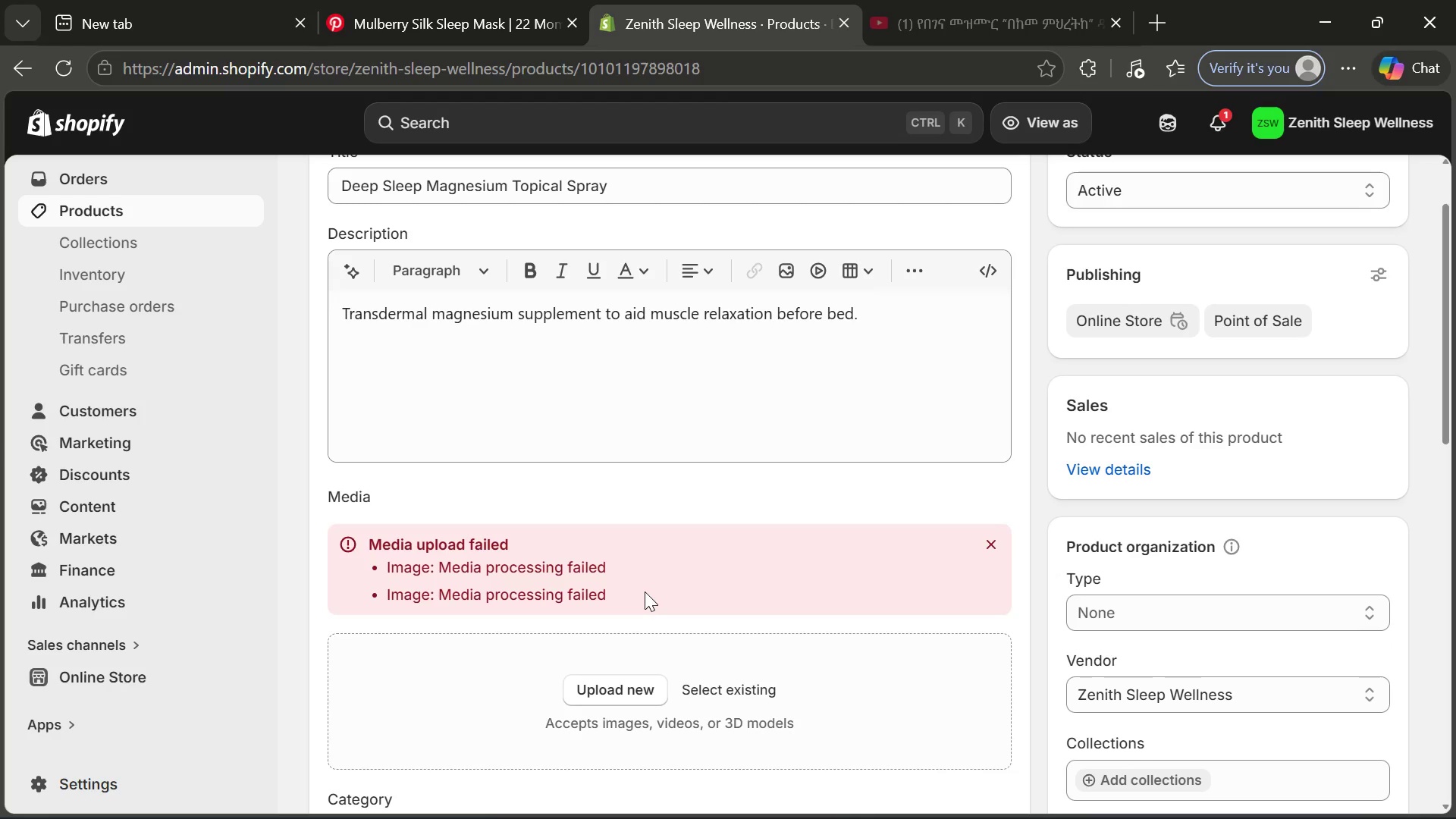 
left_click([567, 368])
 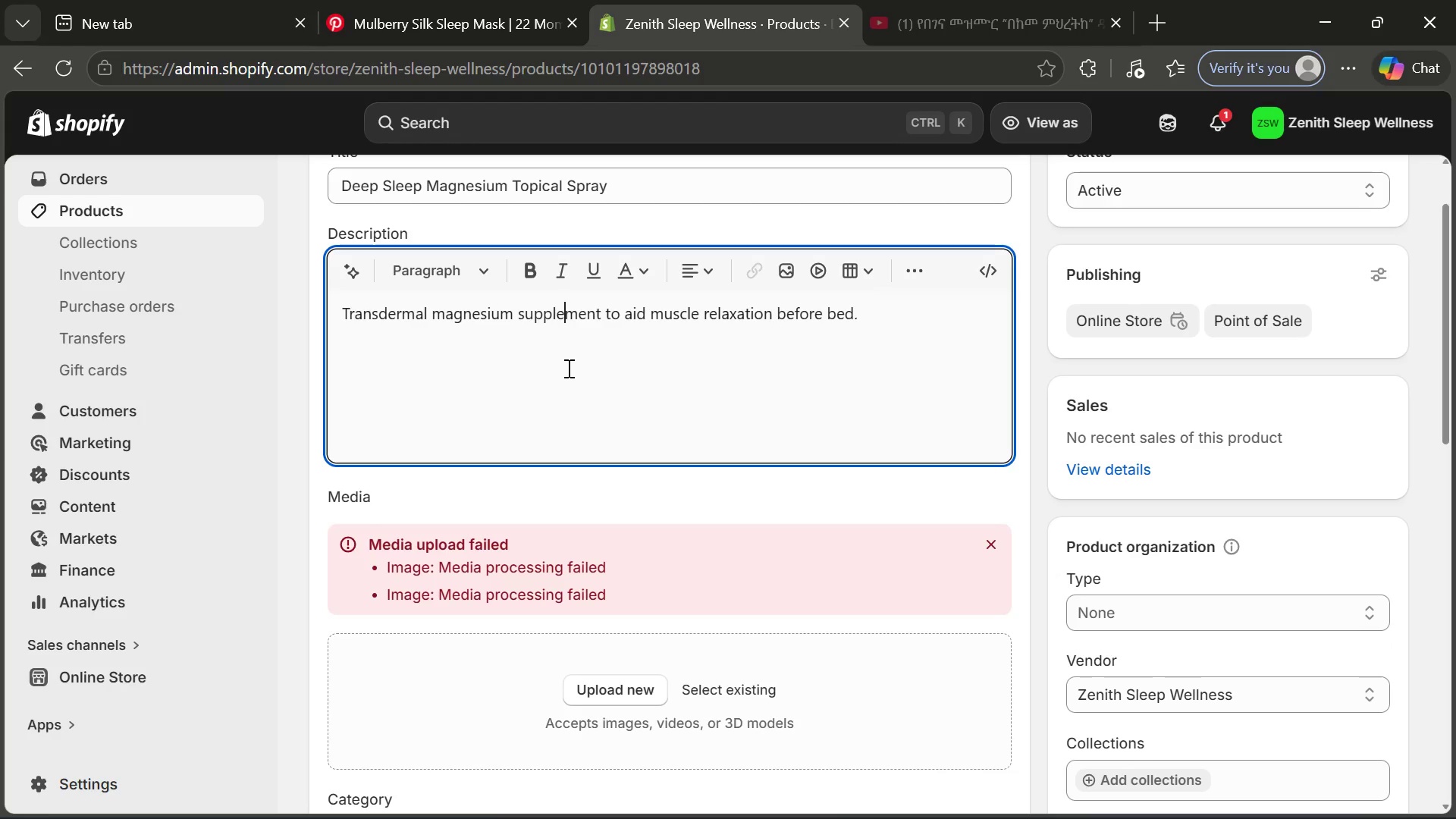 
key(Control+A)
 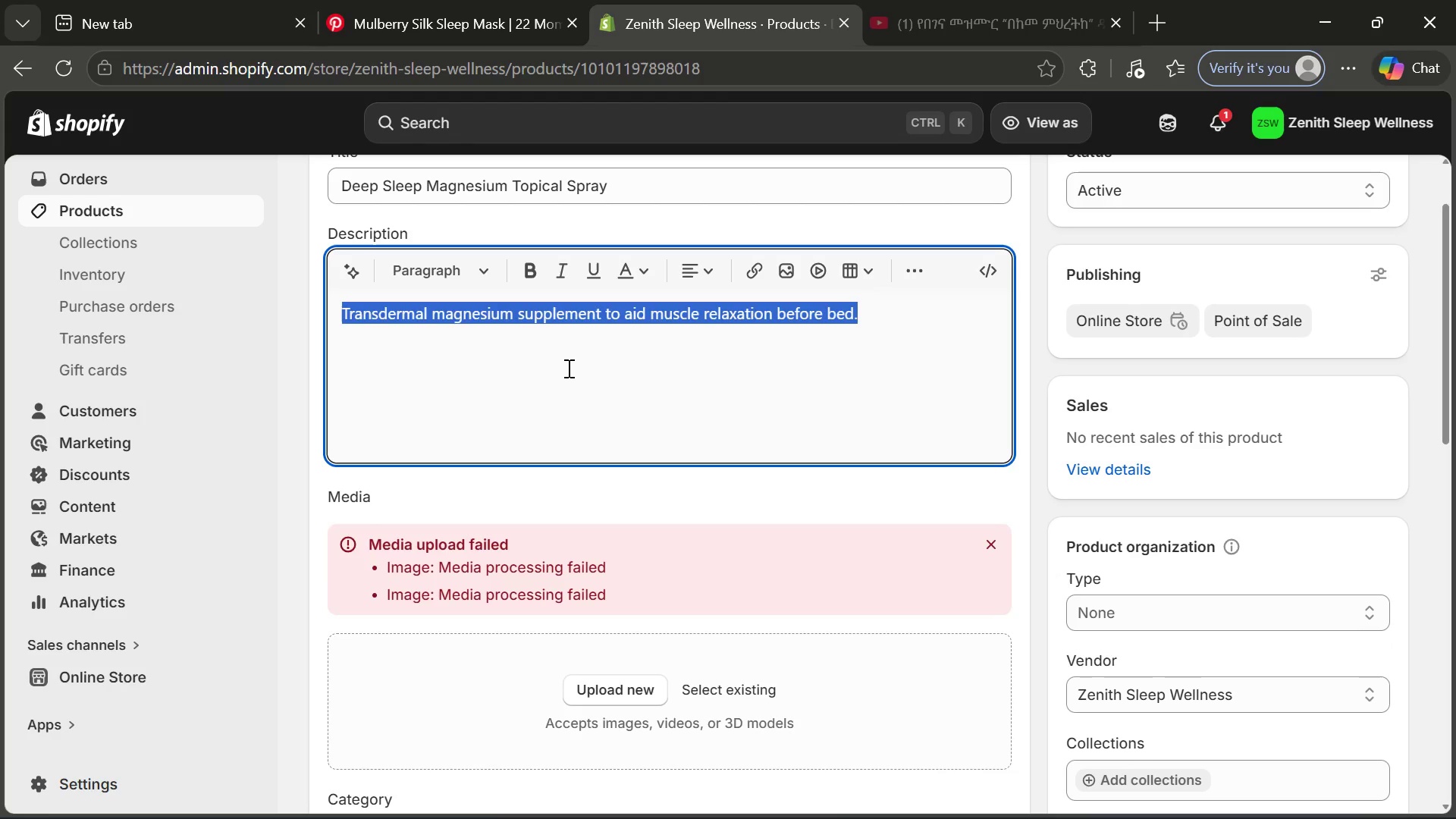 
key(Backspace)
 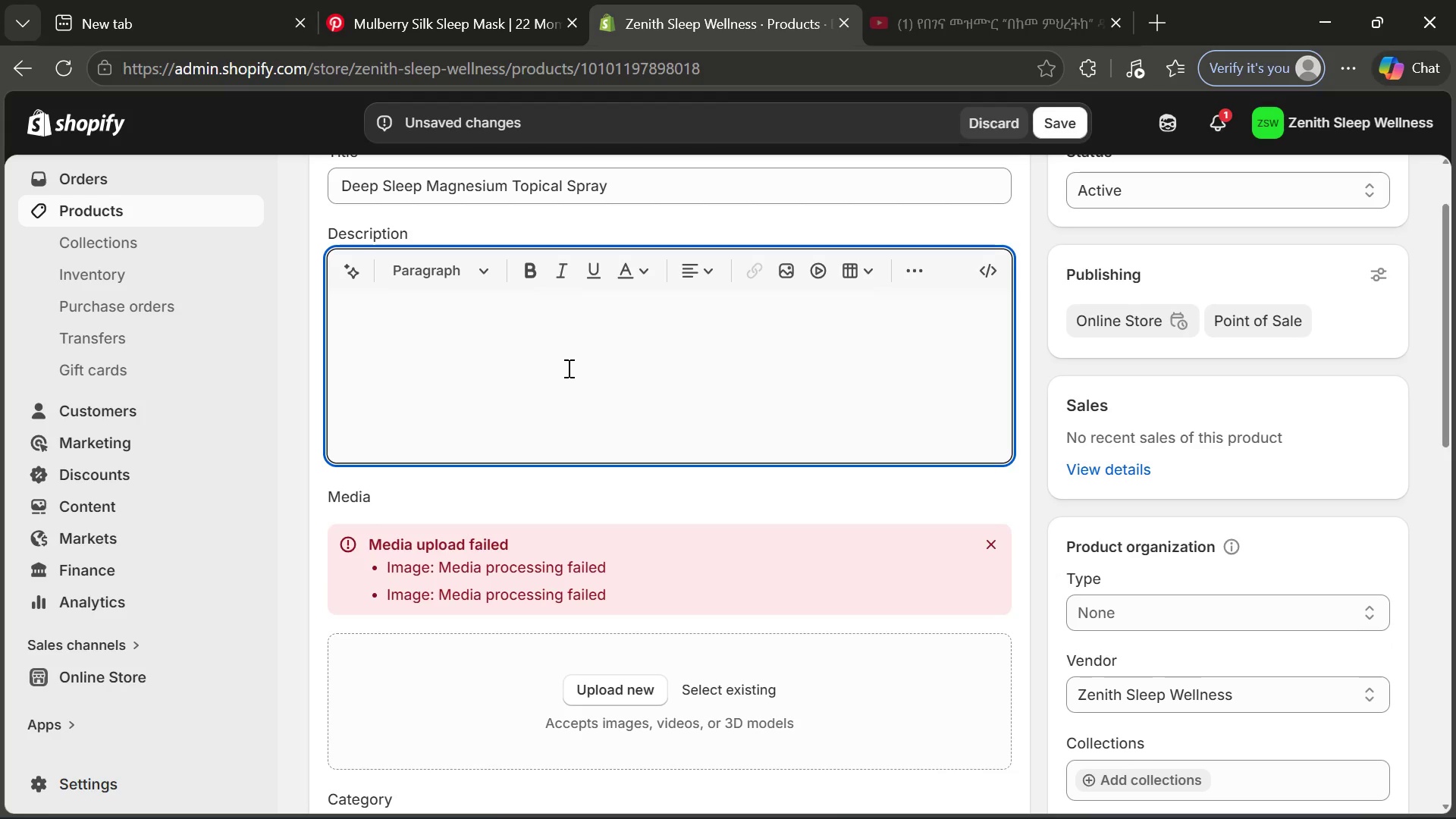 
wait(8.86)
 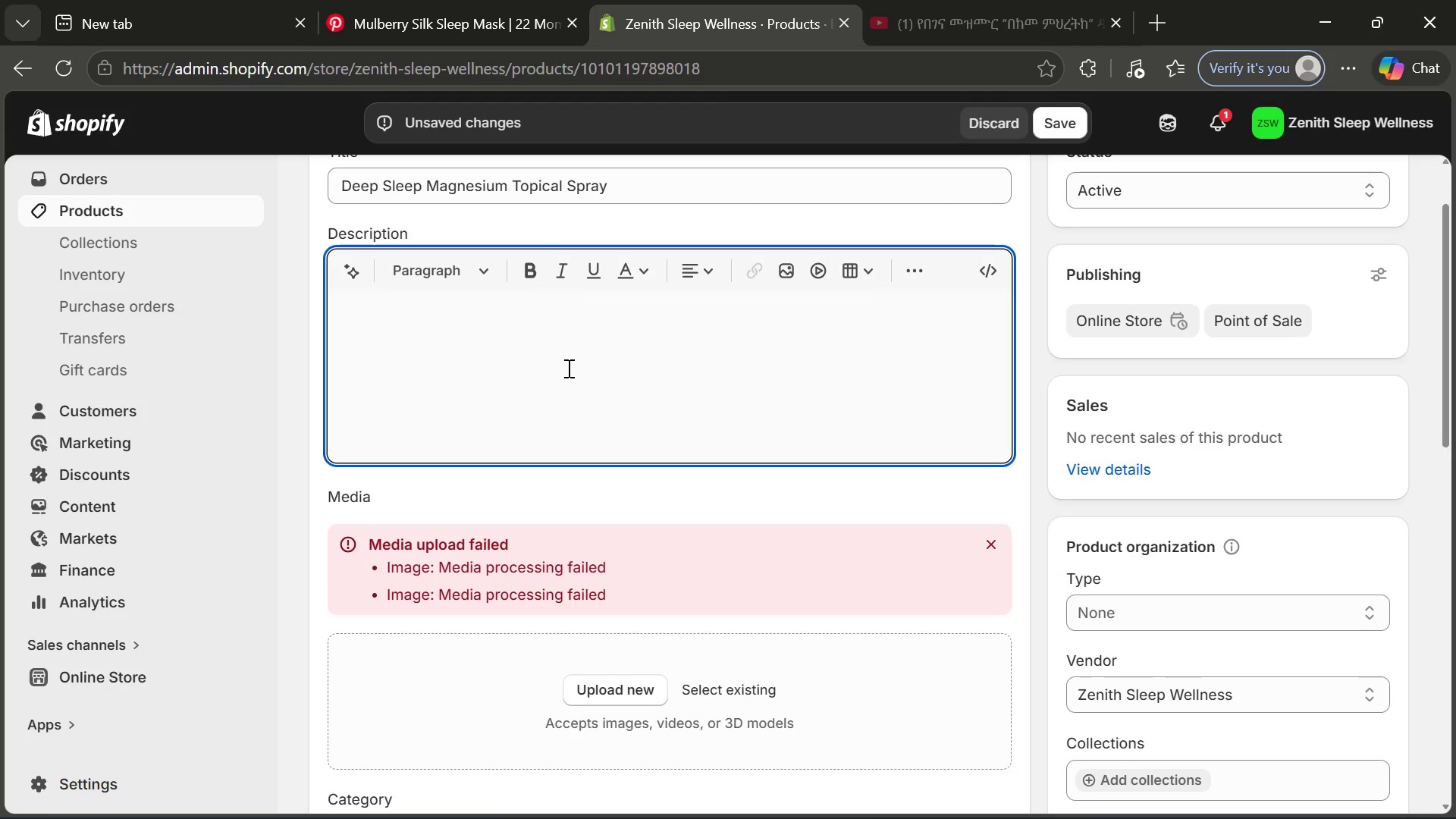 
hold_key(key=ShiftRight, duration=1.03)
 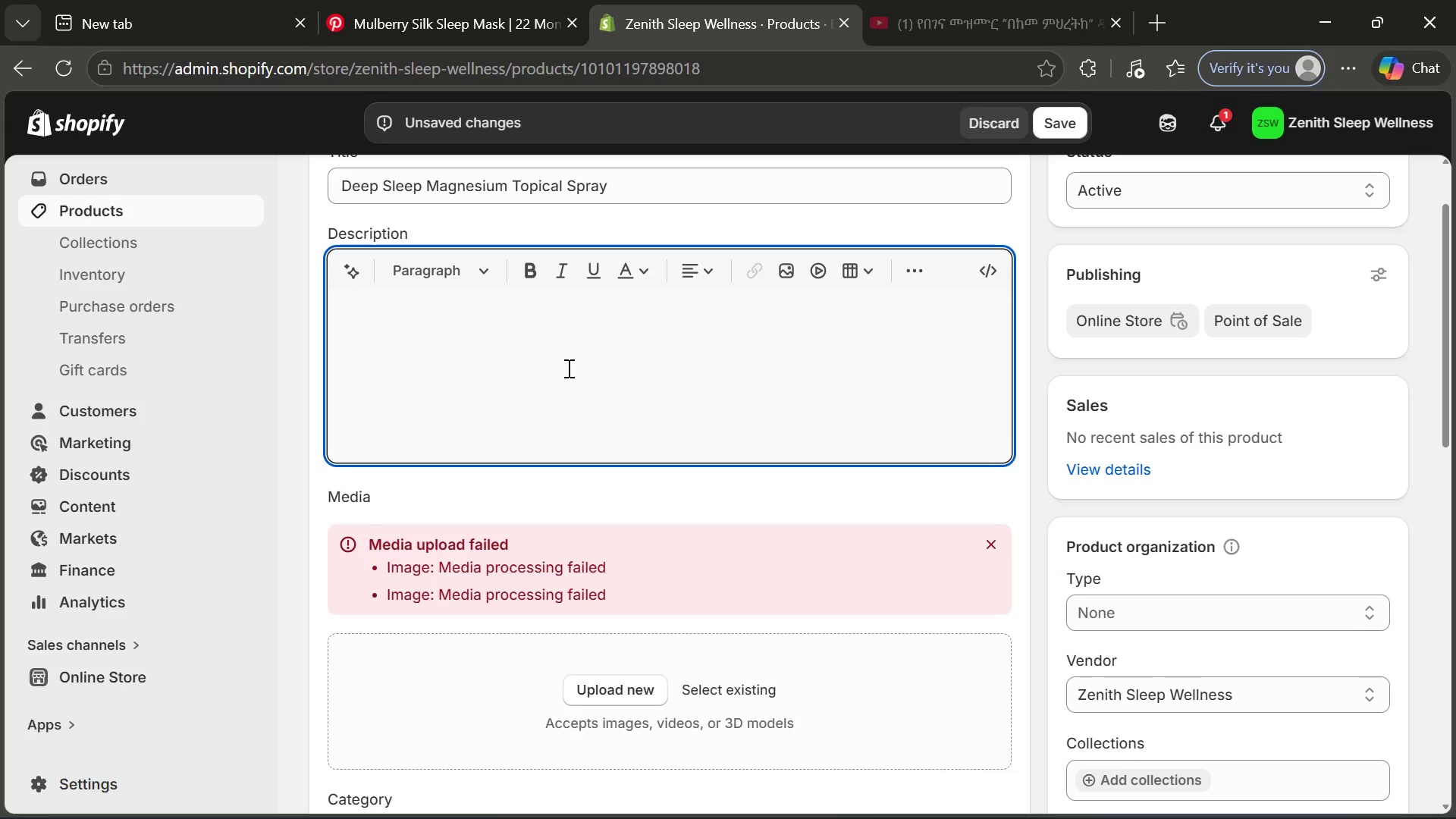 
type(&ly)
key(Backspace)
type(t;h2')
key(Backspace)
type(*gt;)
 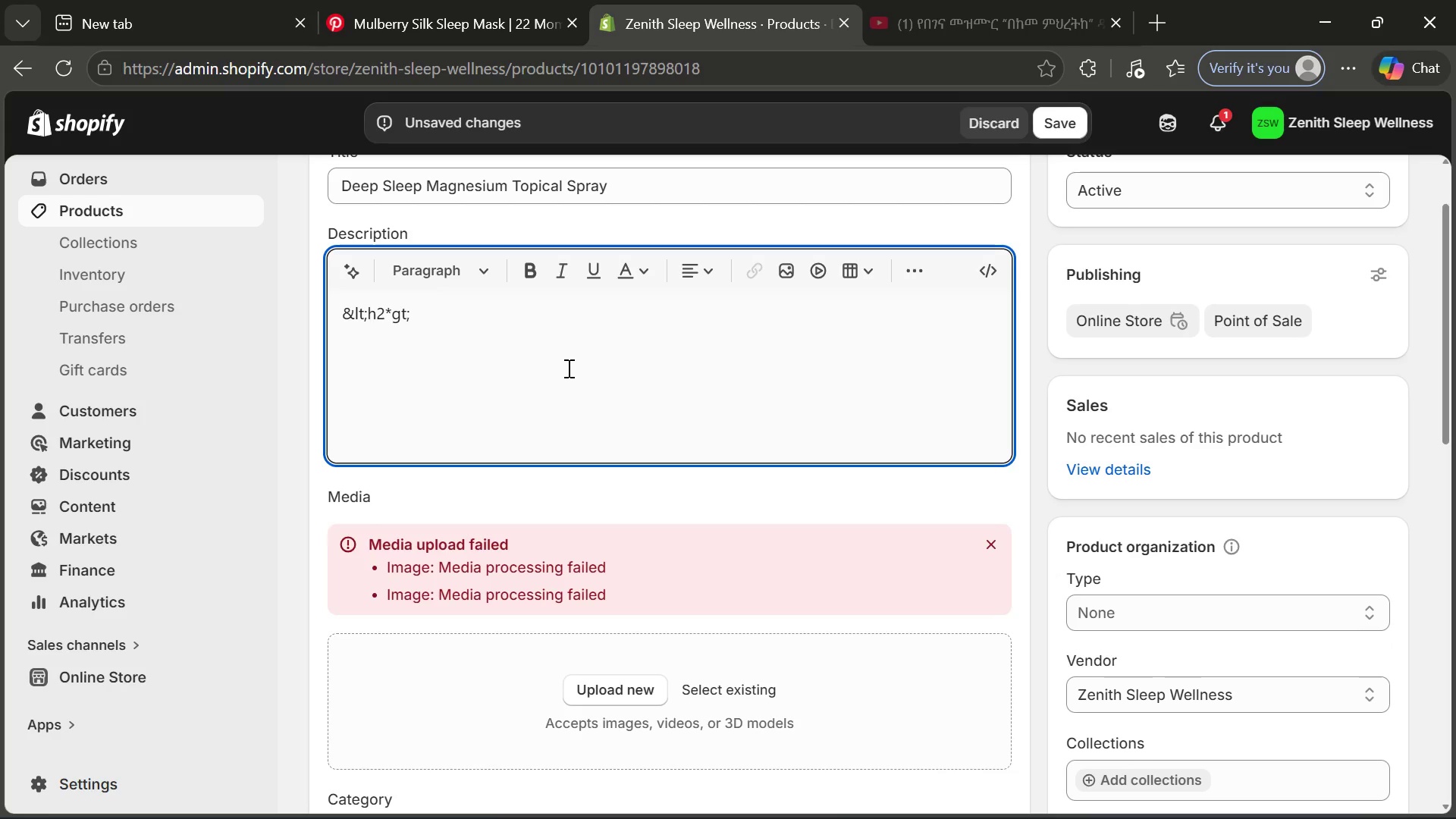 
left_click([394, 307])
 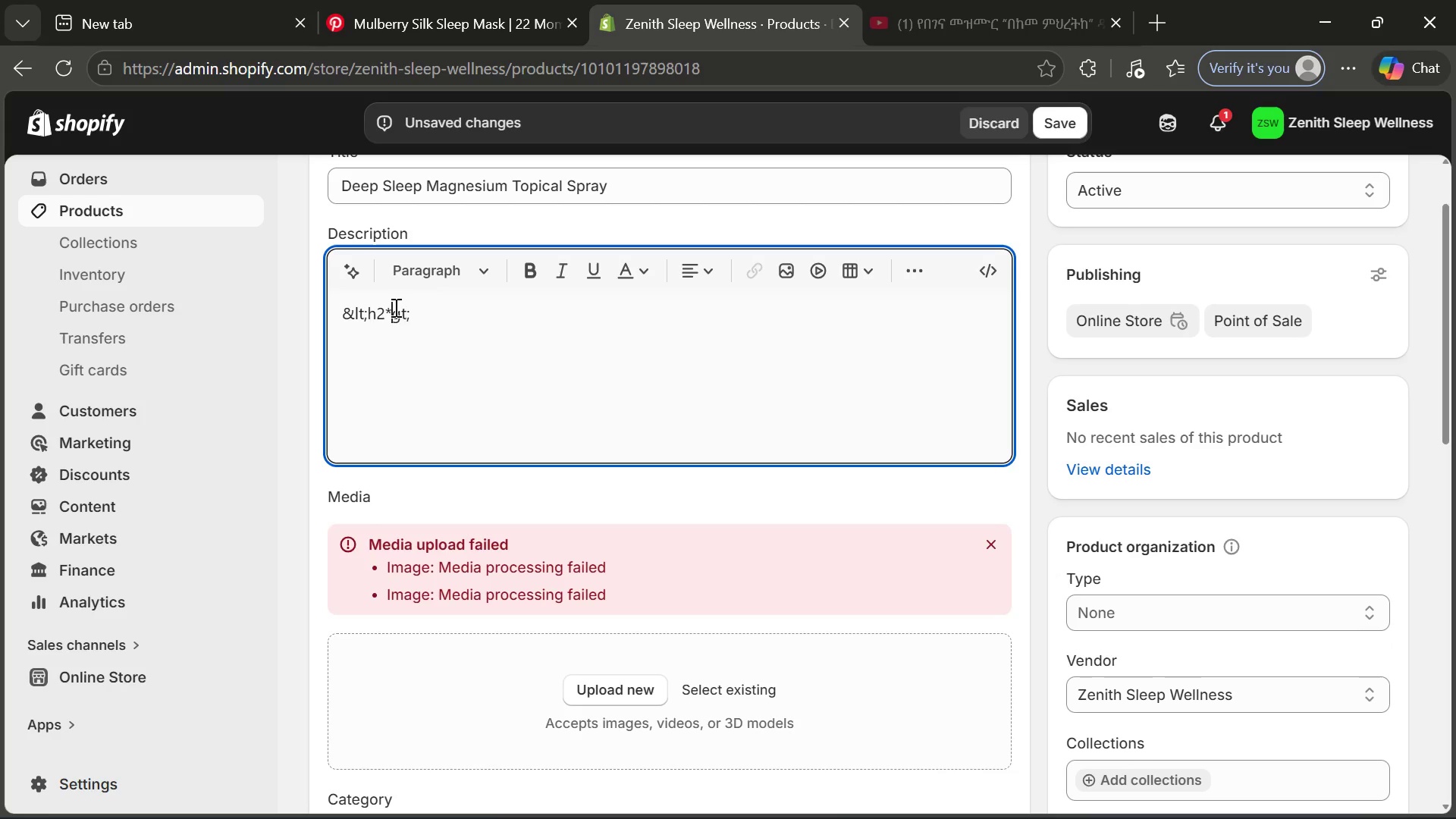 
key(Backspace)
 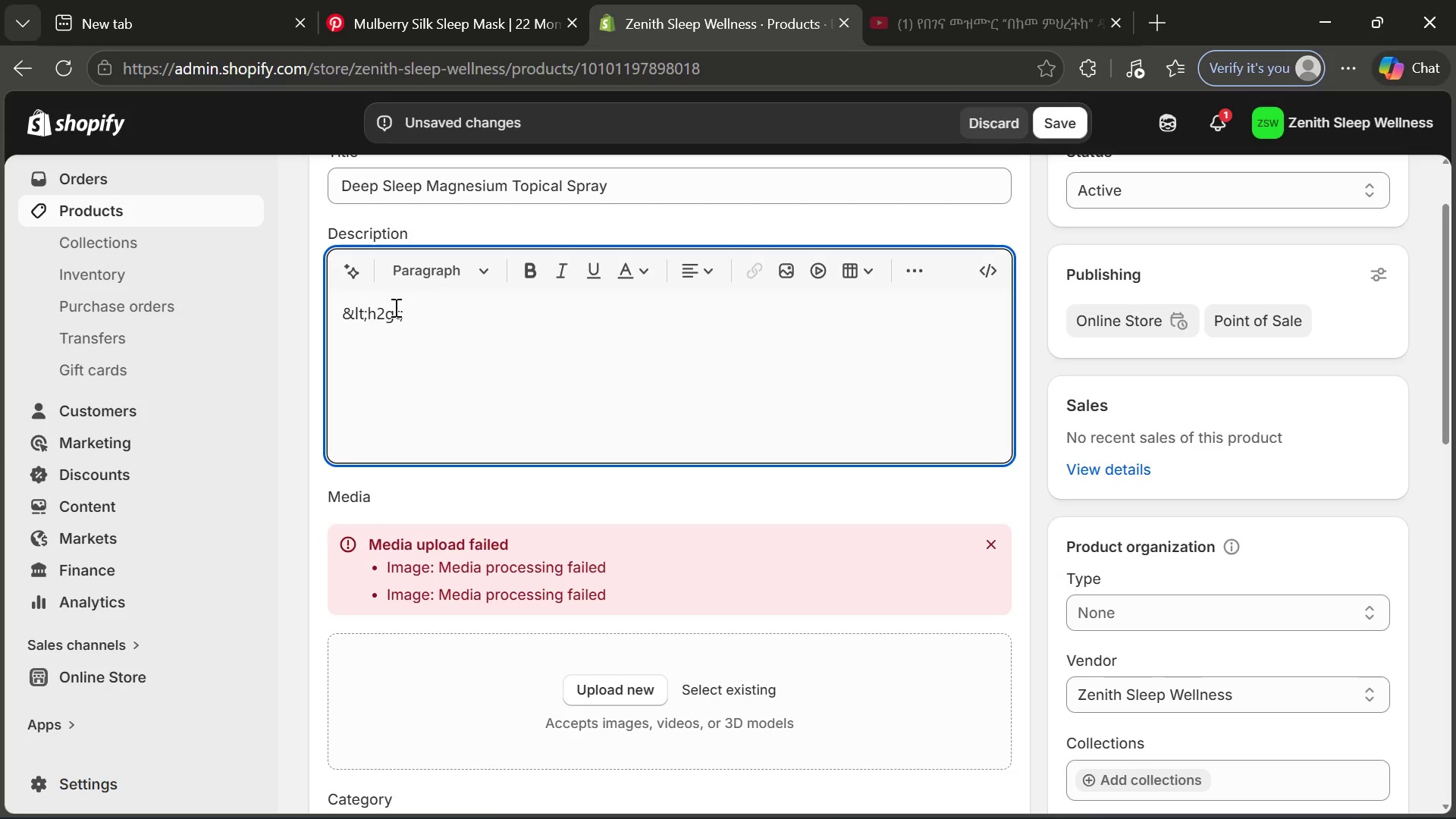 
key(Shift+7)
 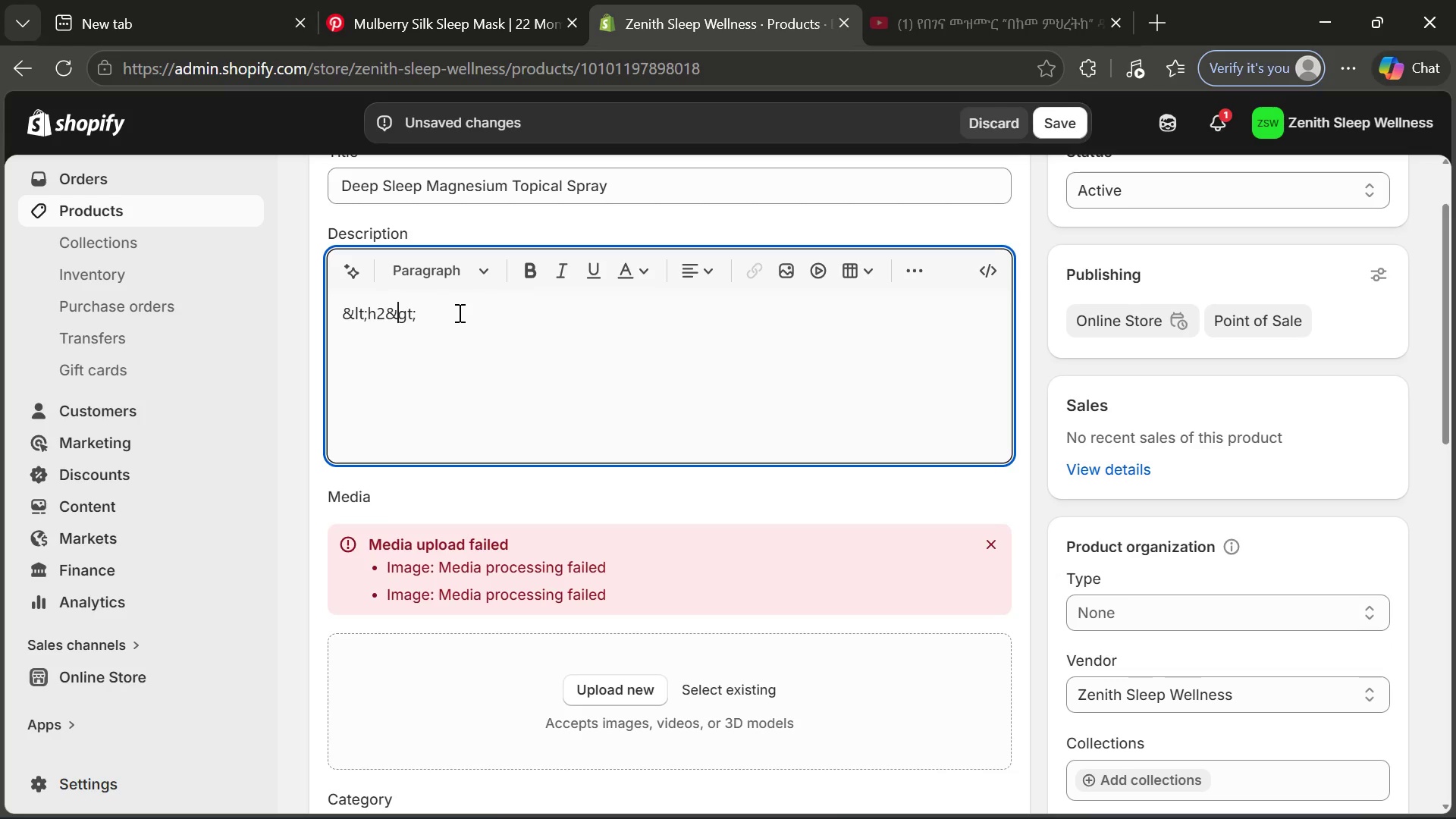 
left_click_drag(start_coordinate=[453, 312], to_coordinate=[336, 313])
 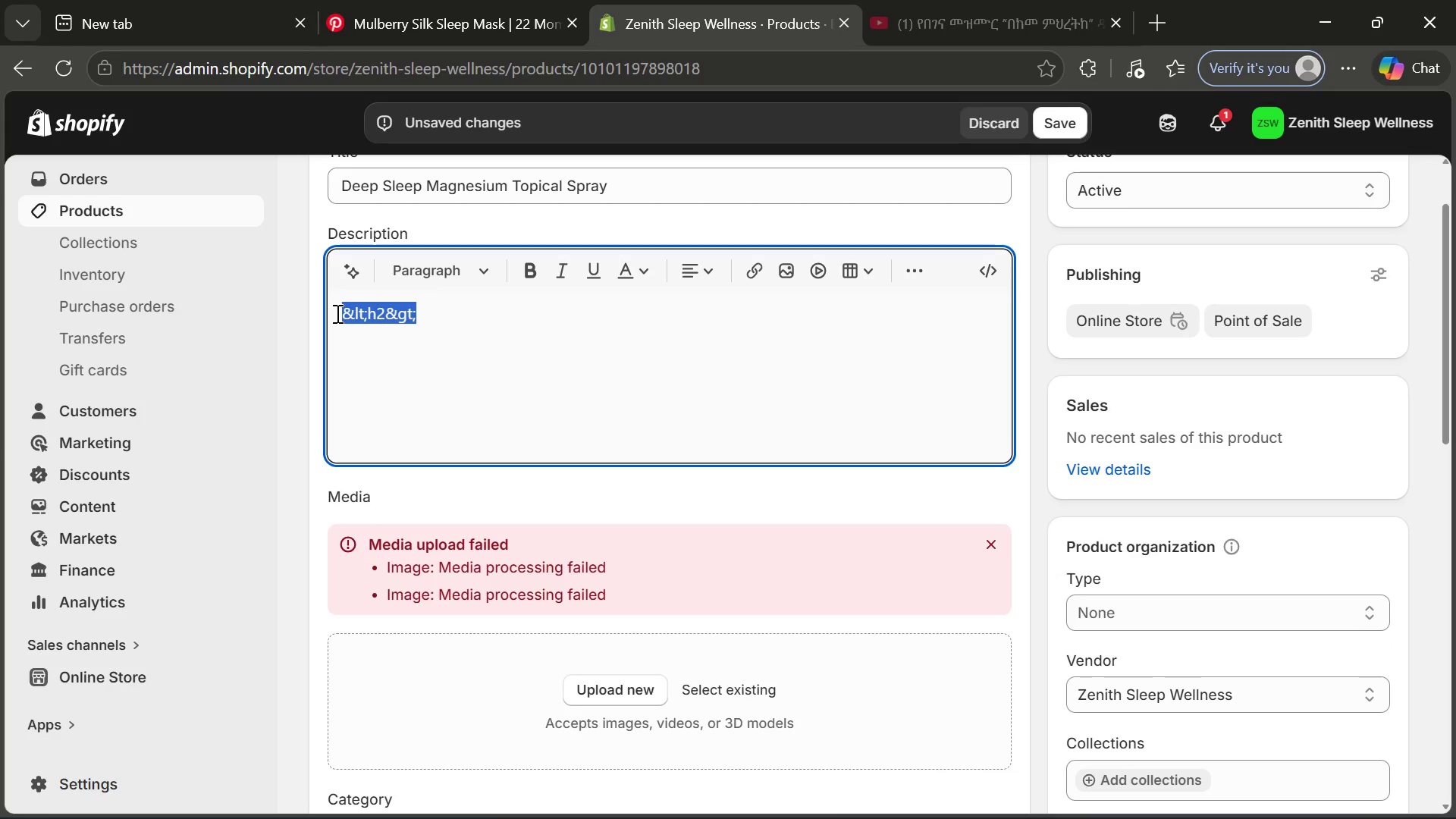 
key(Control+C)
 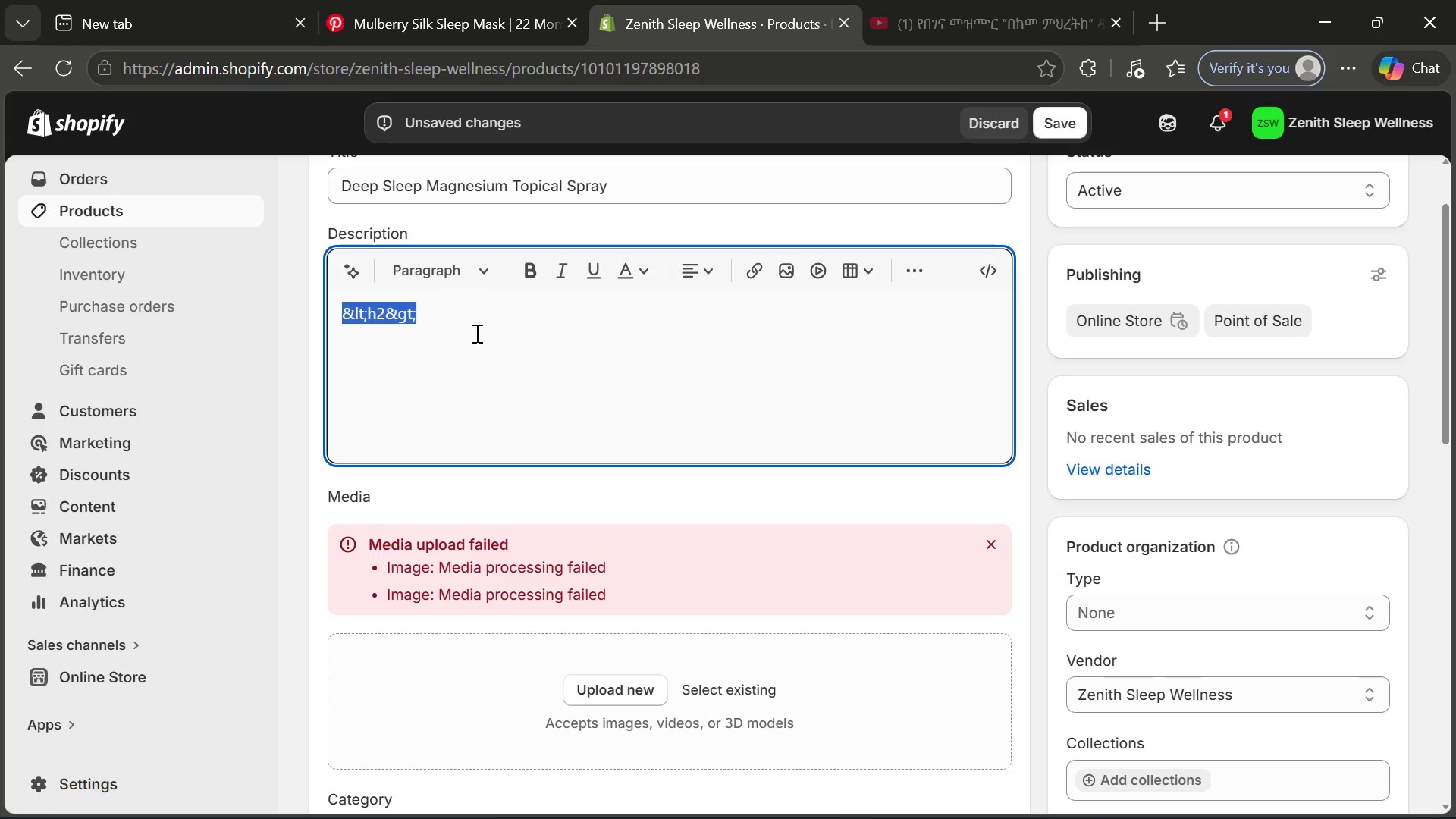 
left_click([475, 333])
 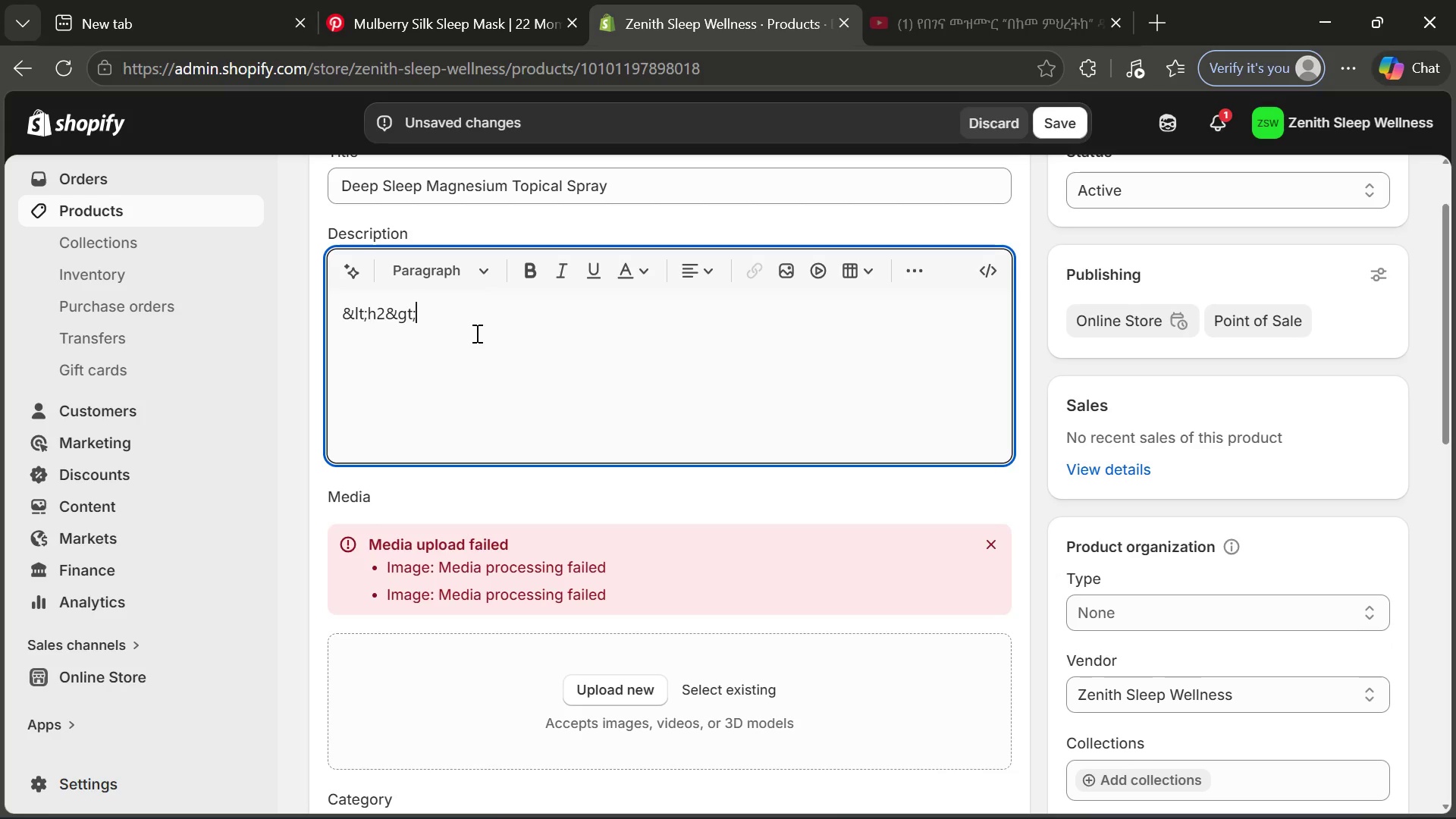 
key(Space)
 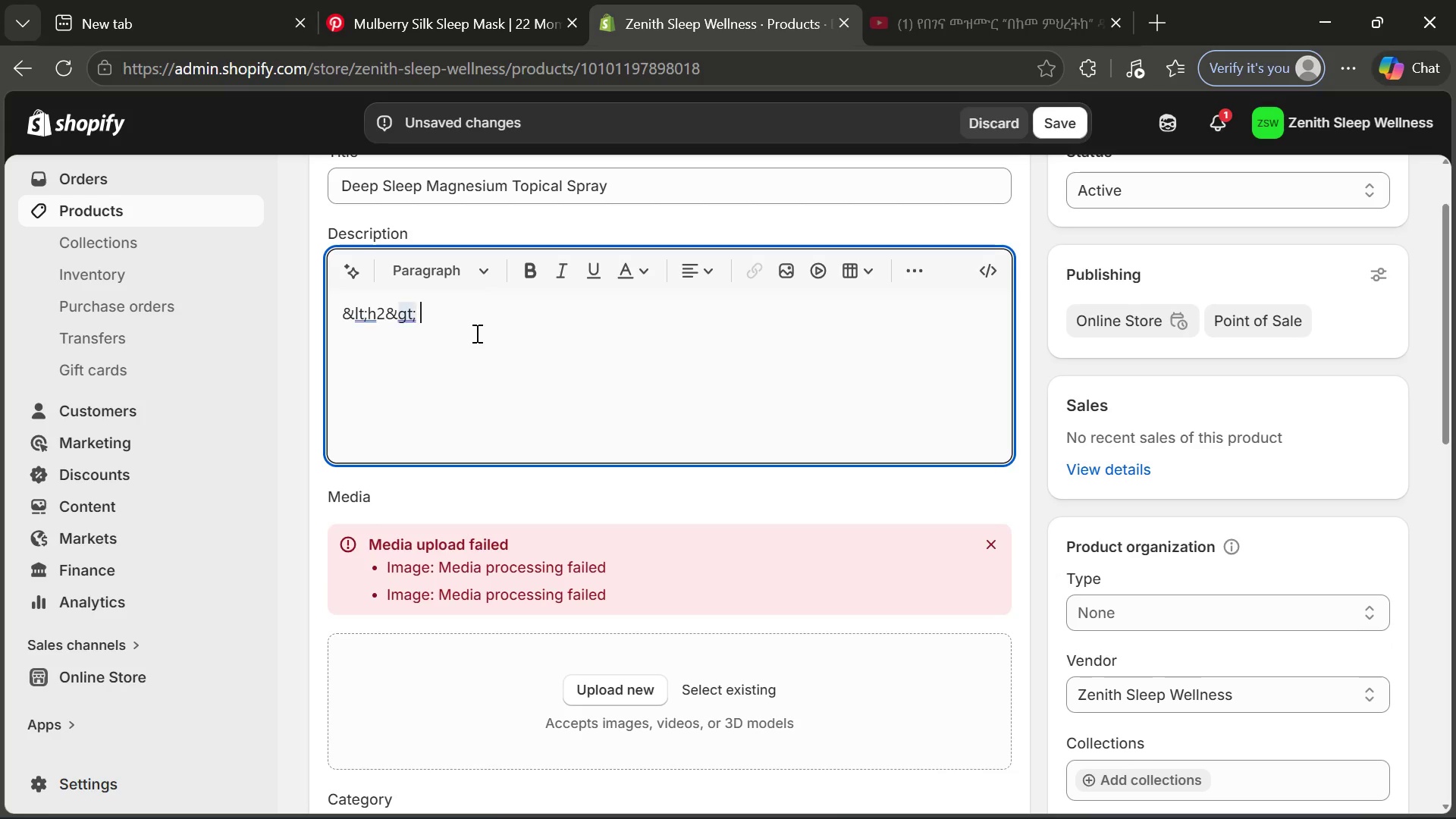 
key(Control+V)
 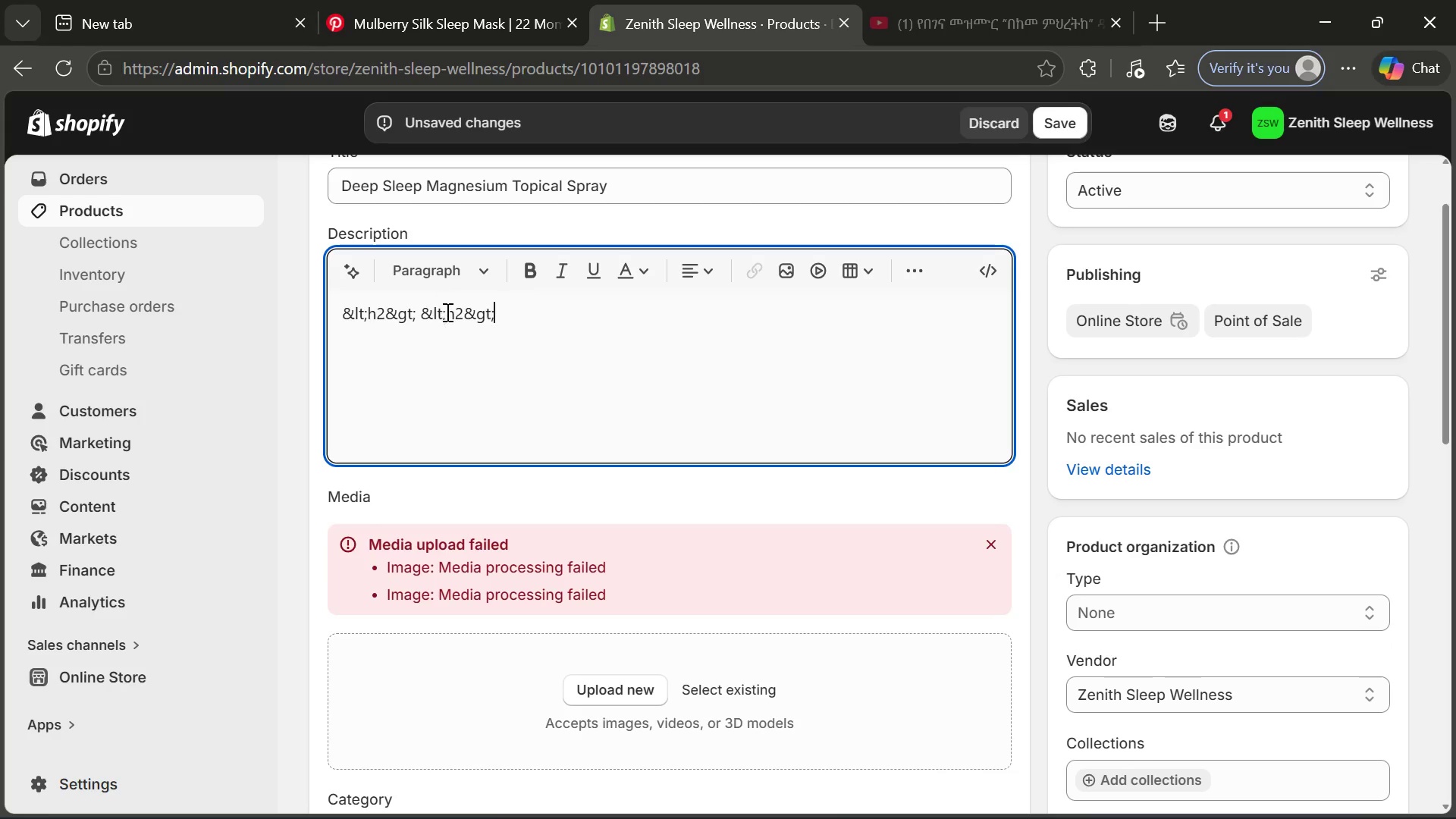 
left_click([447, 312])
 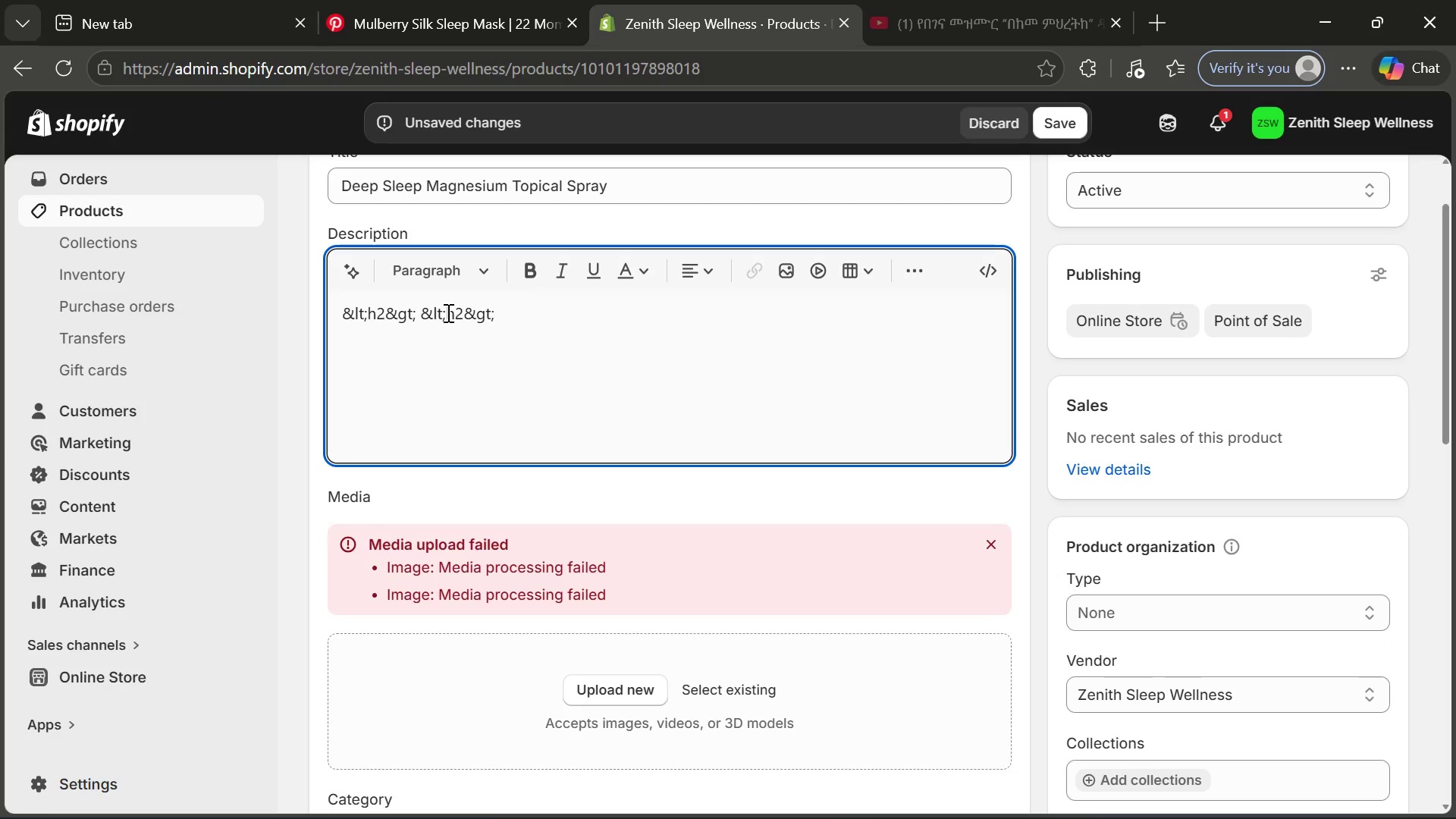 
key(Period)
 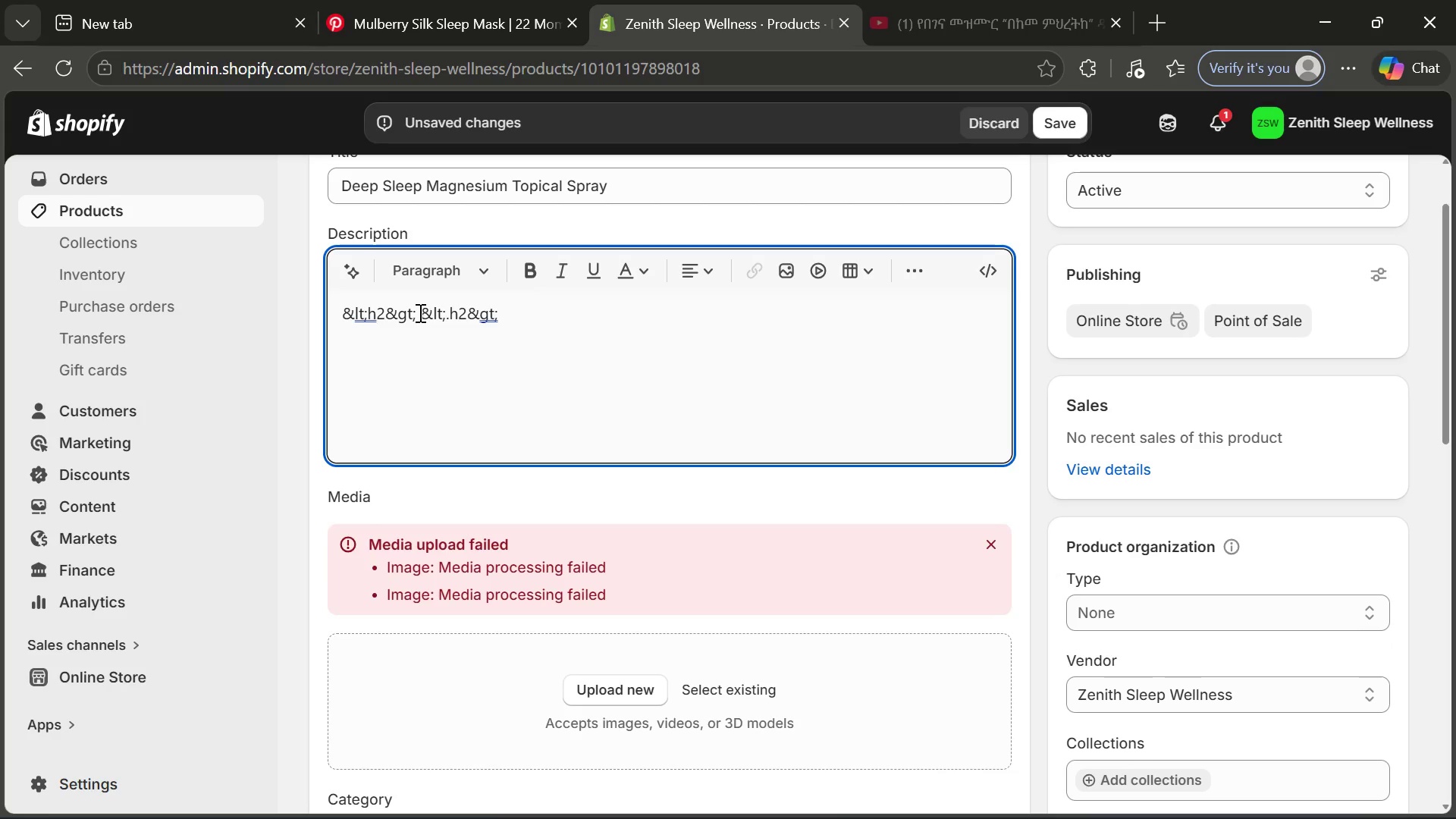 
left_click([419, 312])
 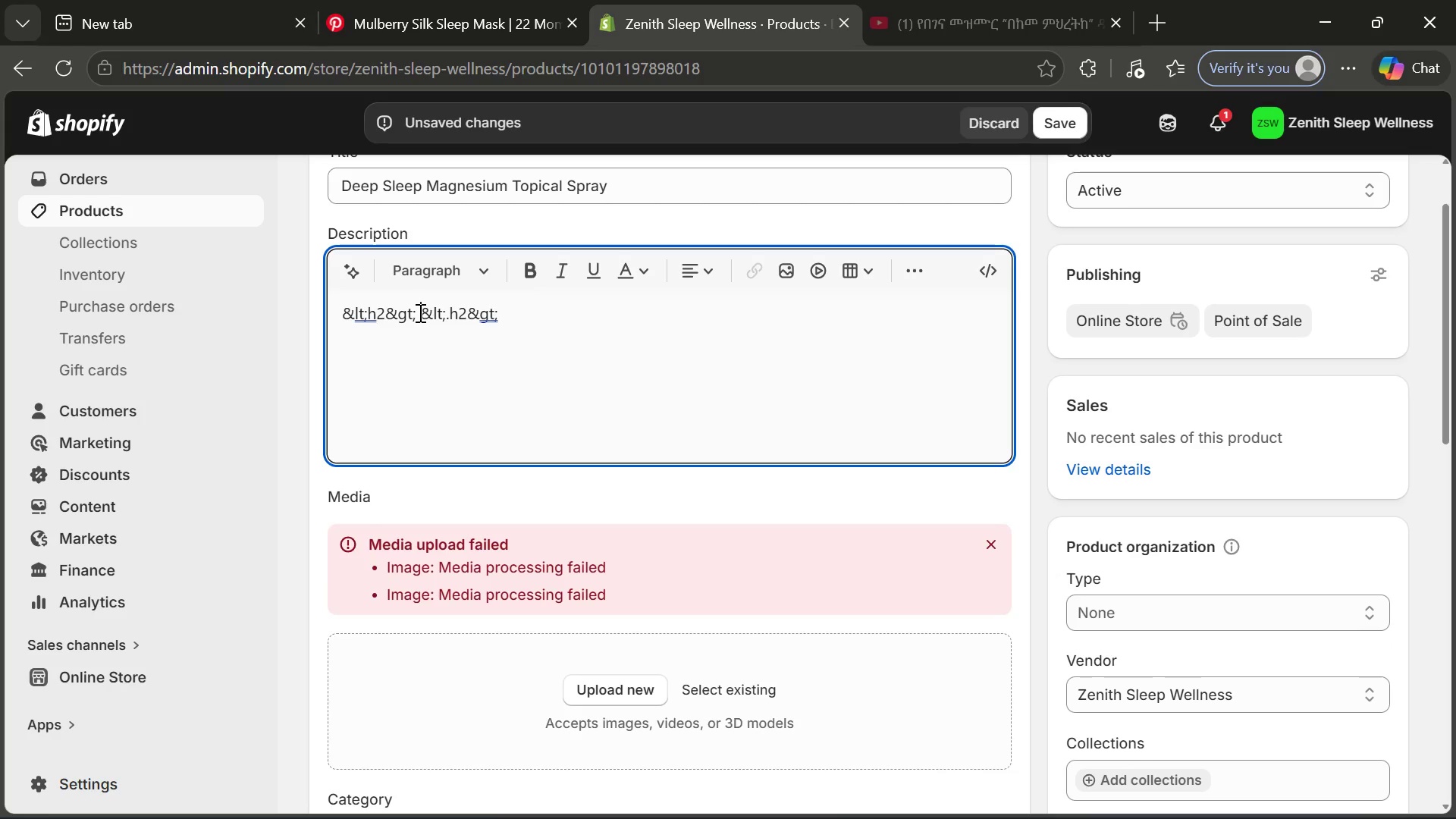 
key(Space)
 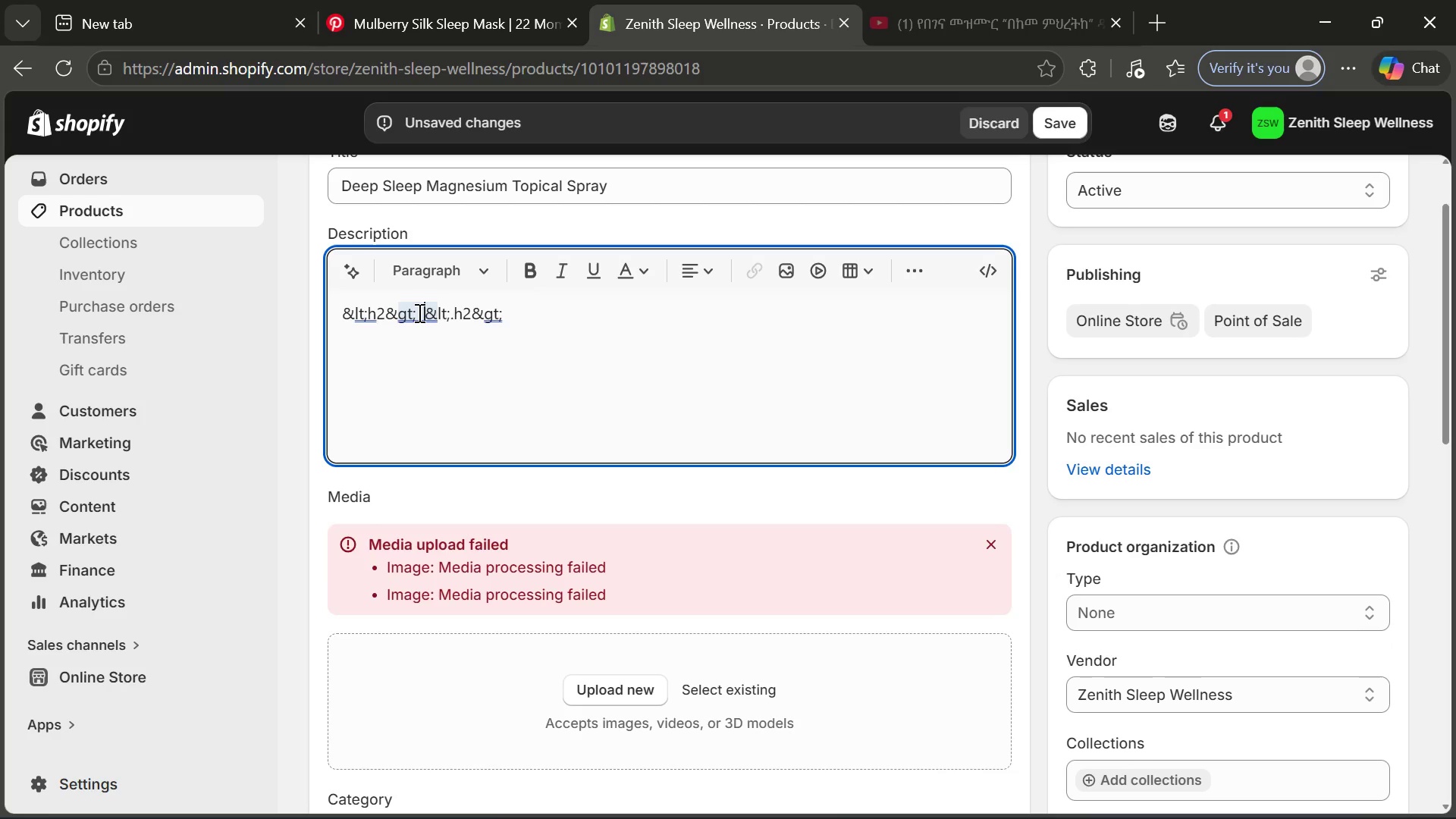 
left_click([417, 311])
 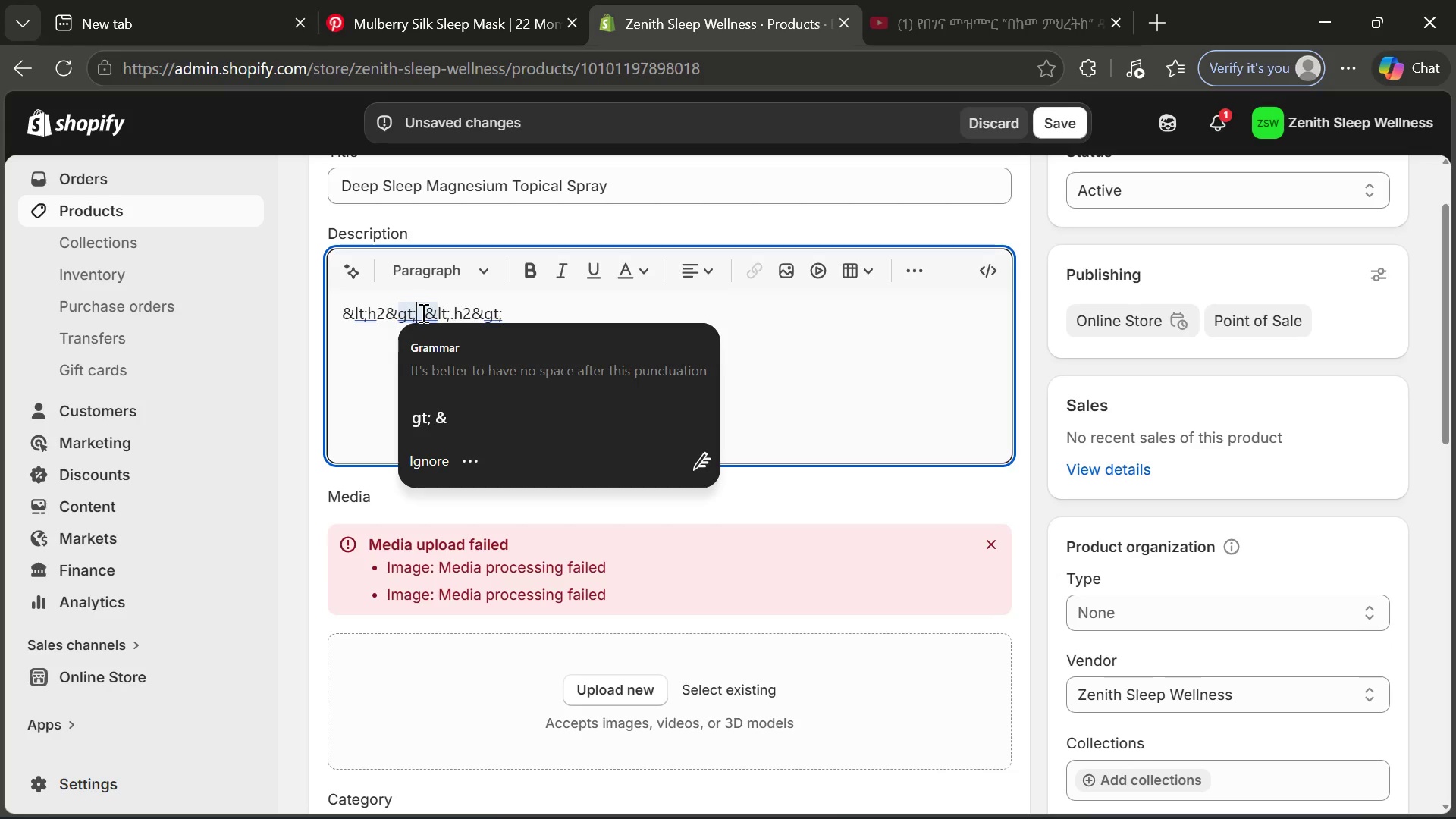 
left_click([422, 312])
 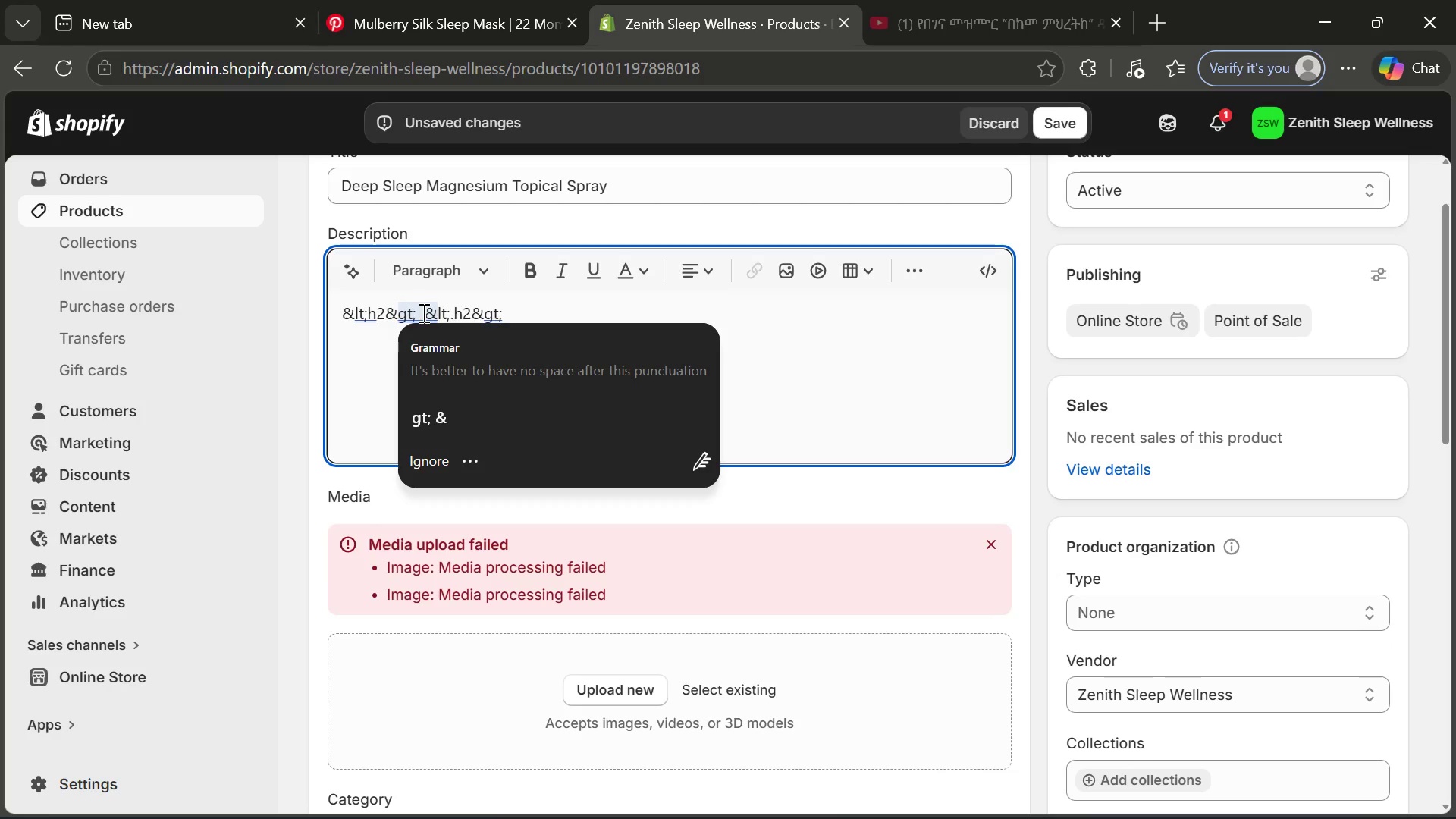 
type(O)
key(Backspace)
type(Product Overviem=w)
key(Backspace)
key(Backspace)
key(Backspace)
type(w)
 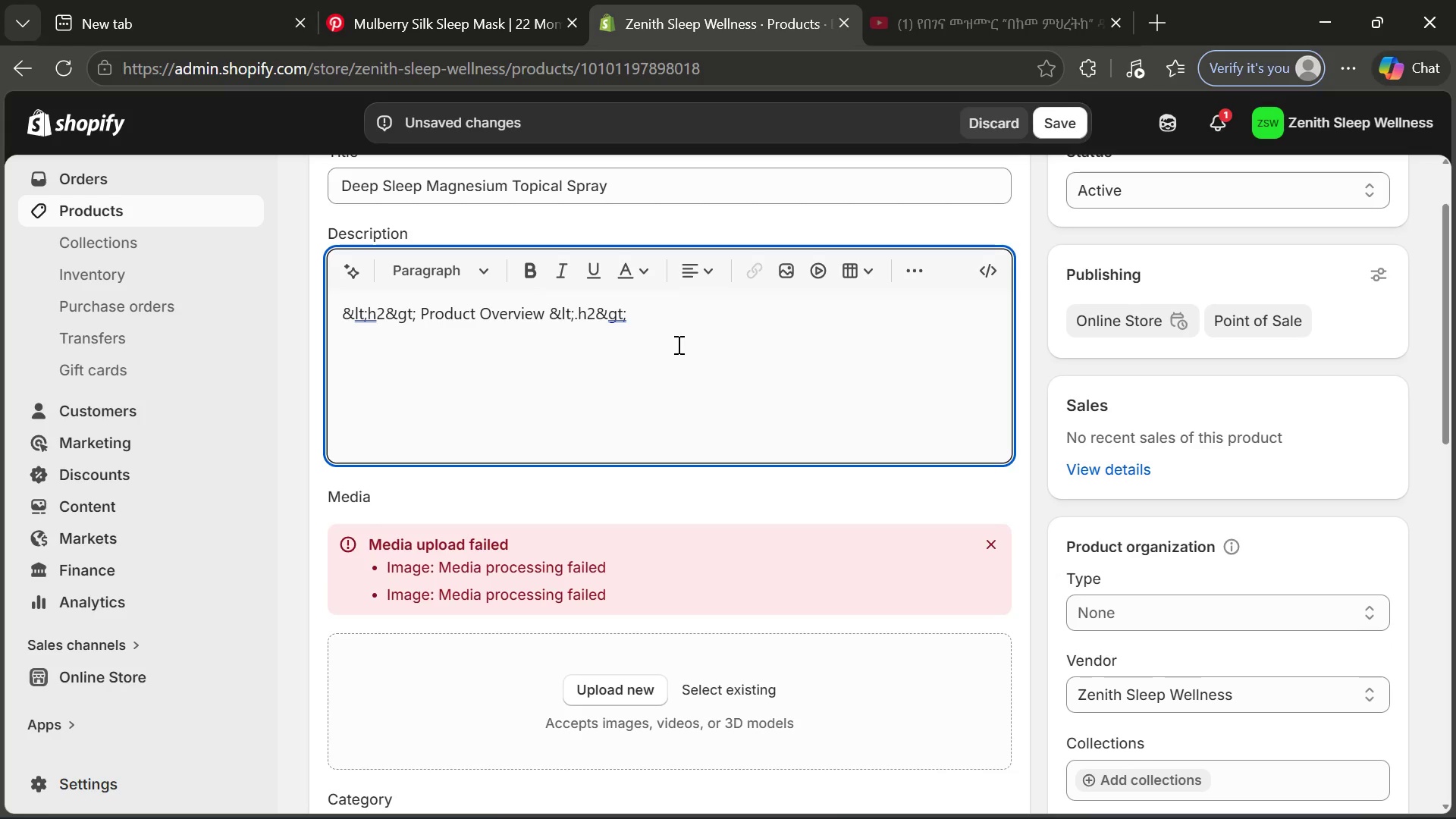 
left_click([552, 377])
 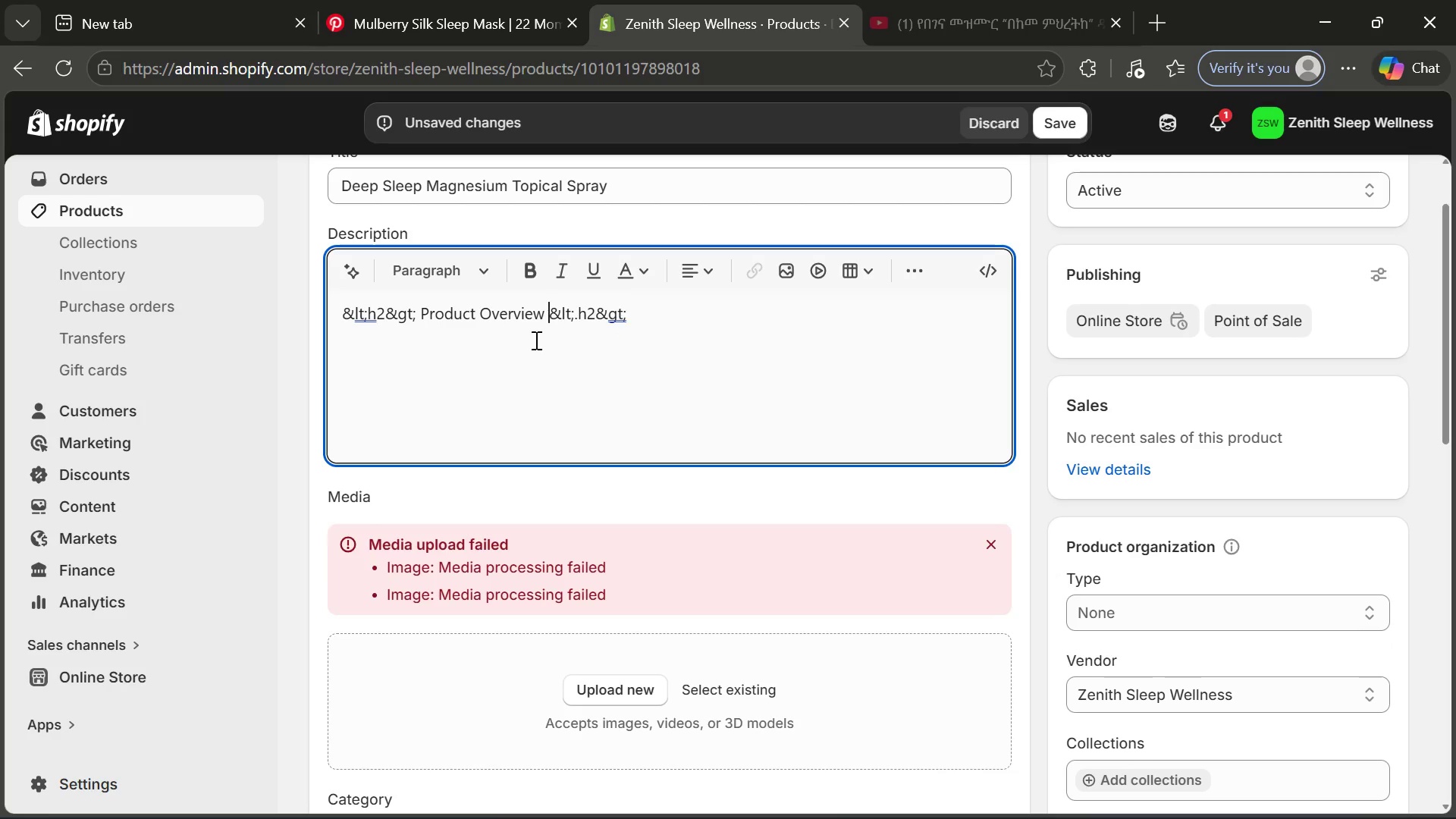 
left_click([384, 344])
 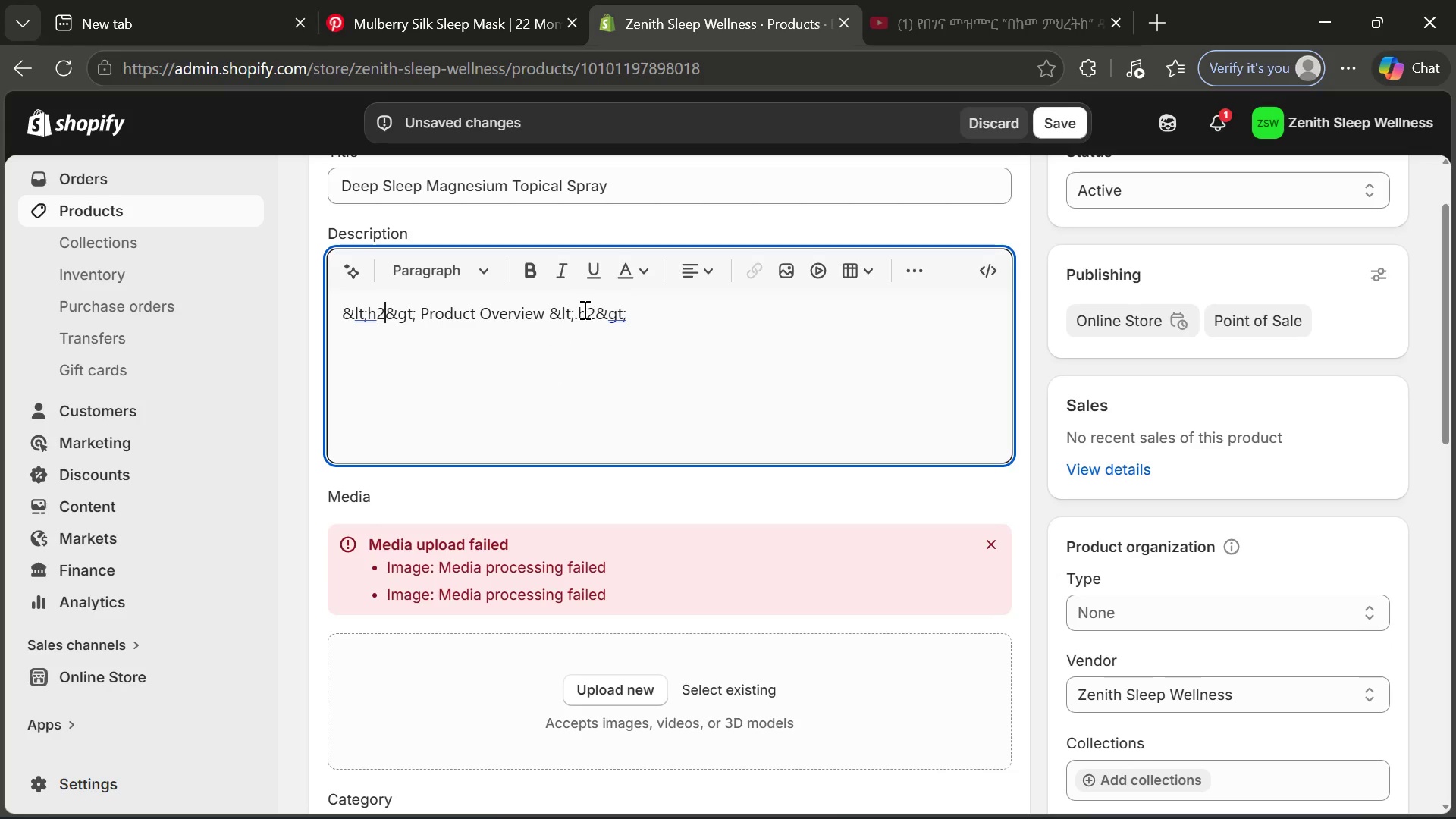 
left_click([577, 308])
 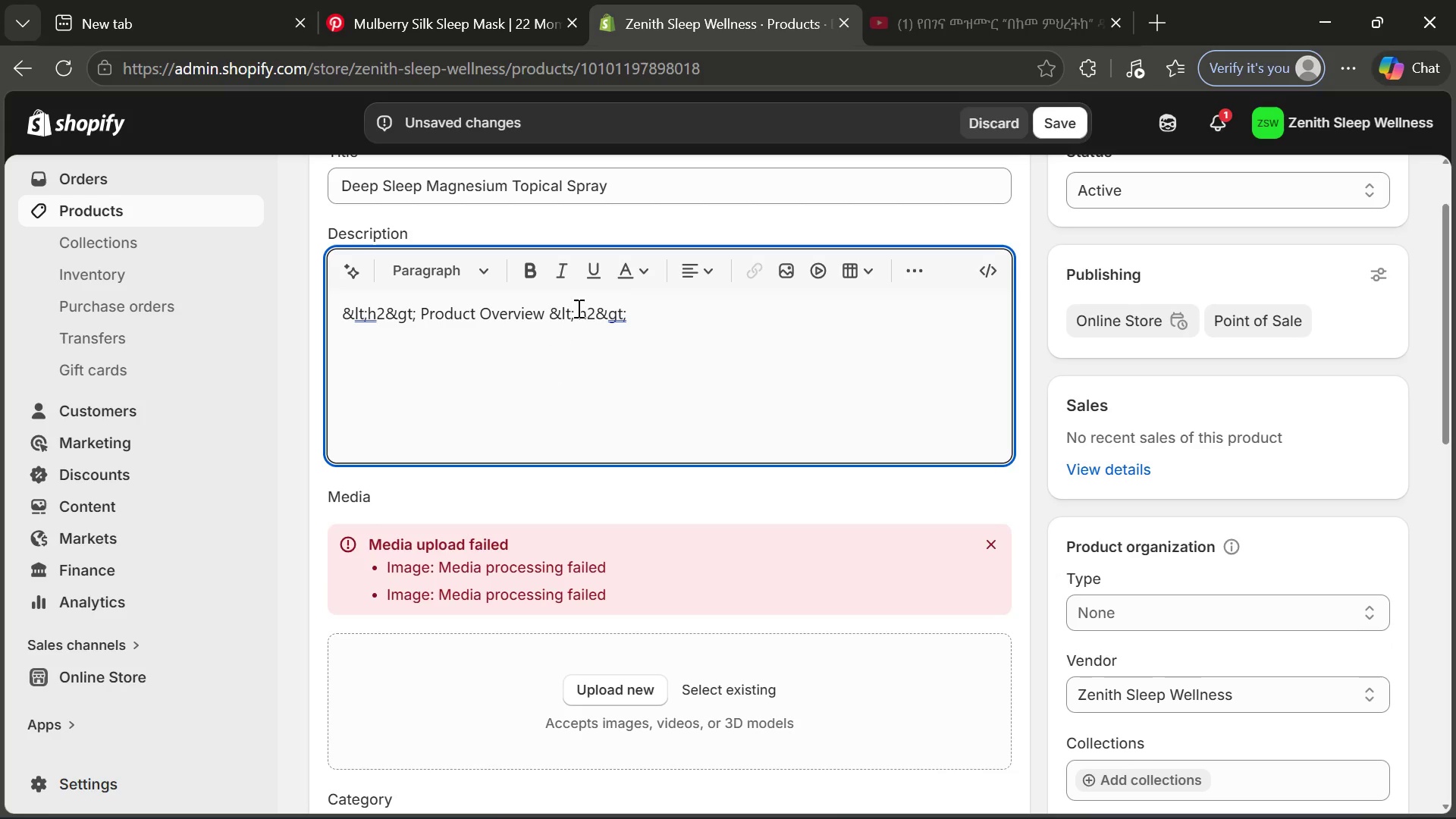 
key(Backspace)
 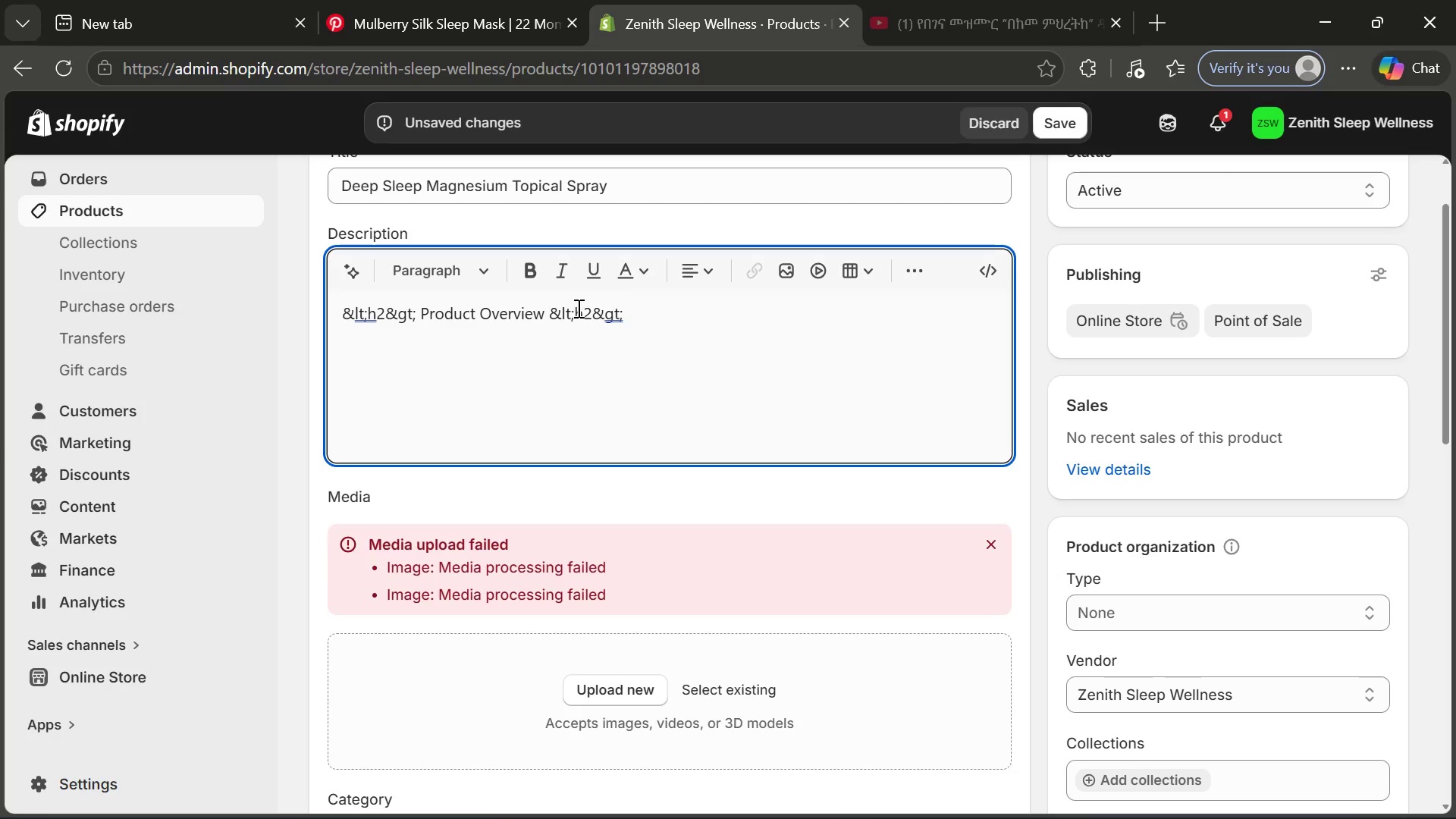 
key(Slash)
 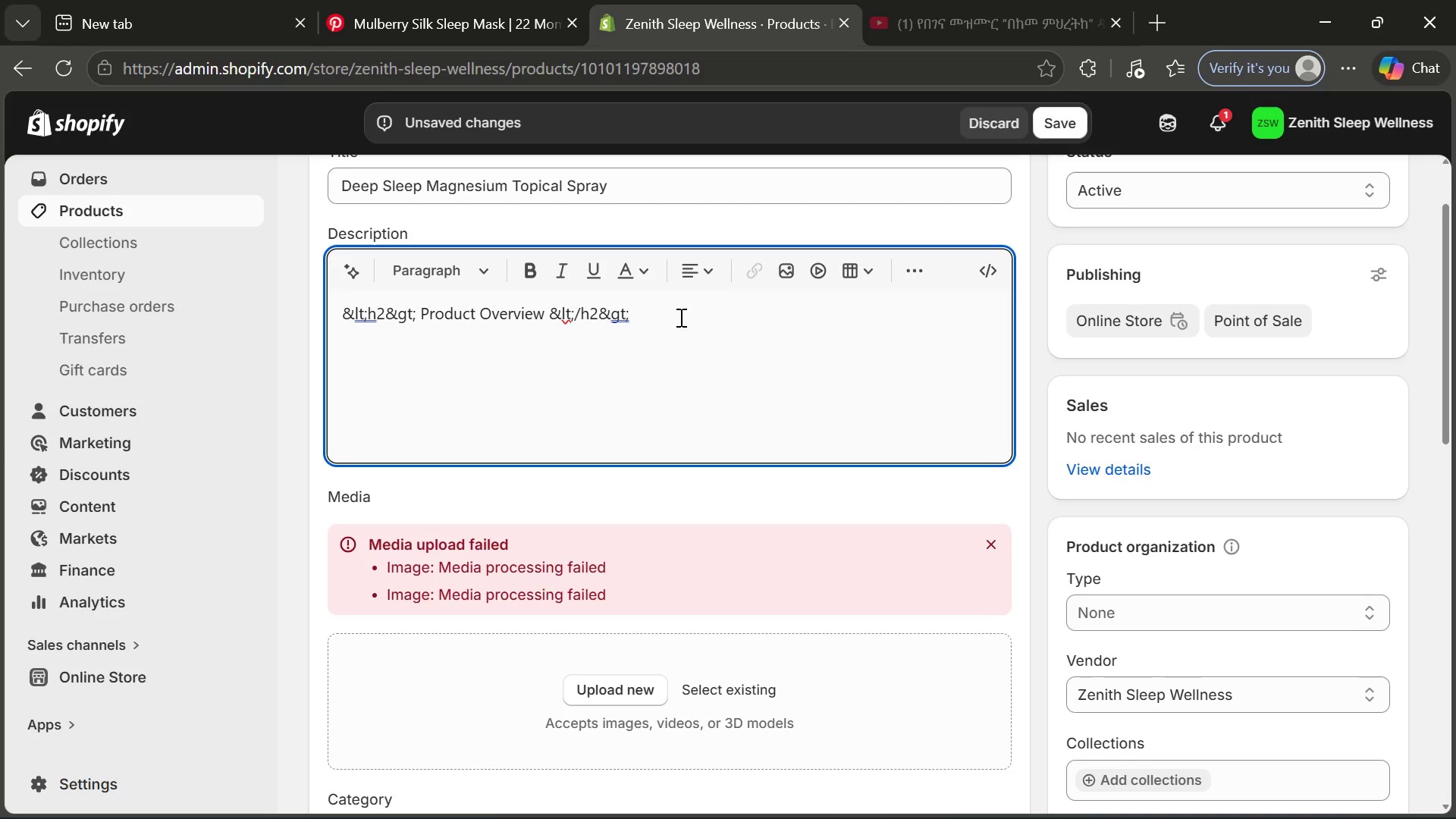 
left_click([679, 317])
 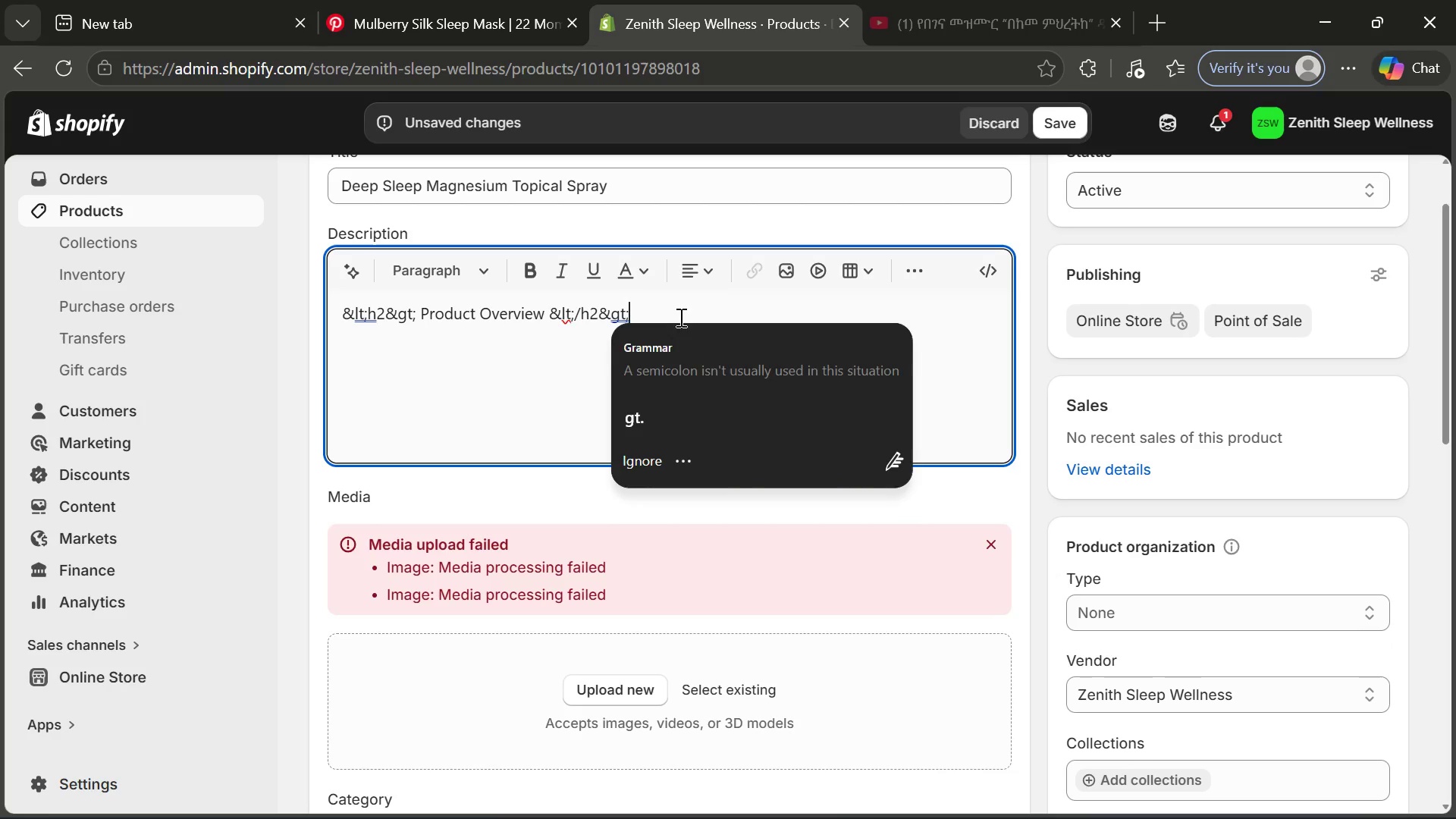 
key(Enter)
 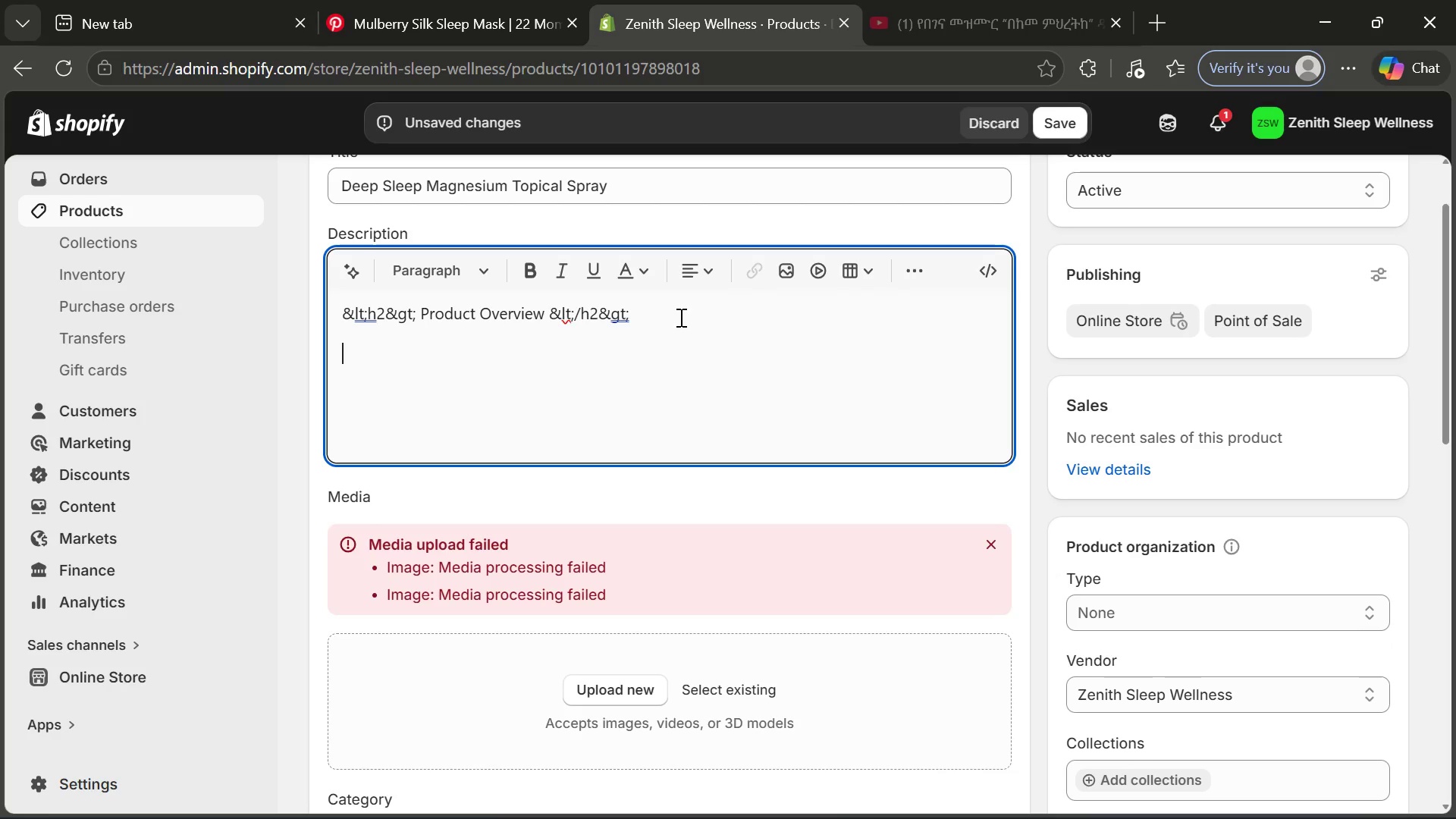 
key(Control+V)
 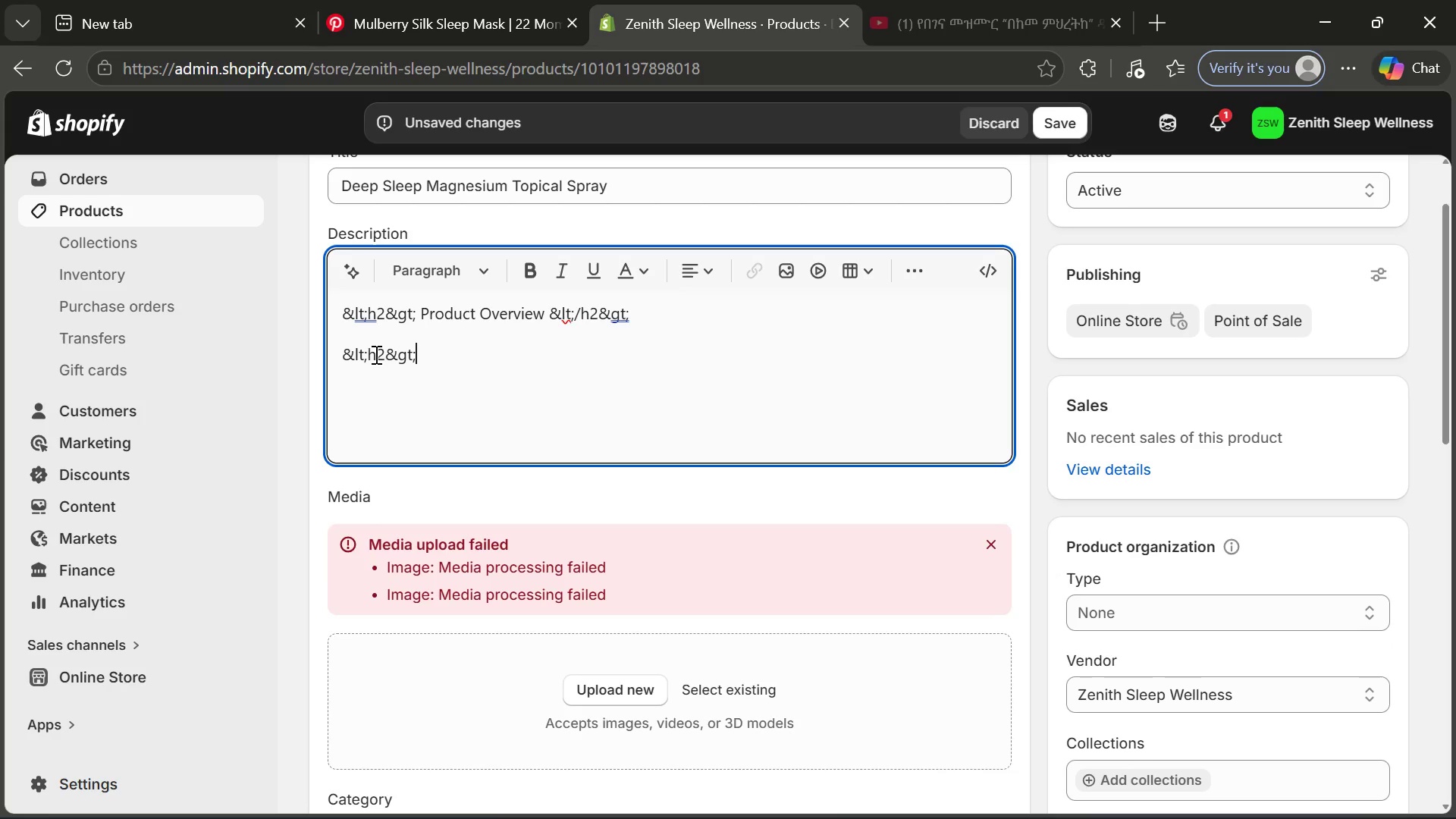 
double_click([377, 356])
 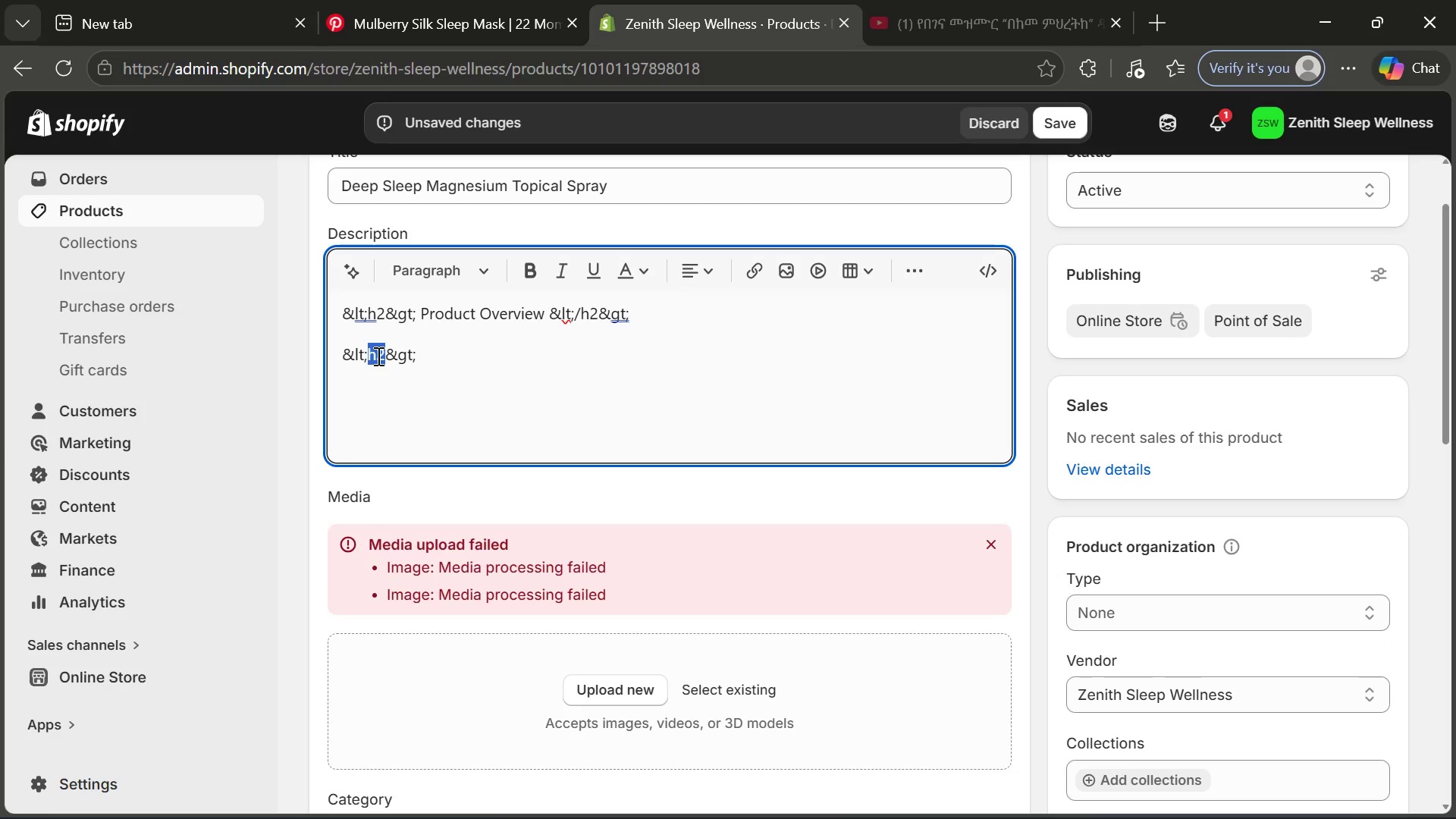 
key(P)
 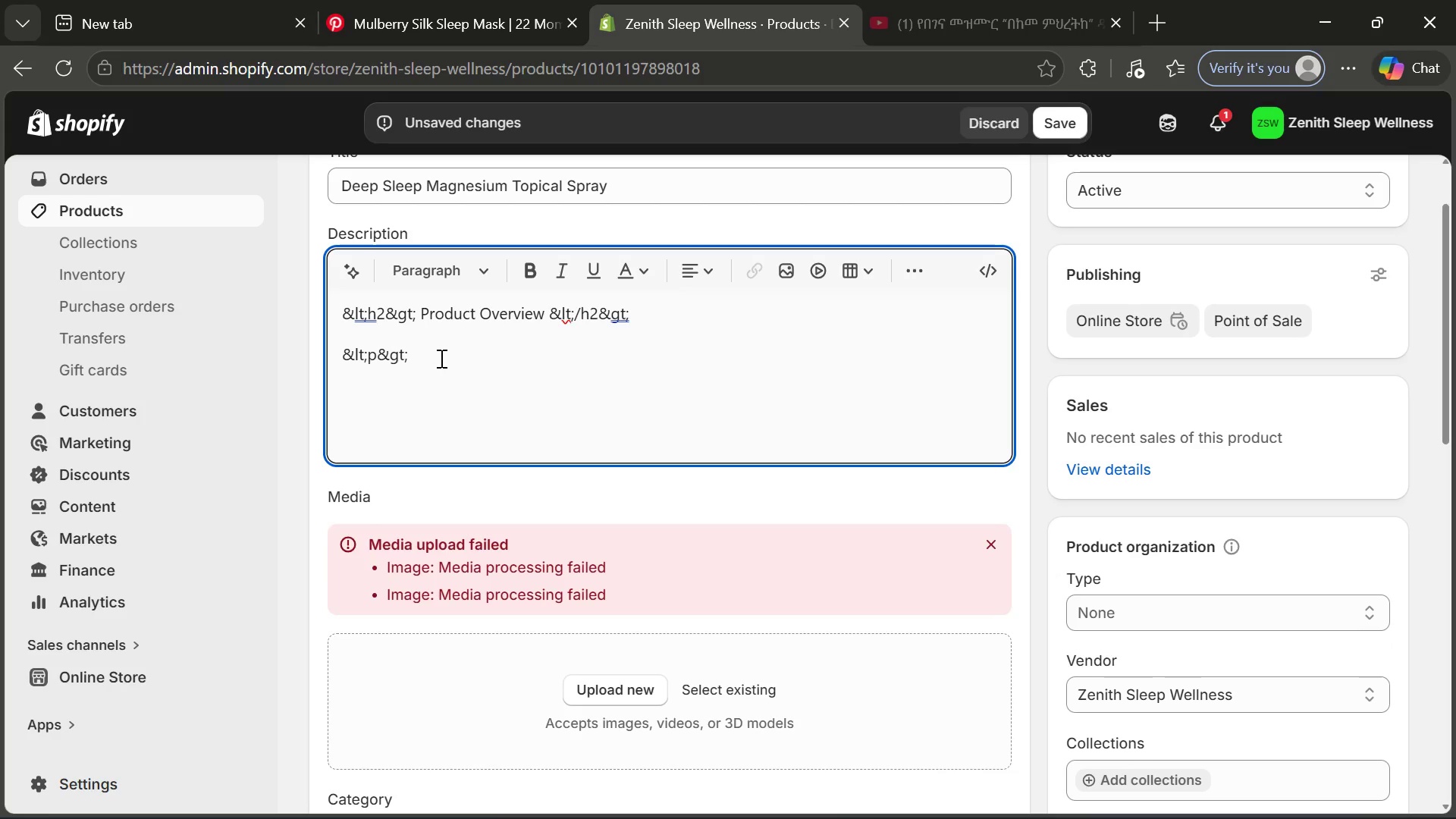 
left_click_drag(start_coordinate=[440, 358], to_coordinate=[323, 356])
 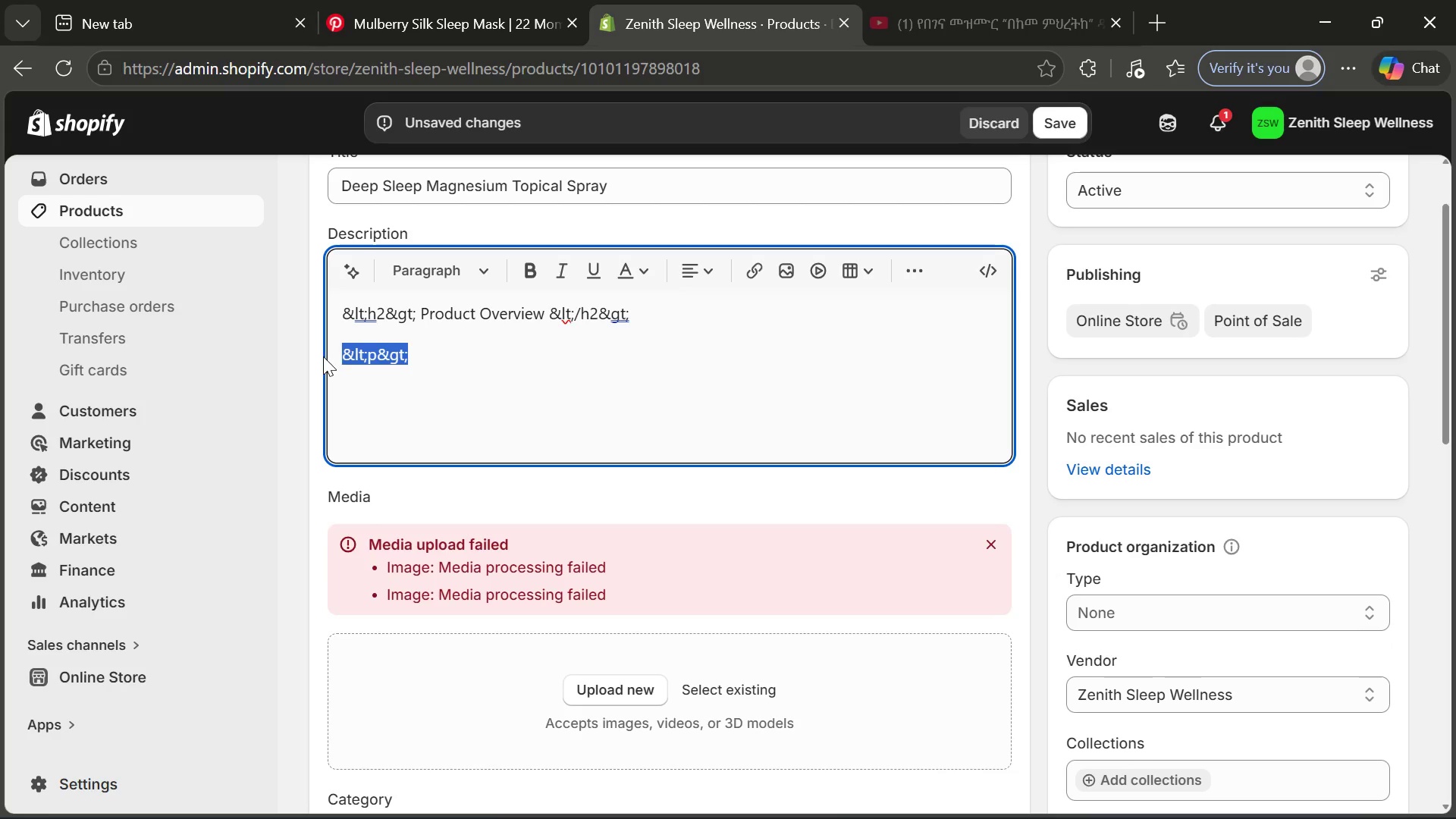 
key(Control+ControlLeft)
 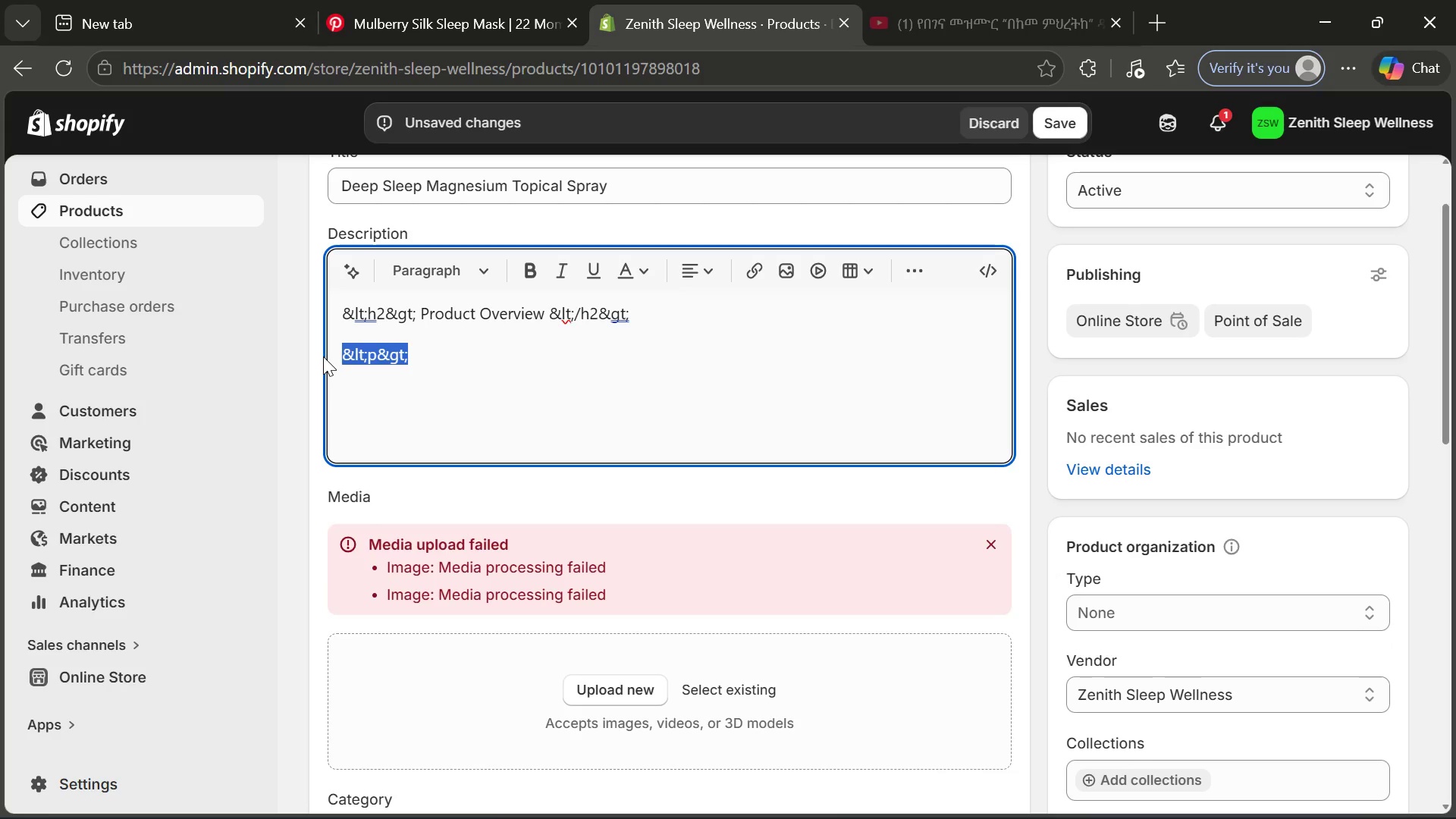 
key(Control+C)
 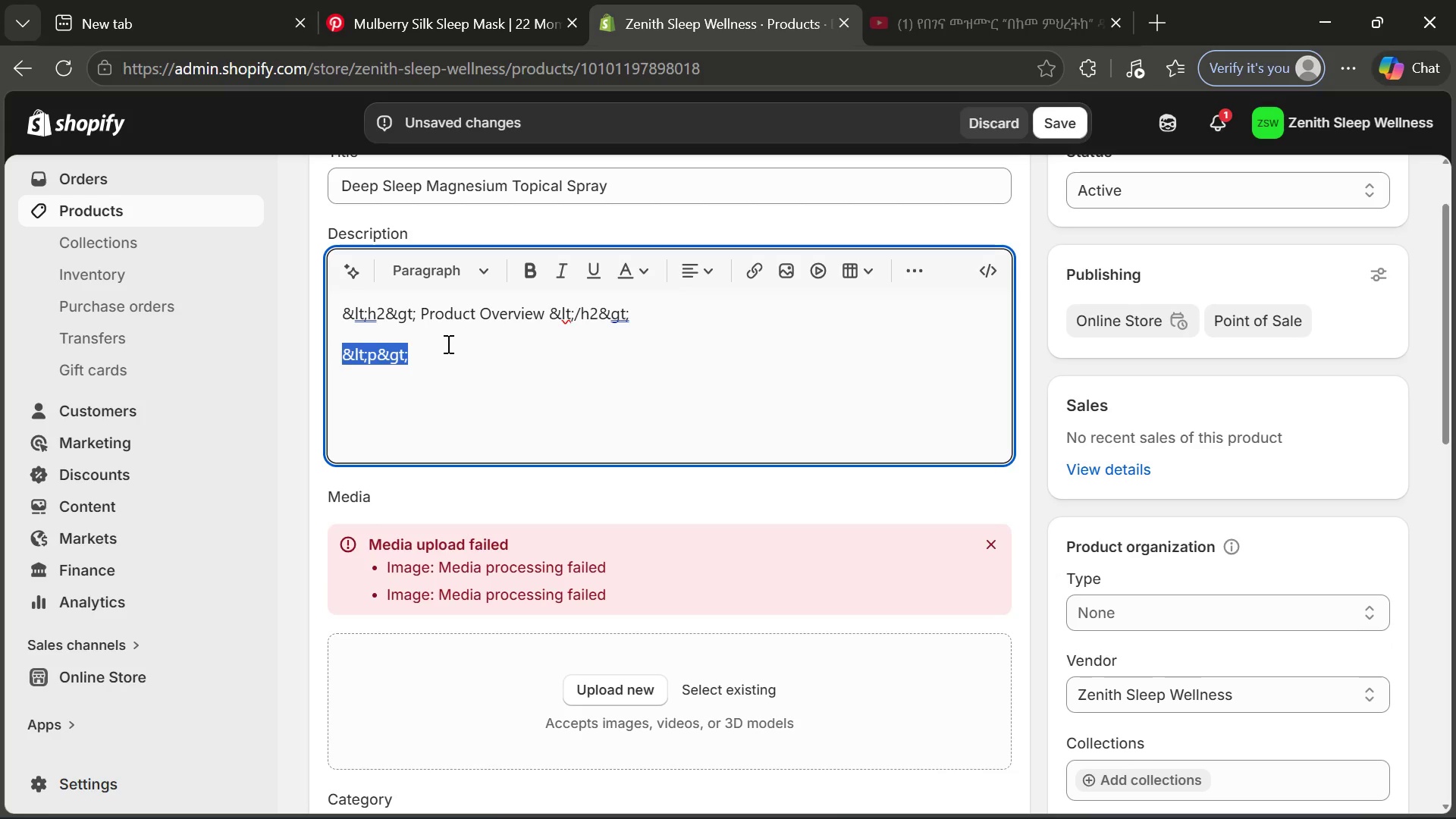 
left_click([447, 344])
 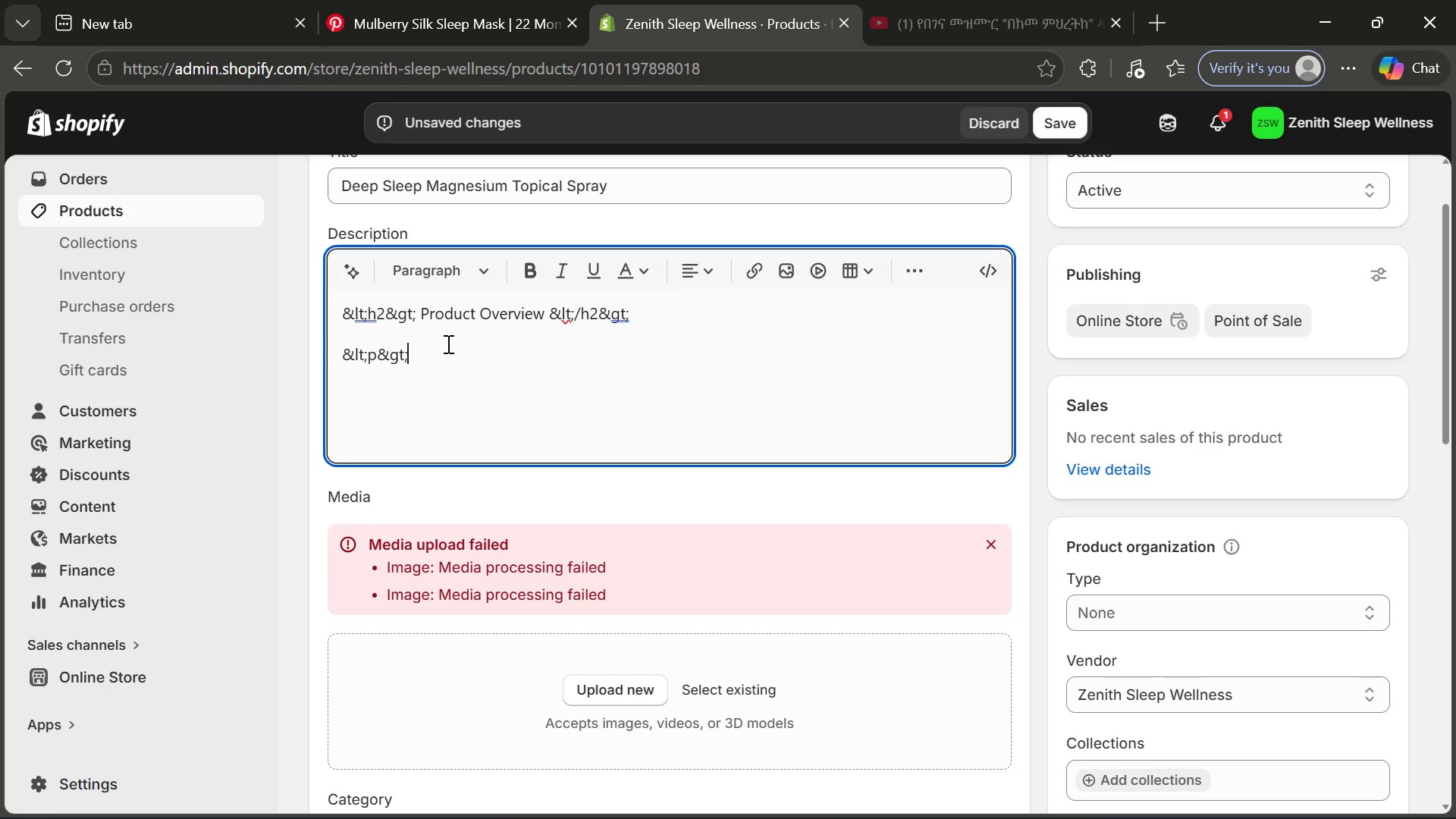 
key(Space)
 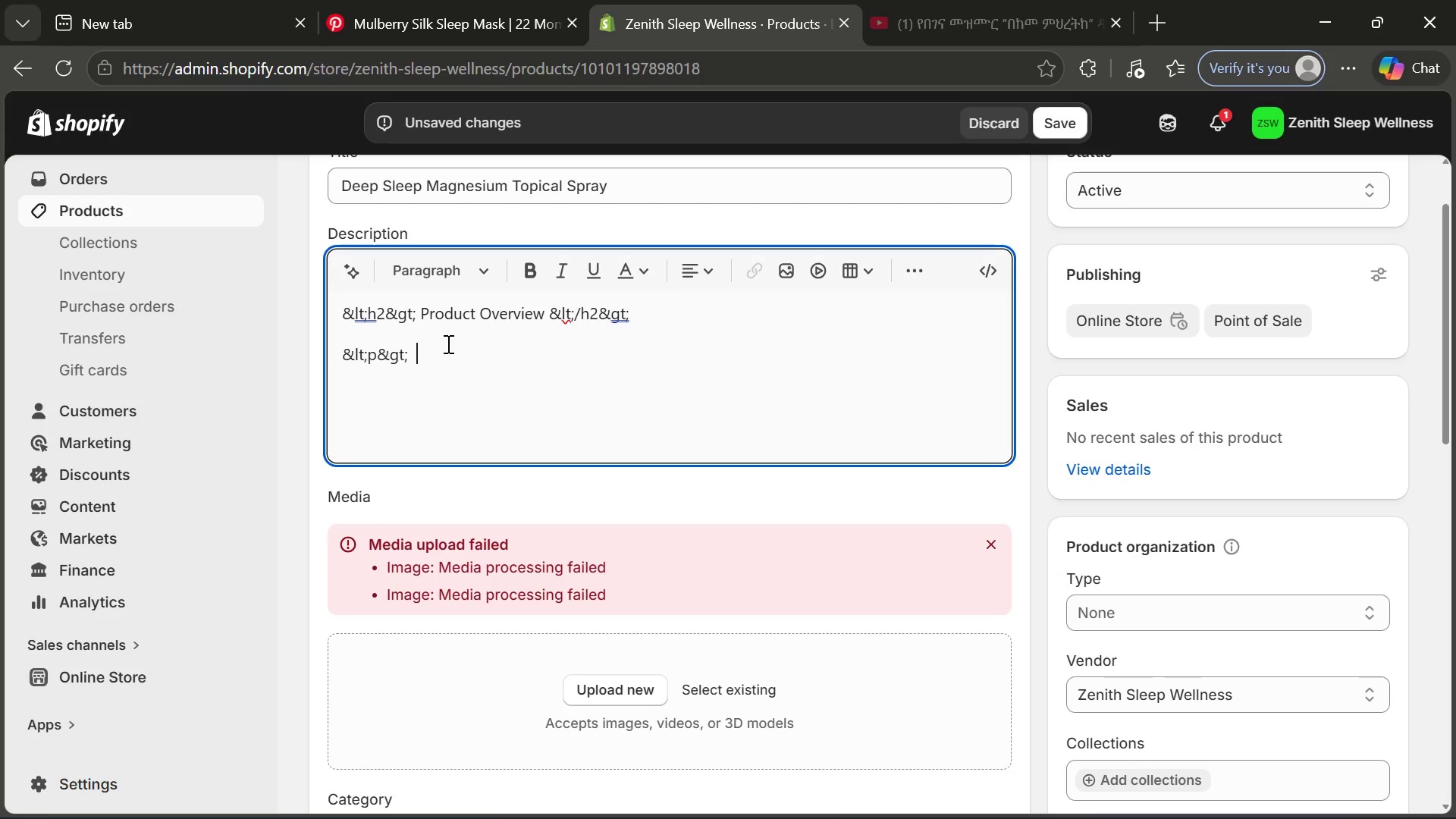 
key(Space)
 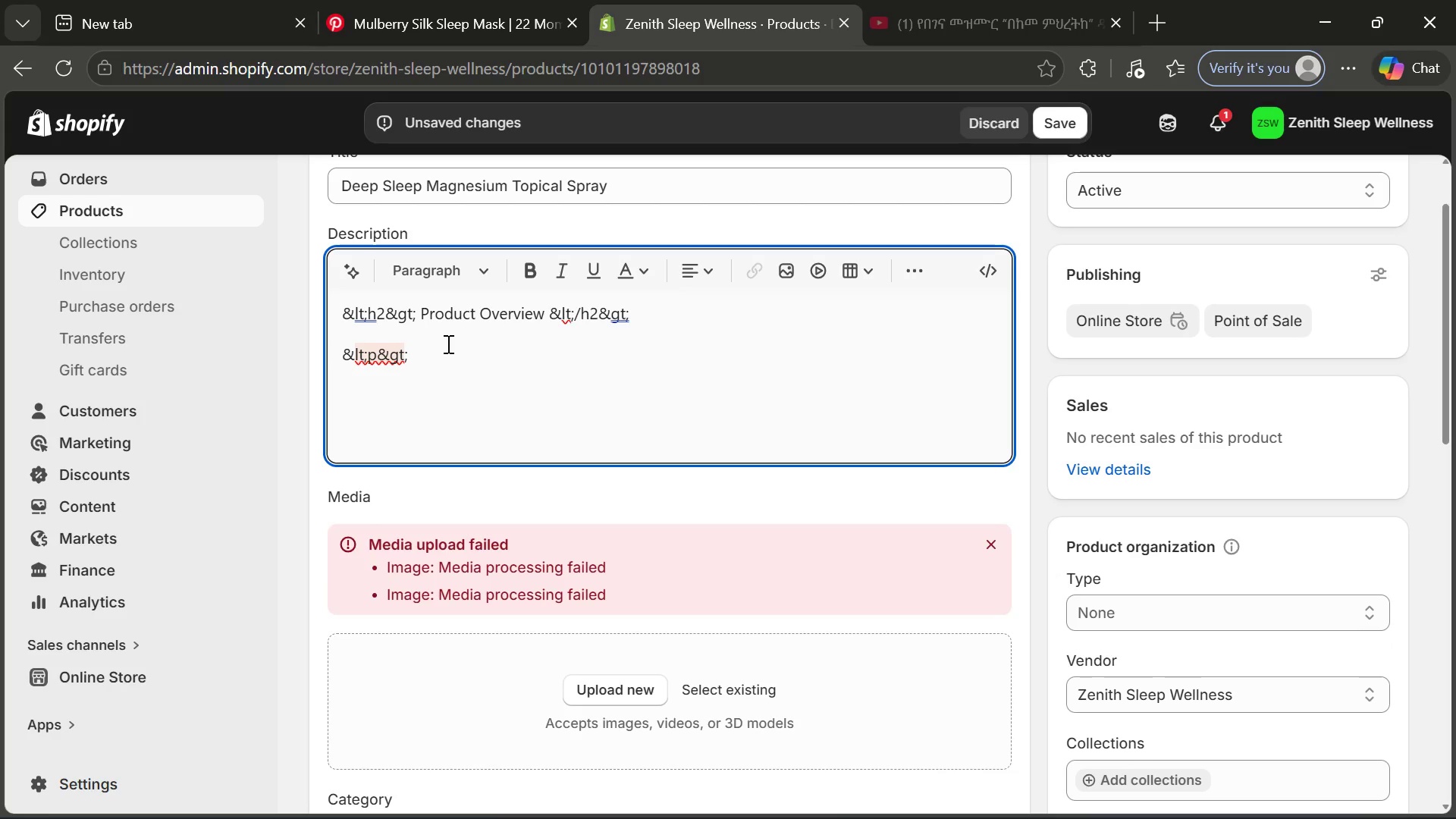 
key(Control+V)
 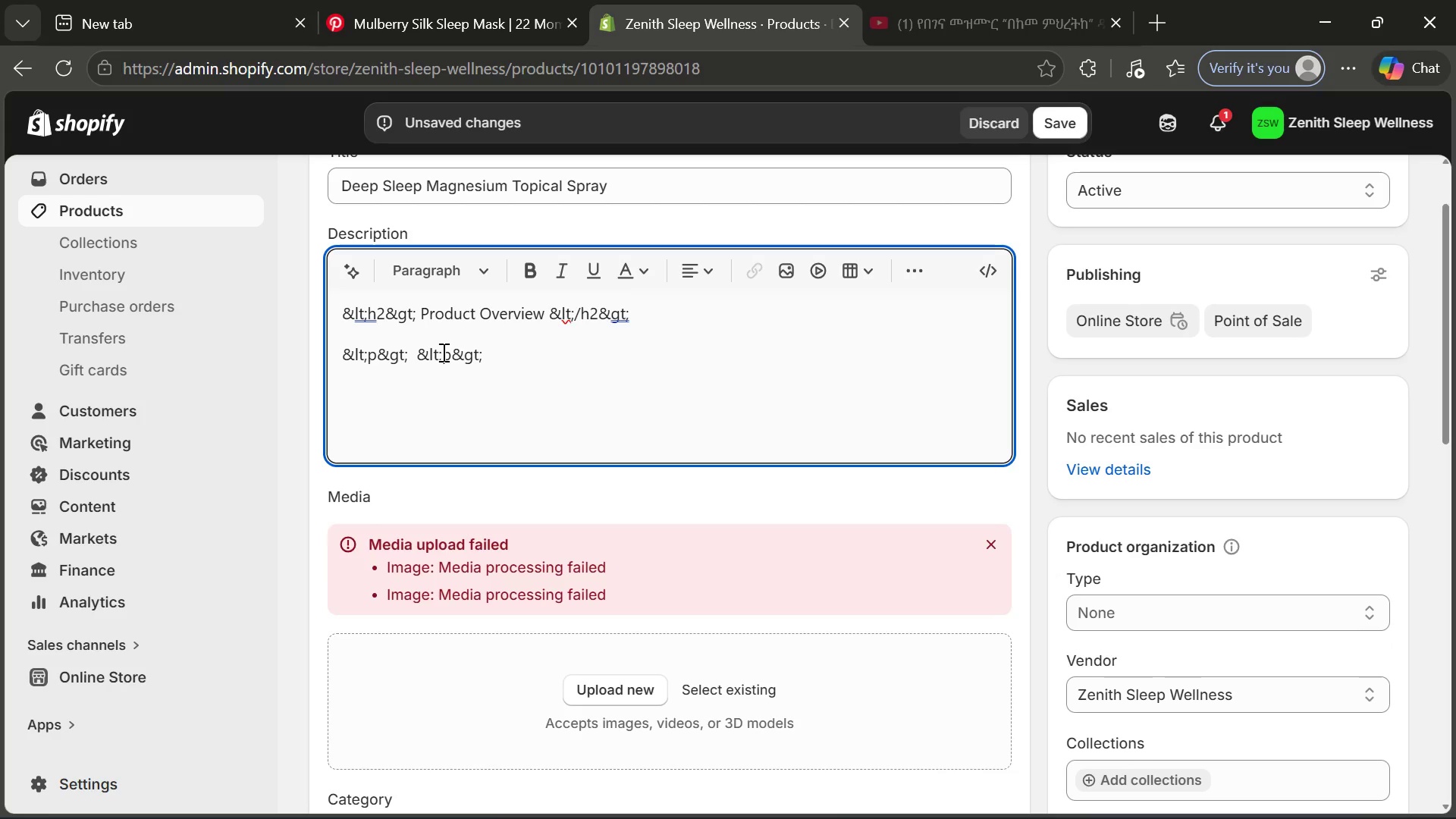 
left_click([443, 352])
 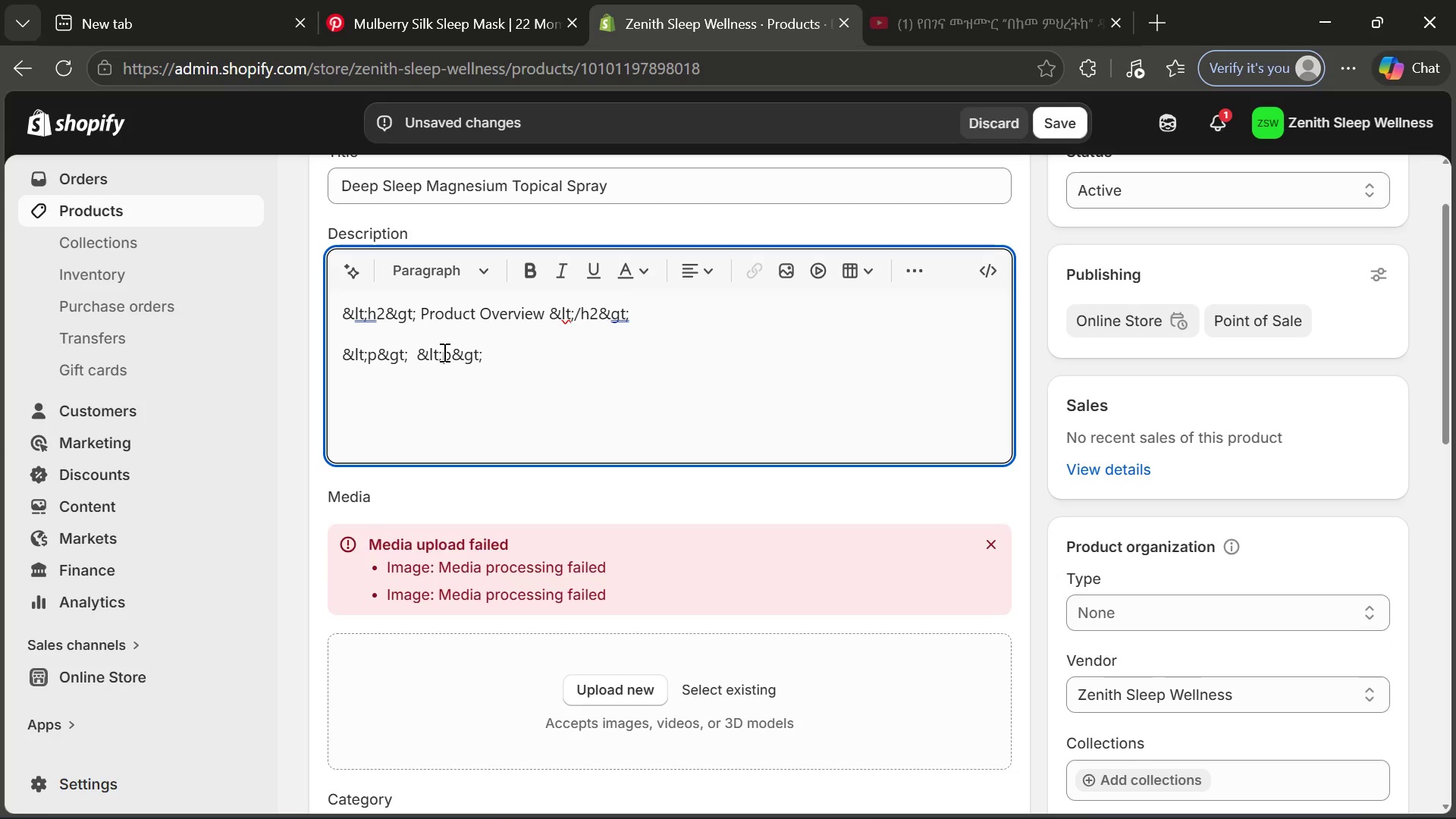 
key(Period)
 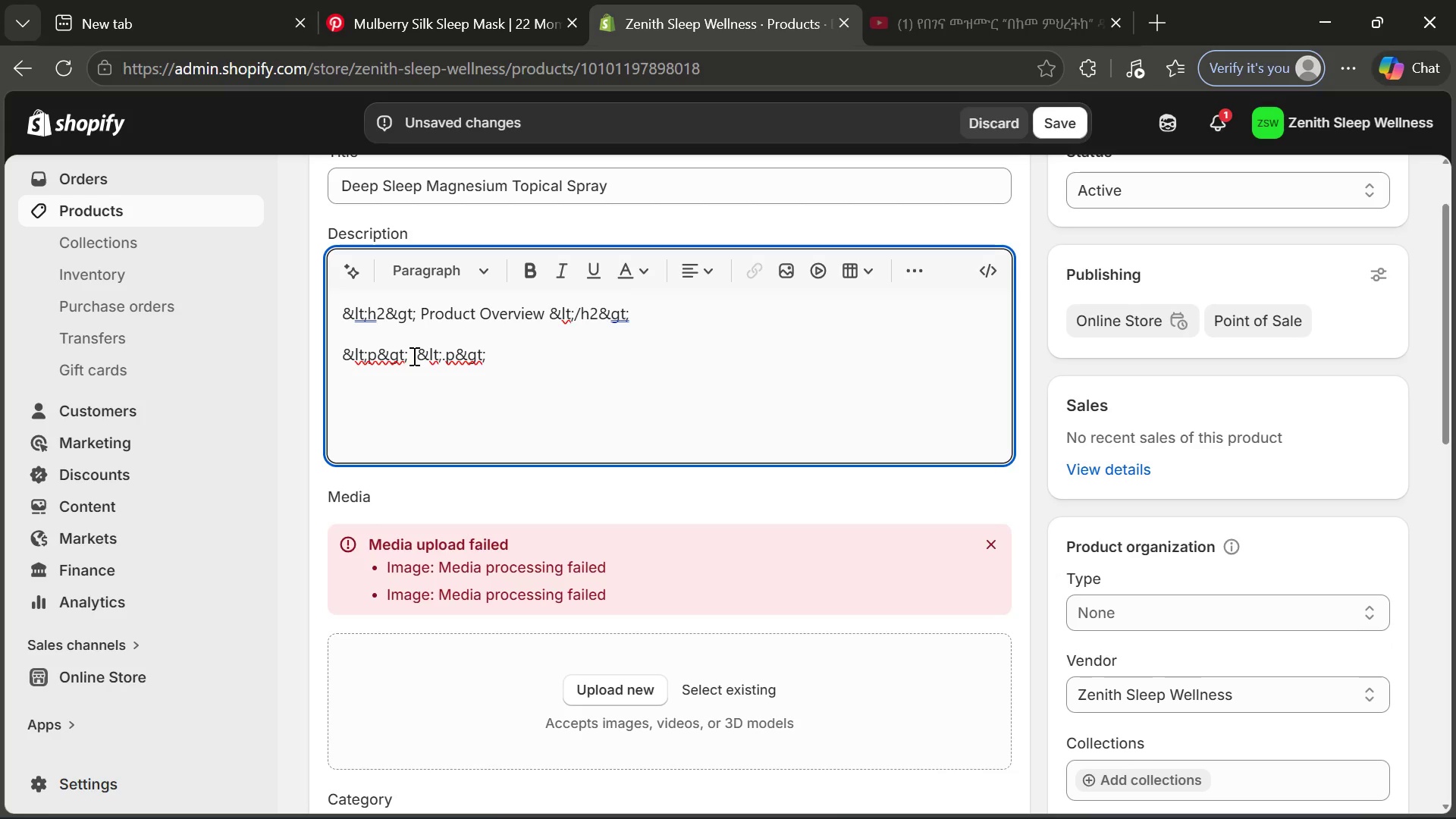 
left_click([413, 356])
 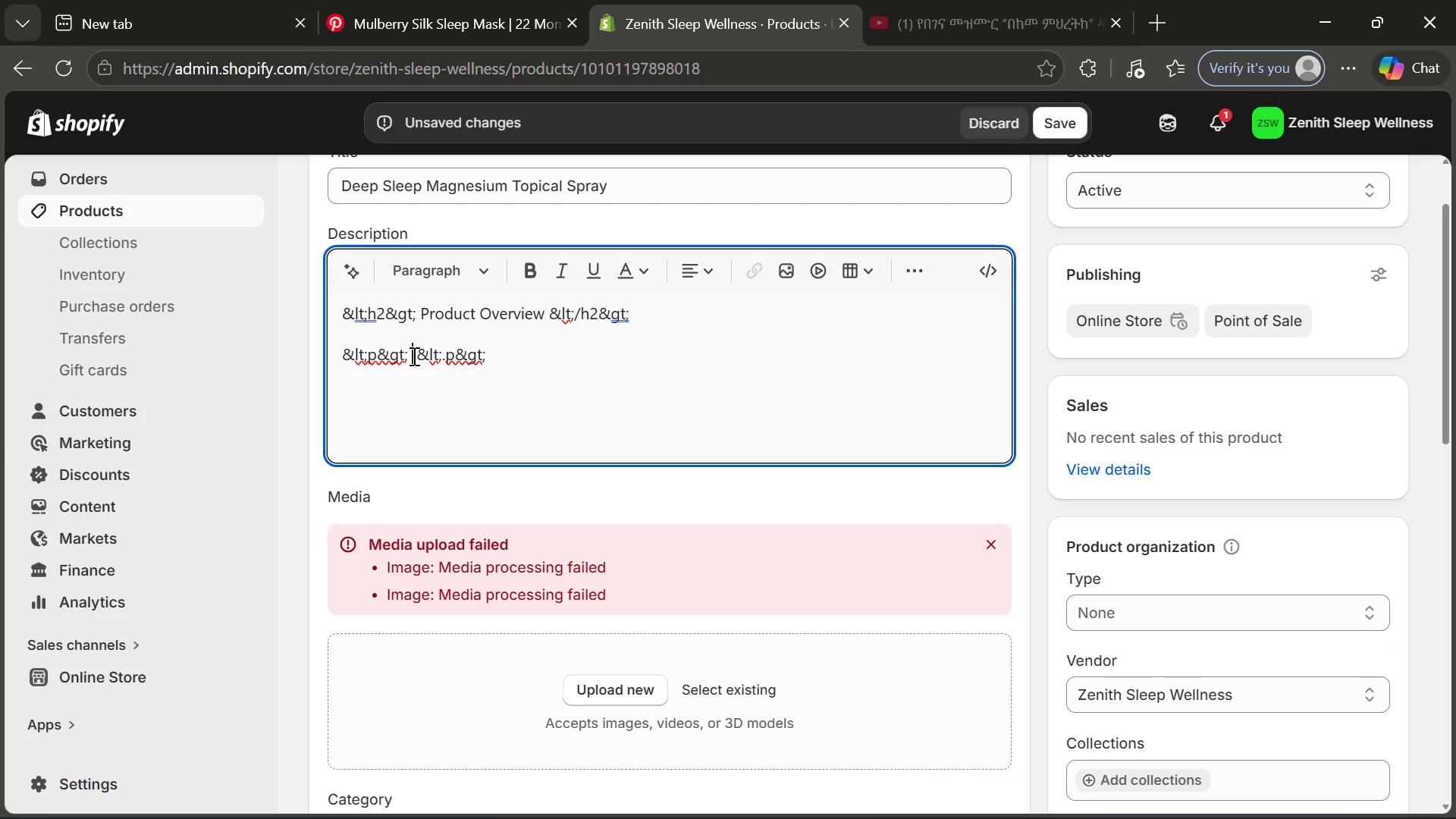 
type(The Deep S;)
key(Backspace)
type(leep Magnesium Topical Spray is a scientifiv)
key(Backspace)
type(cally inspired wellness formula)
 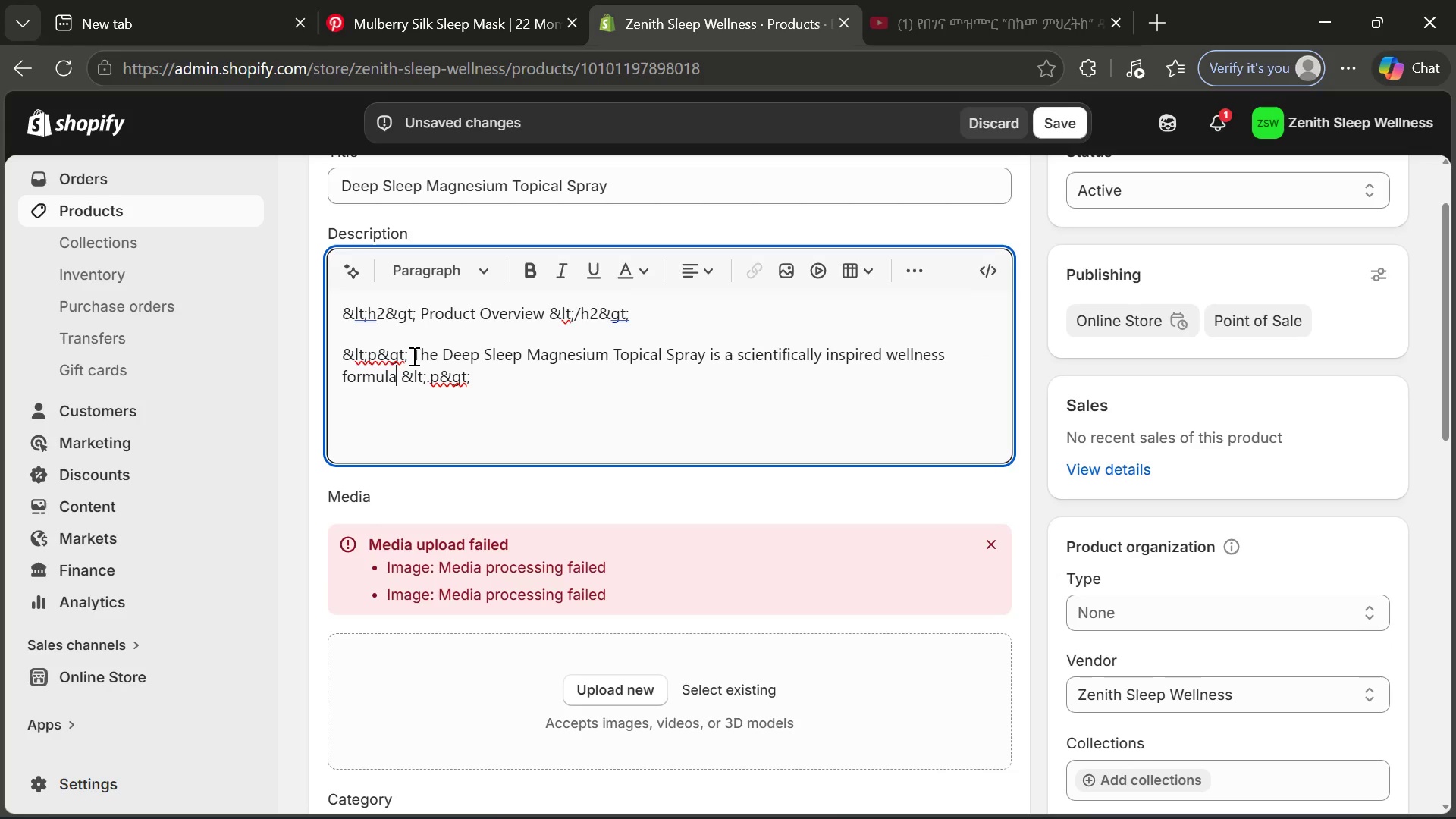 
type(designed)
 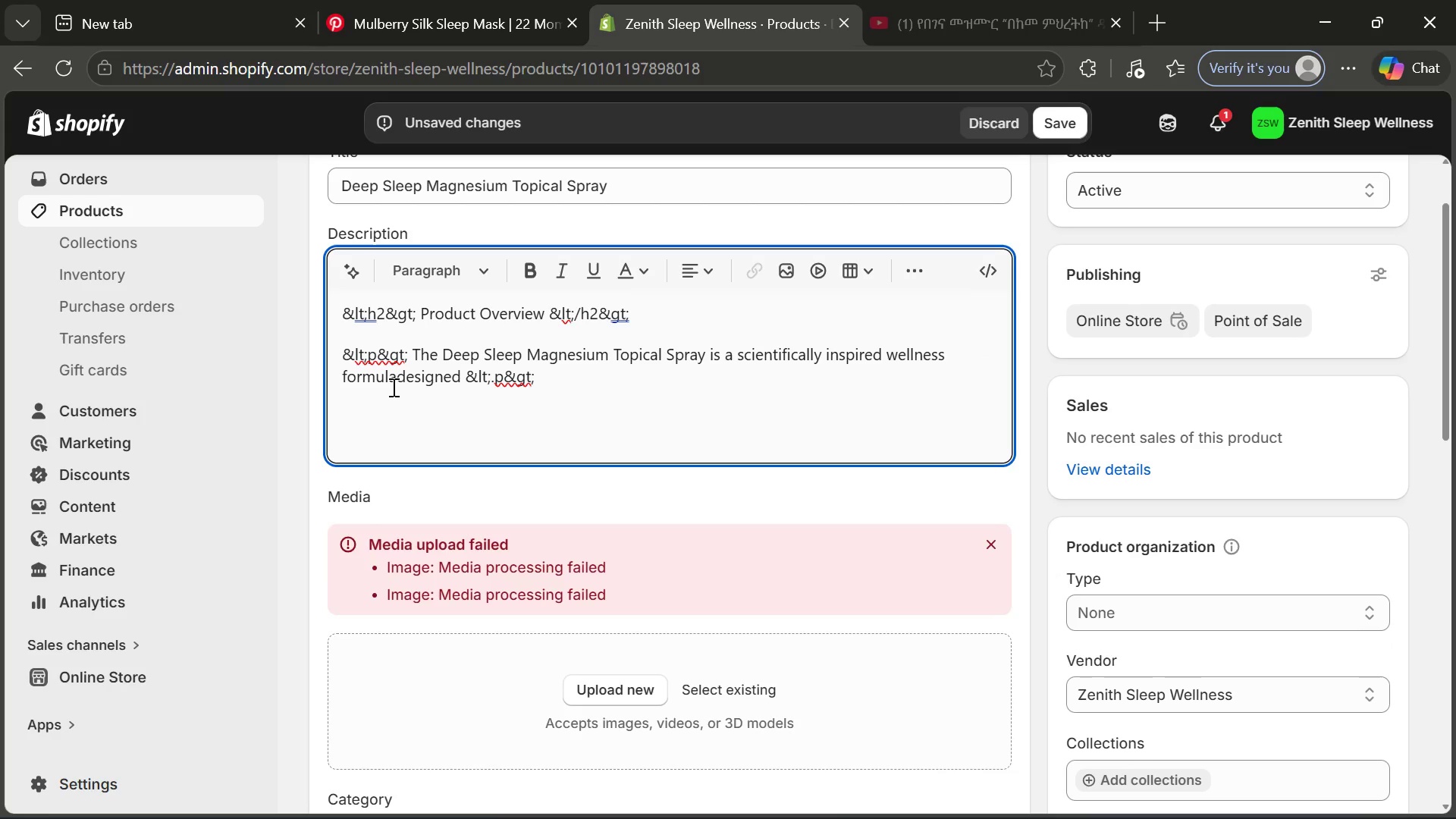 
left_click([399, 379])
 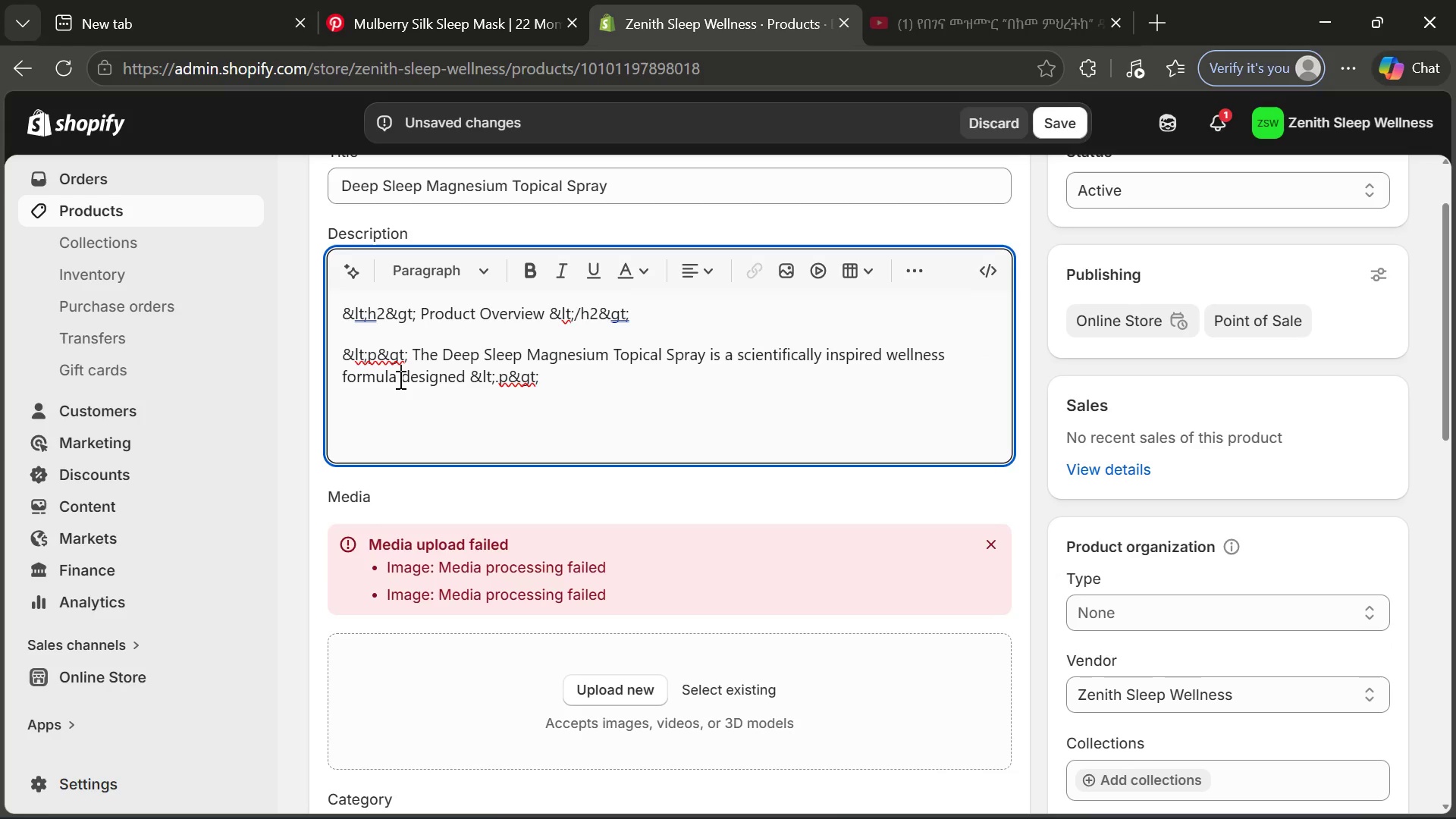 
key(Space)
 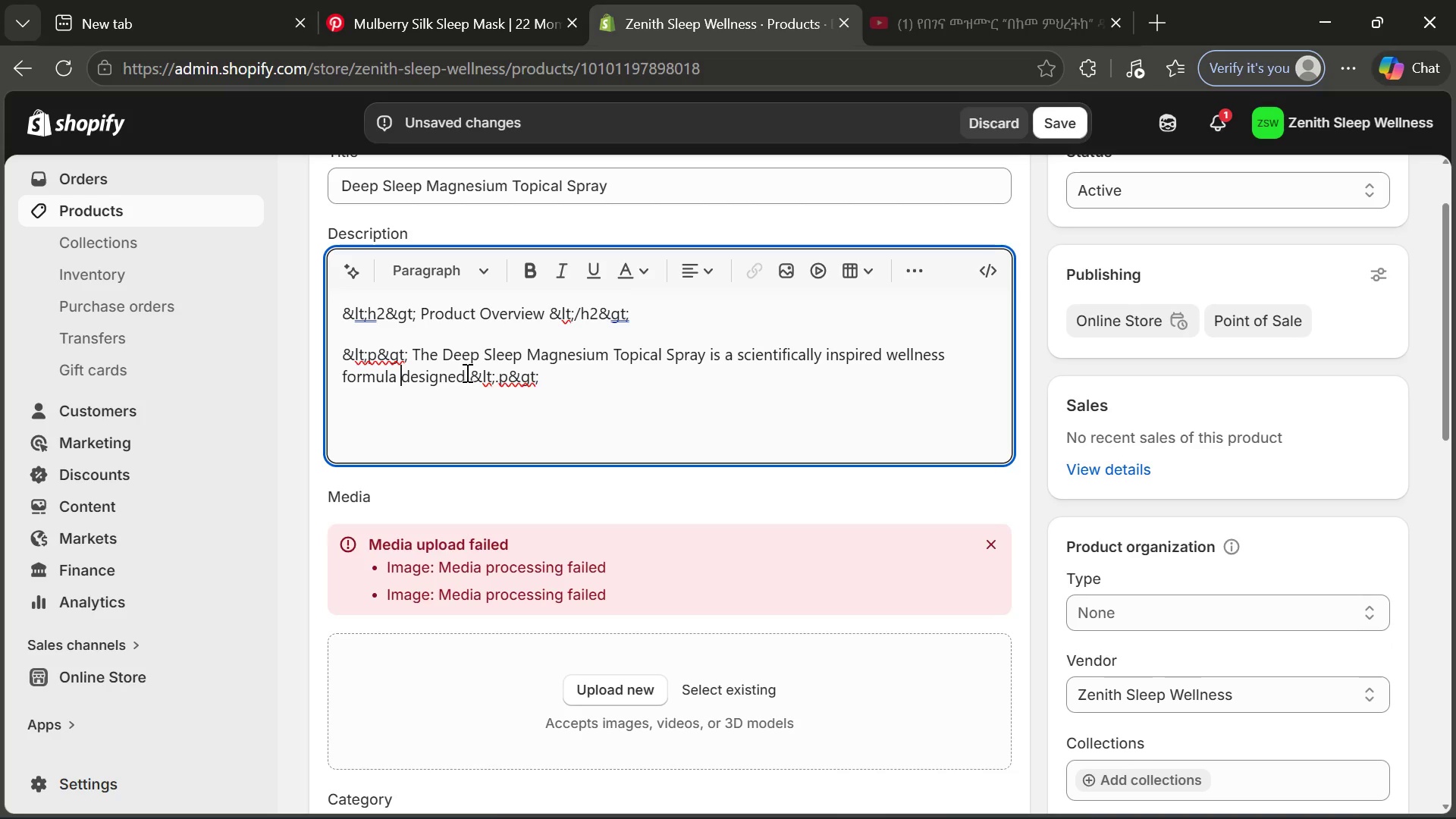 
left_click([468, 371])
 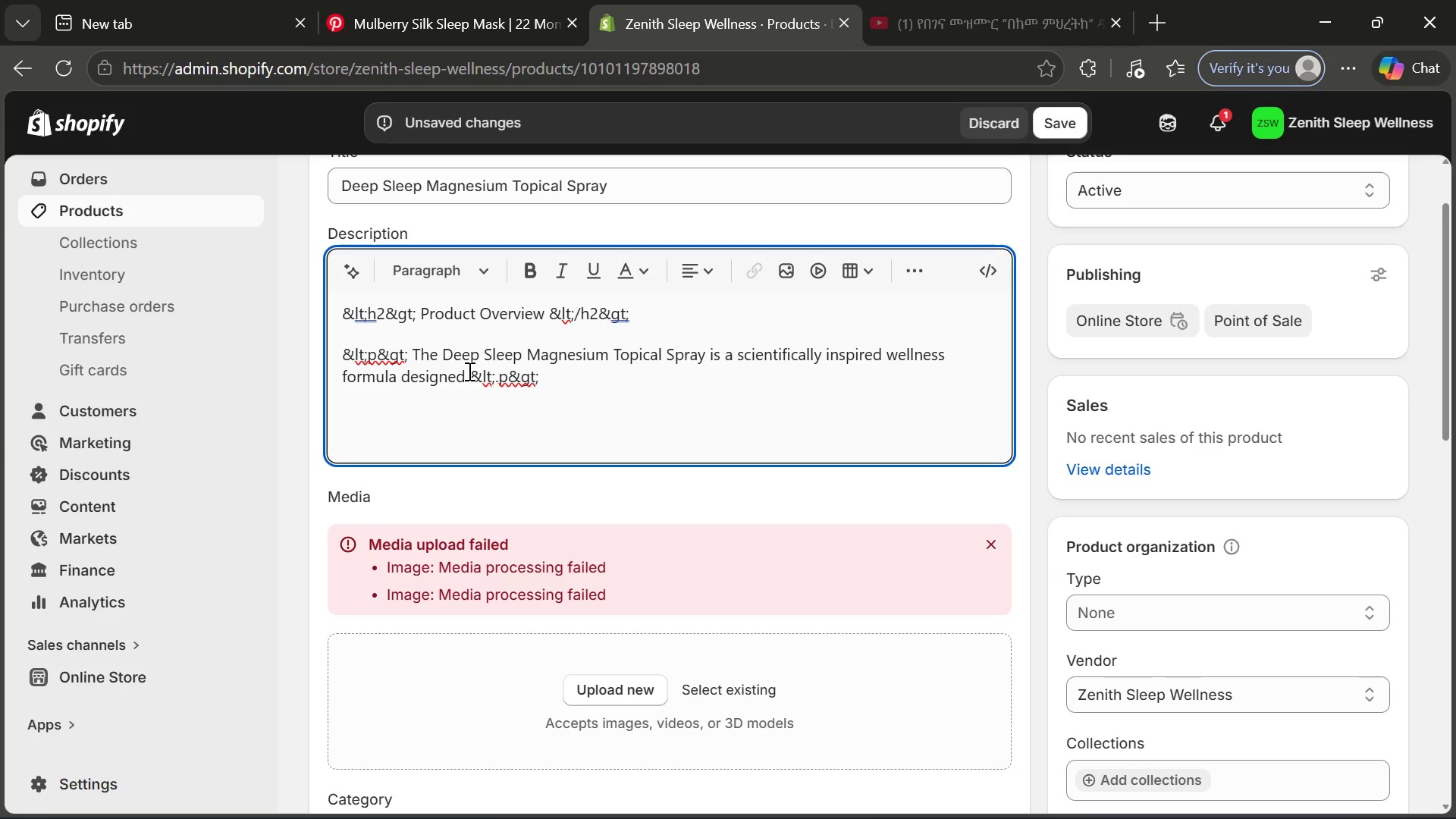 
key(Backspace)
 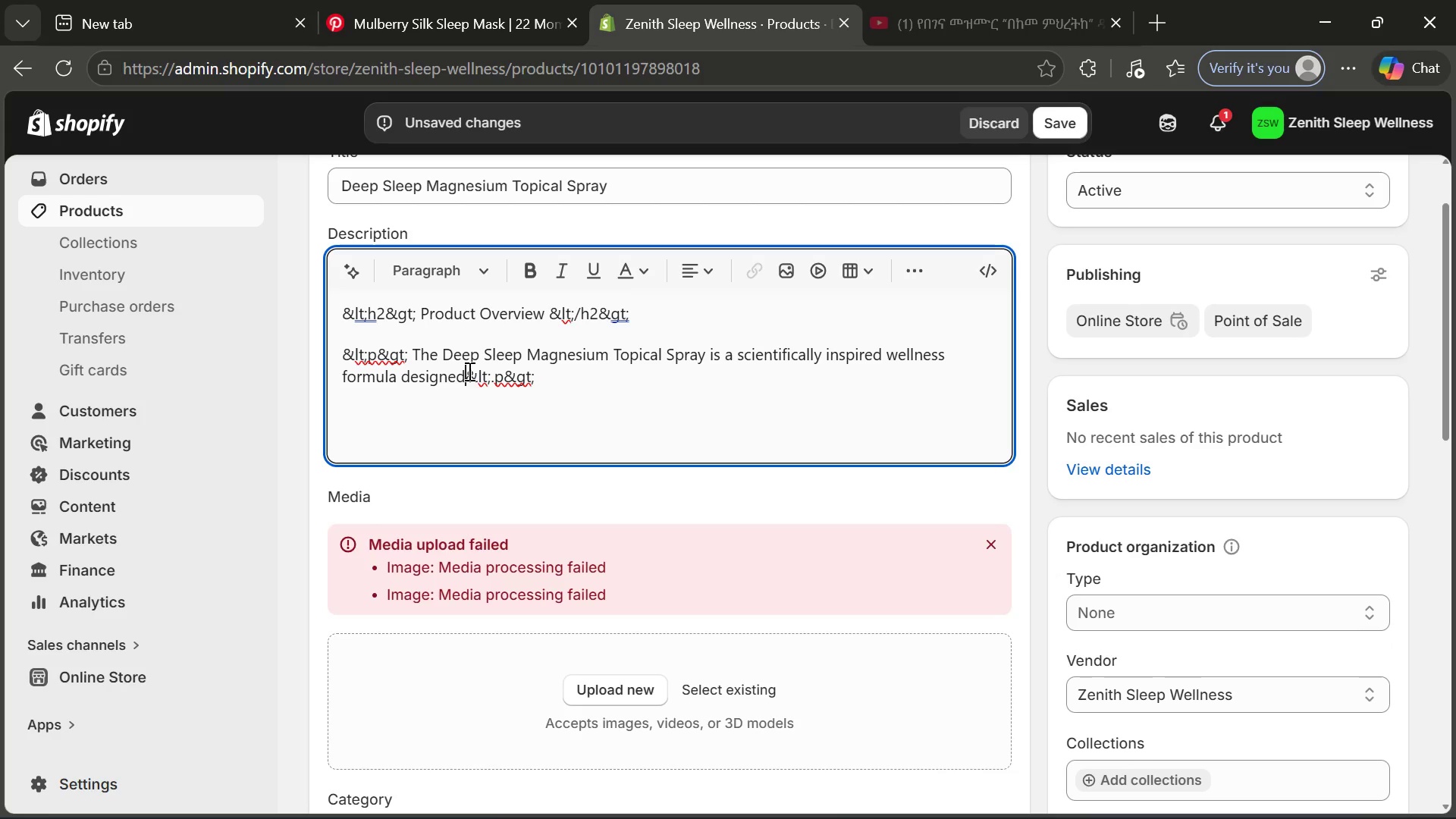 
key(Space)
 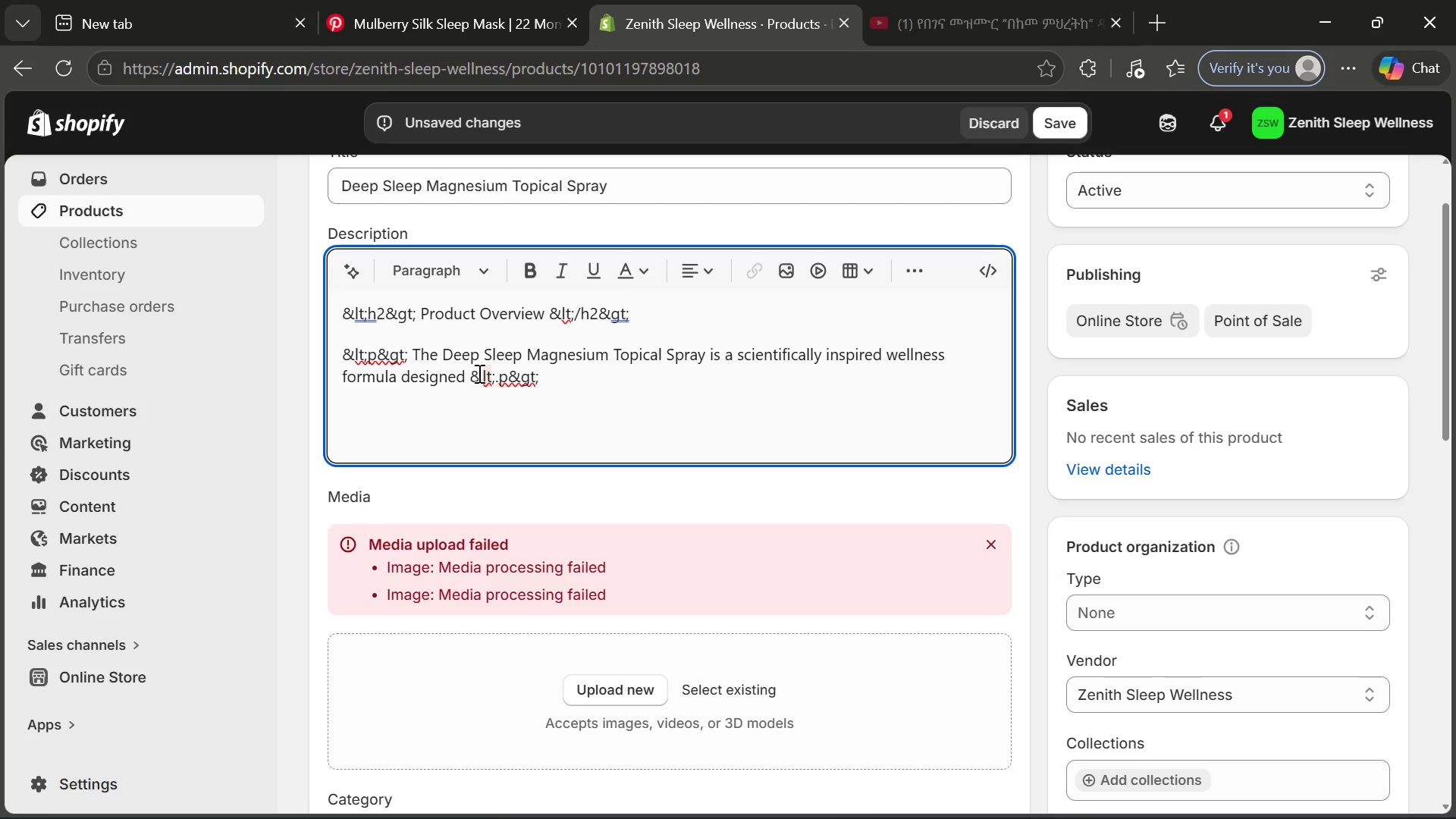 
key(Space)
 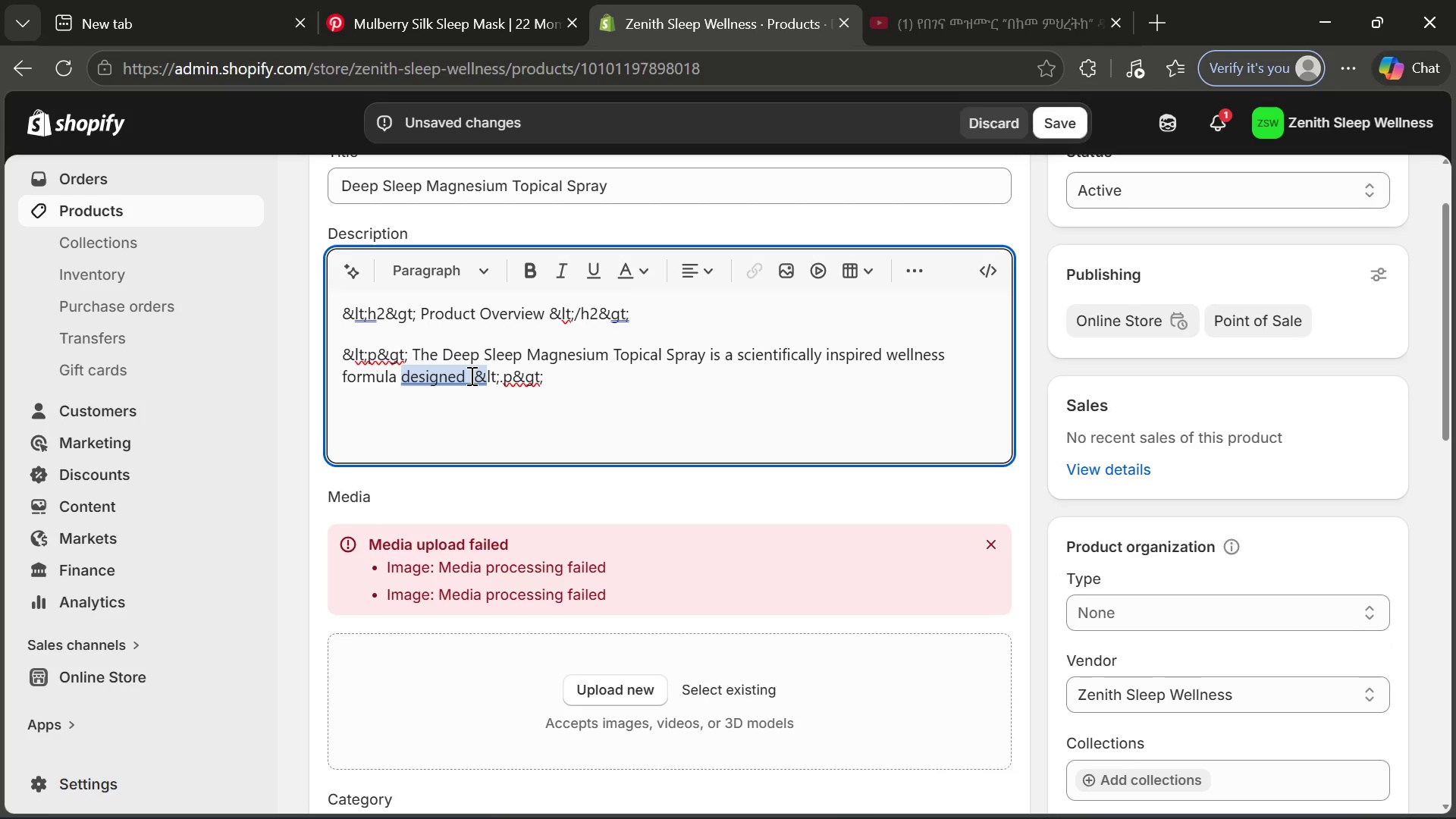 
left_click([470, 375])
 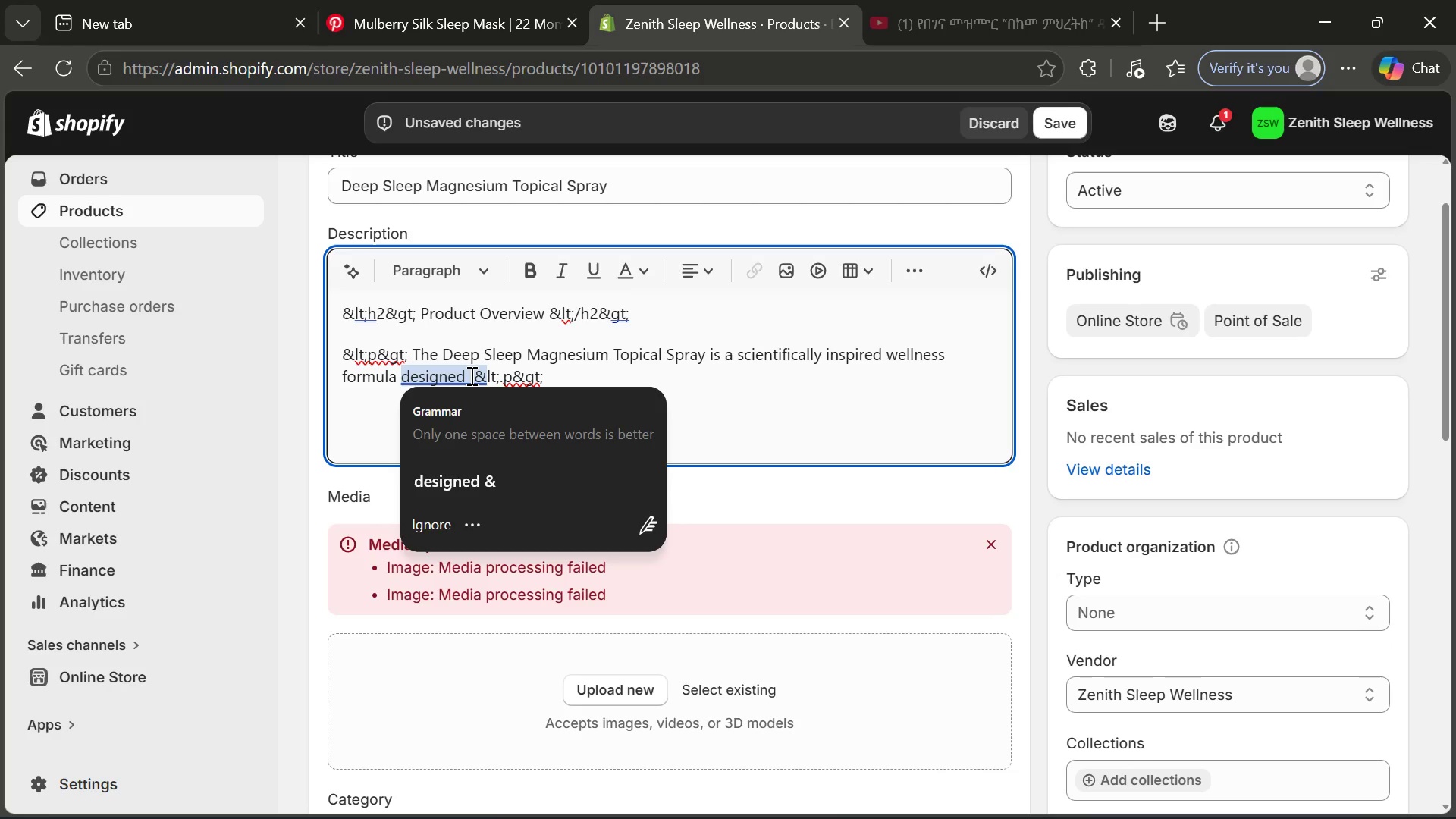 
type(to si)
key(Backspace)
type(upport relaxation, muscle recovery, s)
key(Backspace)
type(and i,proved sleep quality through transmo)
 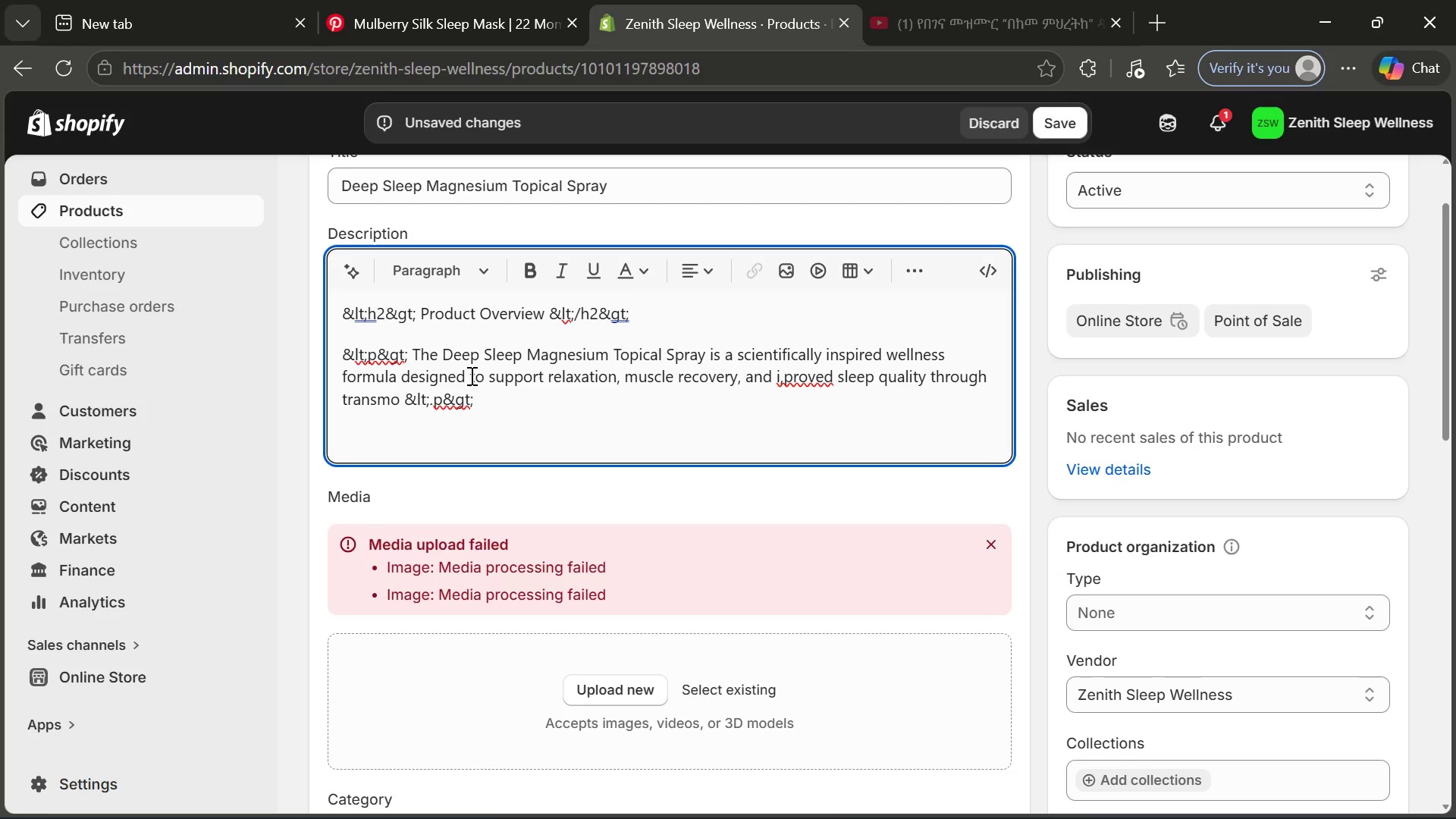 
wait(5.5)
 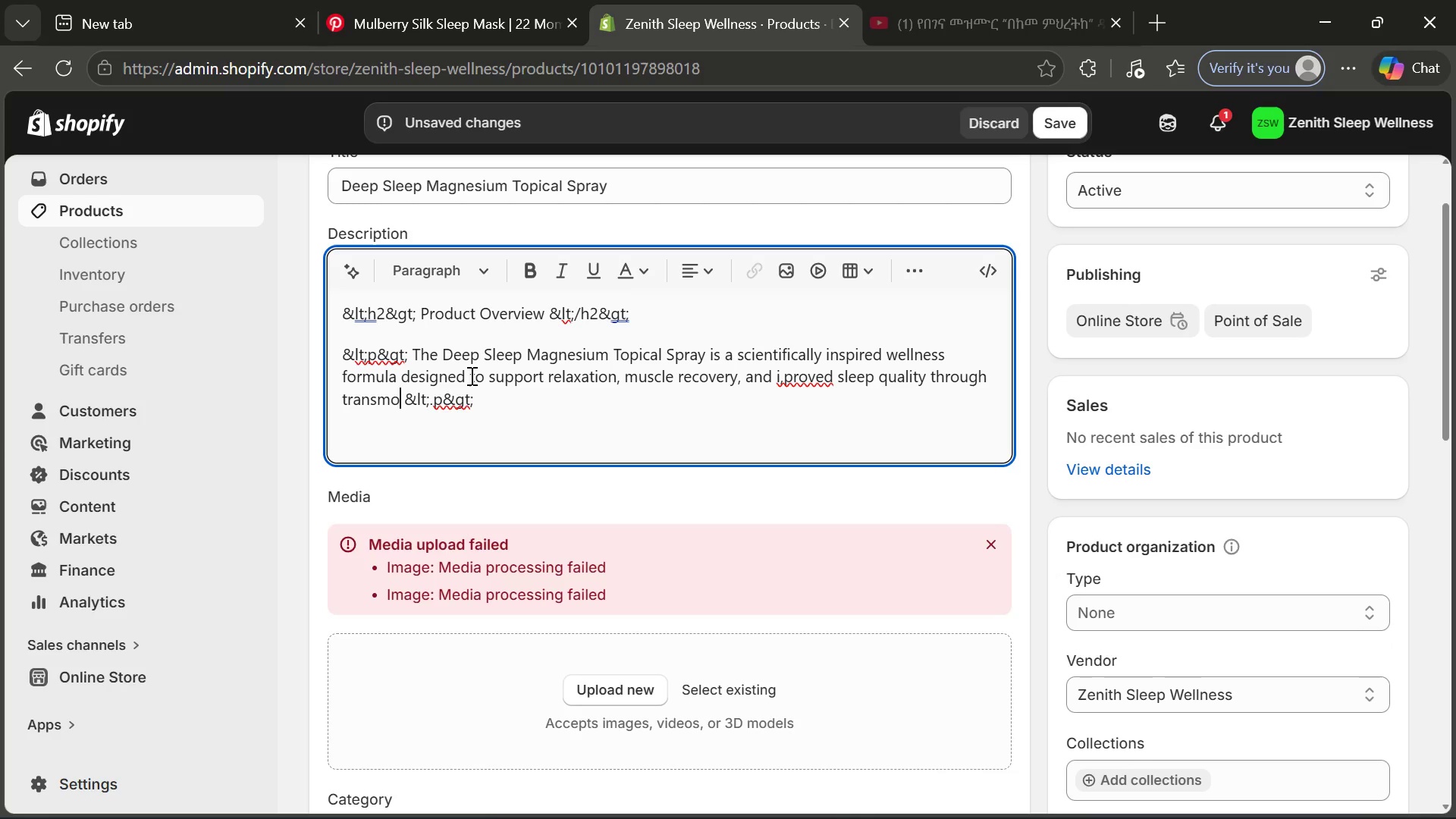 
key(Backspace)
key(Backspace)
type(dermal magnesium)
 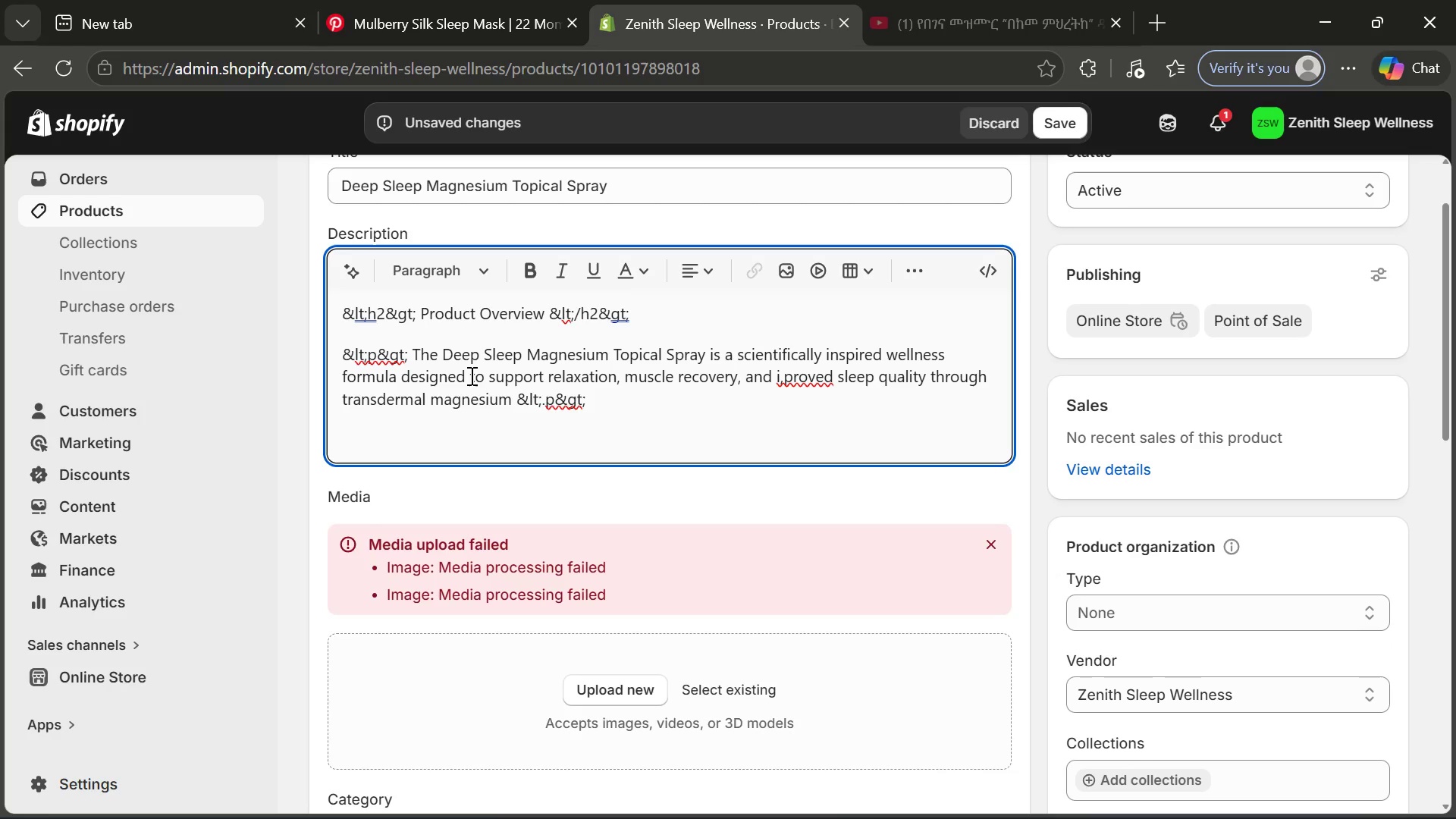 
type( absorption )
key(Backspace)
type(. Un;ik)
key(Backspace)
key(Backspace)
key(Backspace)
type(likr)
key(Backspace)
type(e oral supplements)
 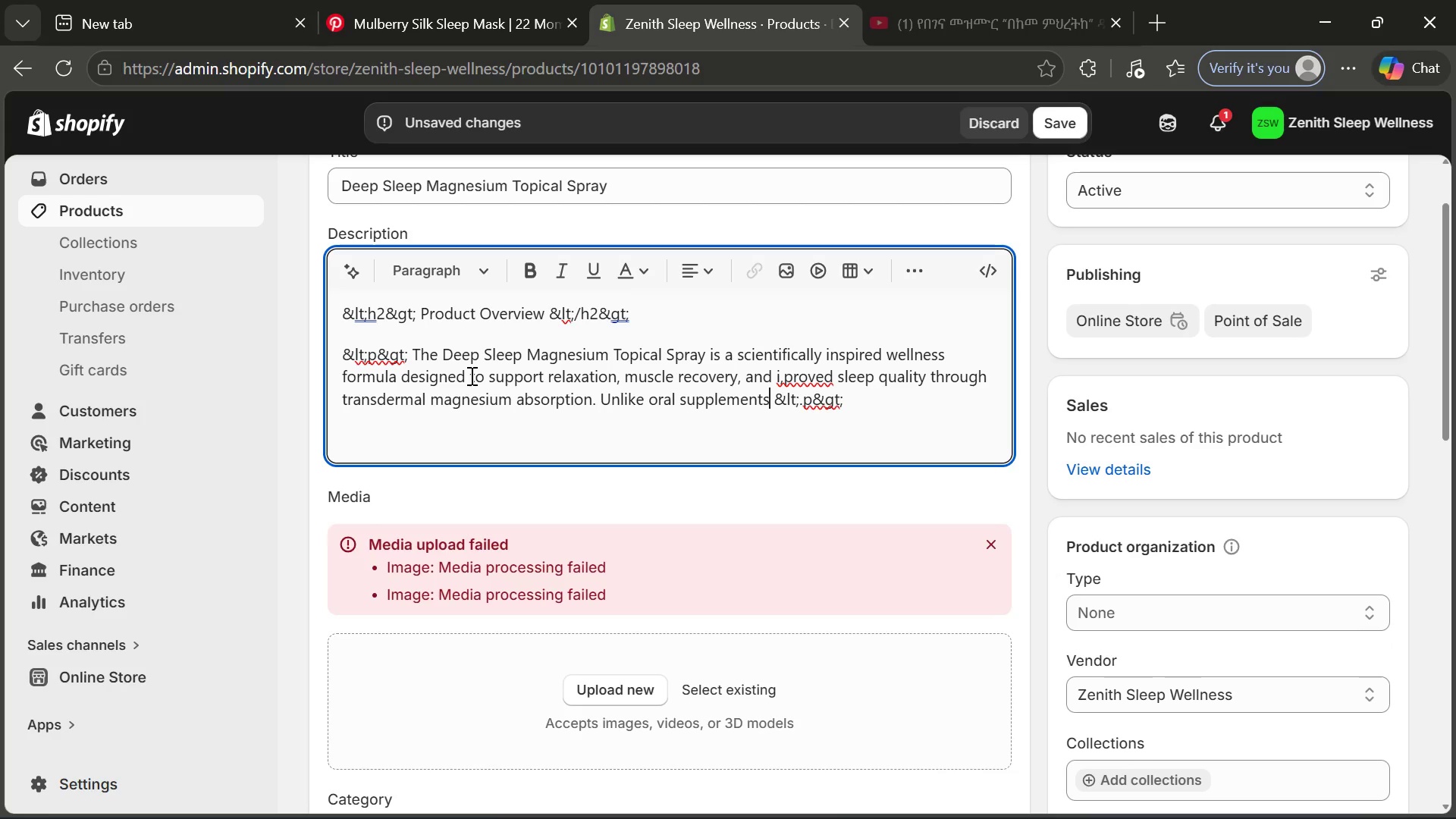 
key(Comma)
 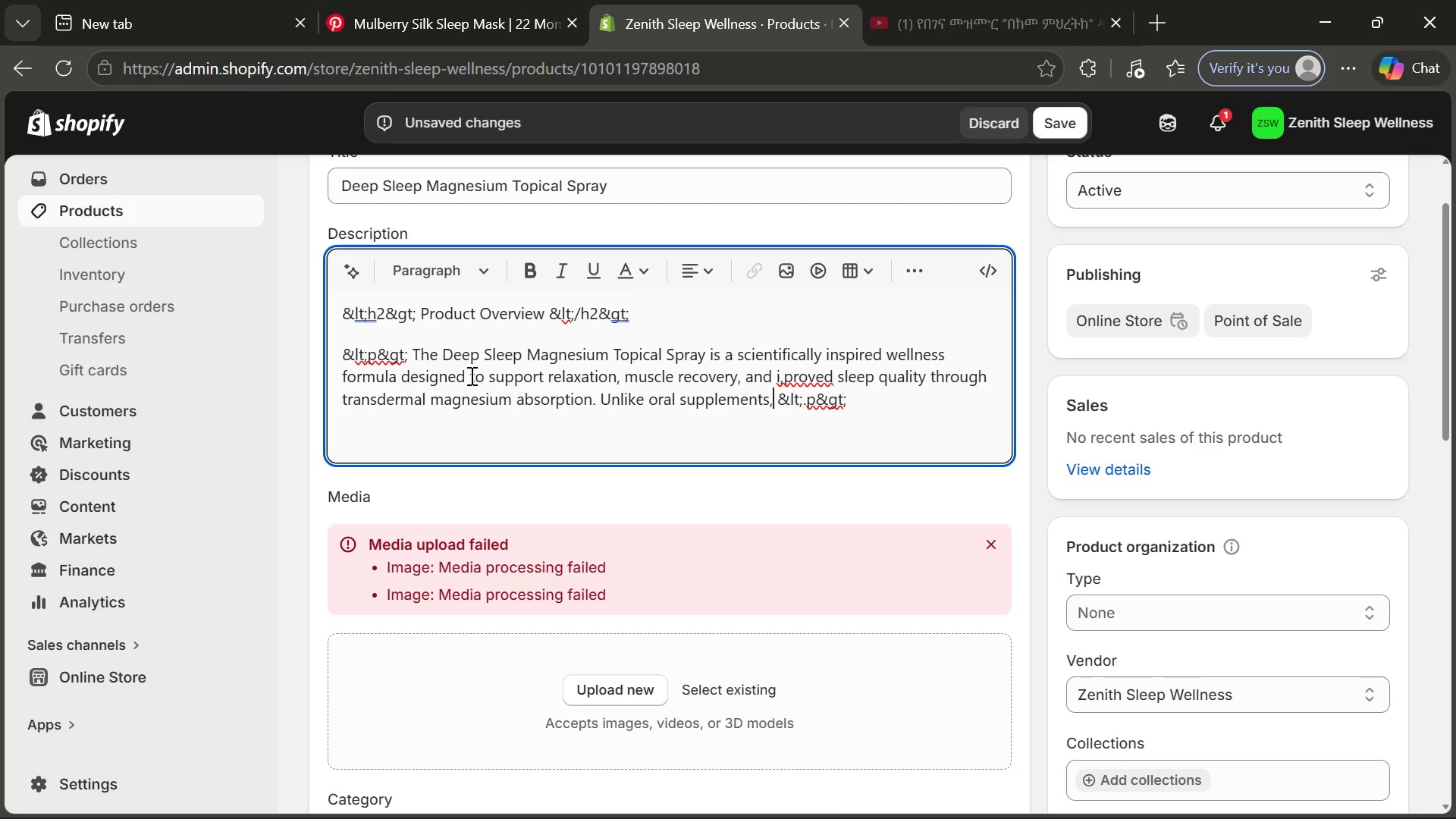 
key(Unknown)
 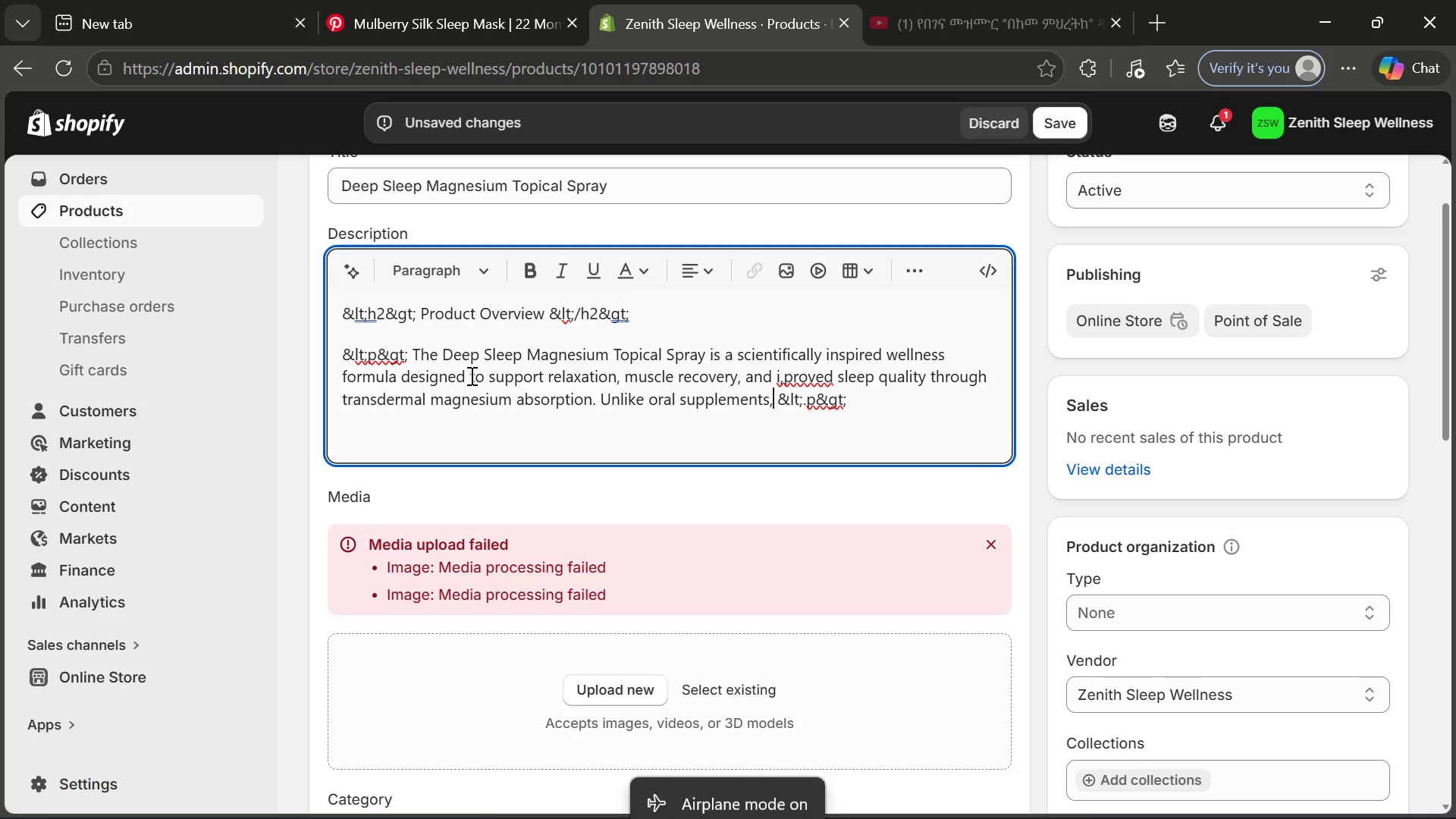 
key(Space)
 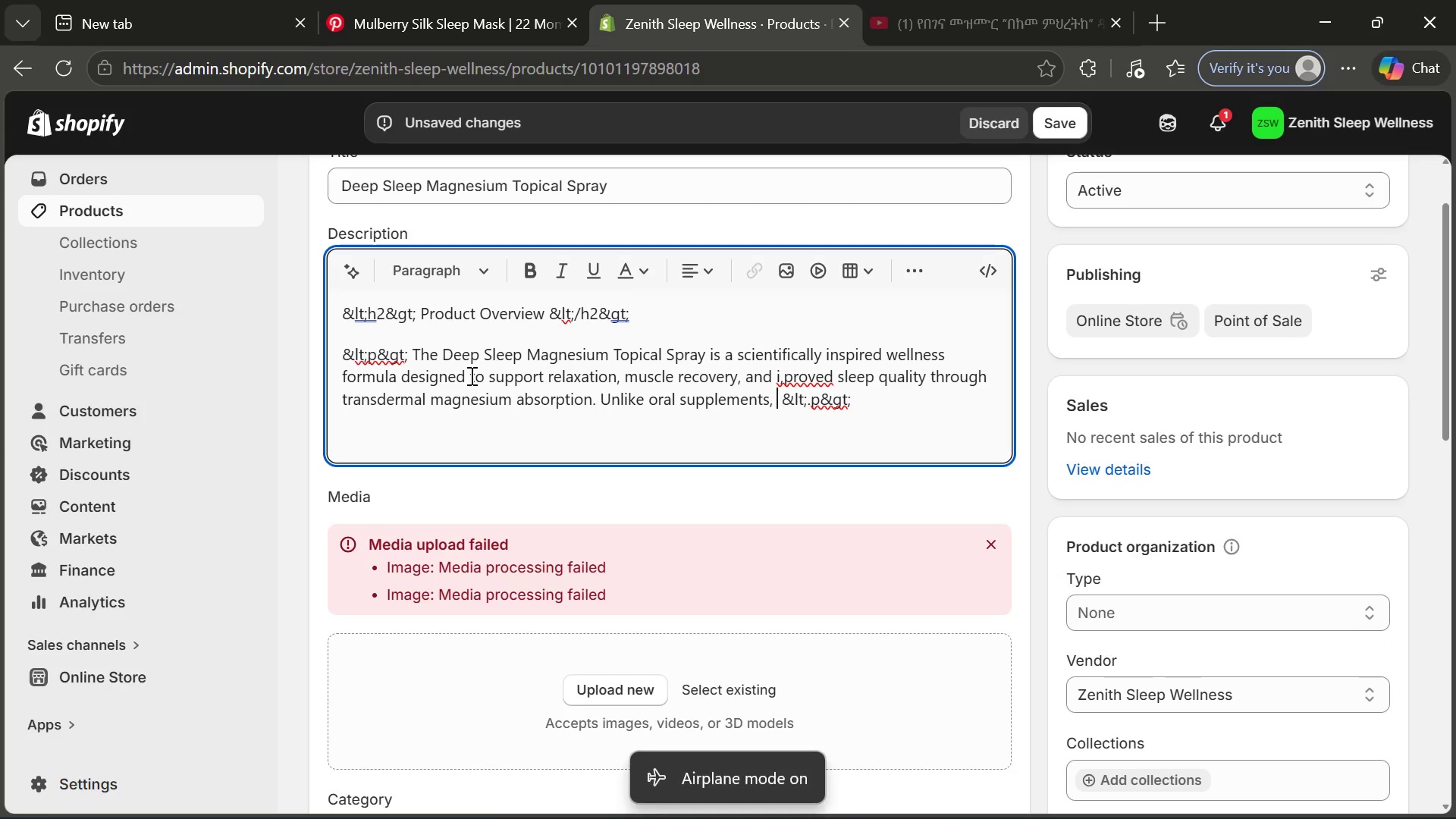 
key(T)
 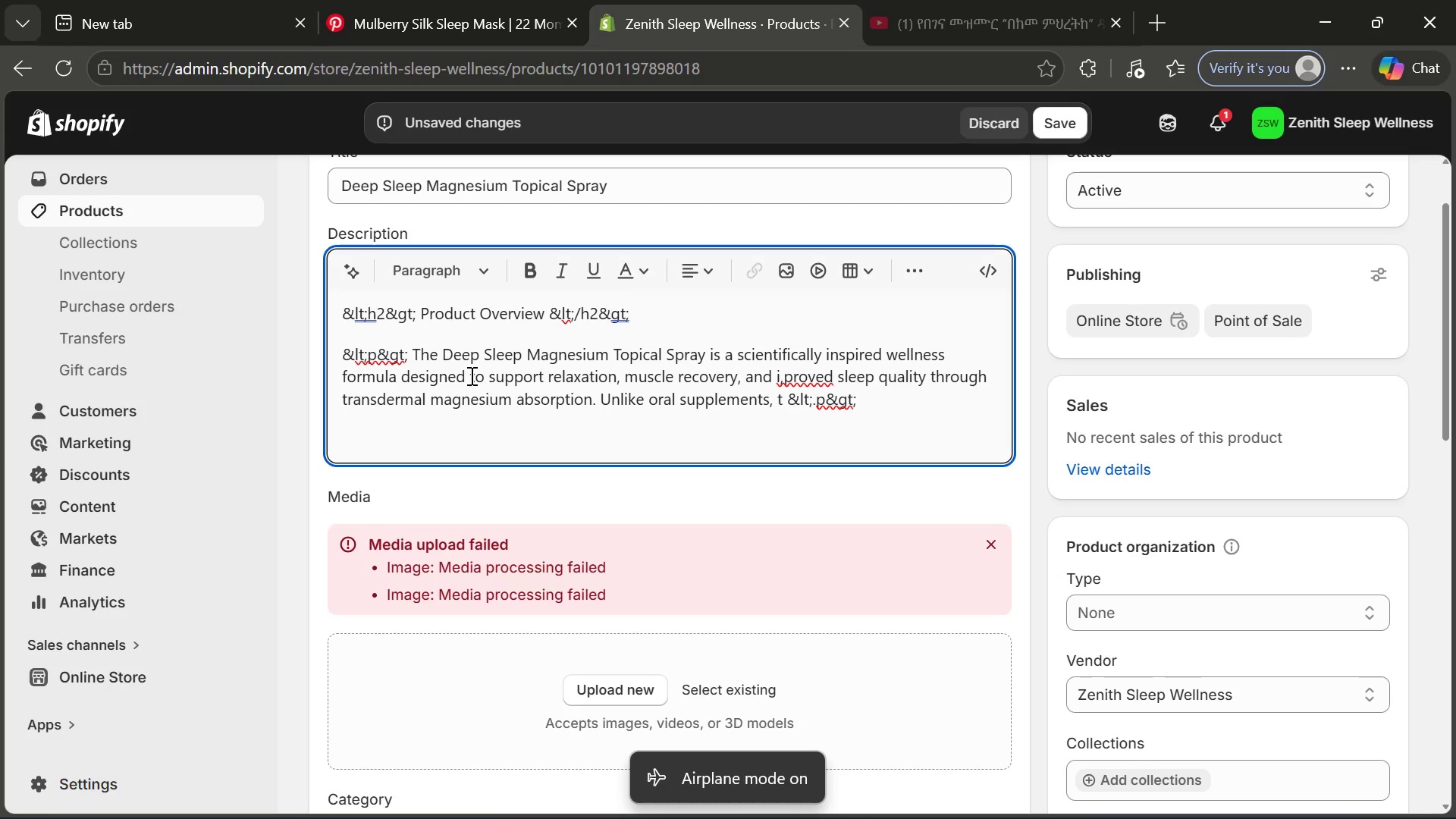 
key(Unknown)
 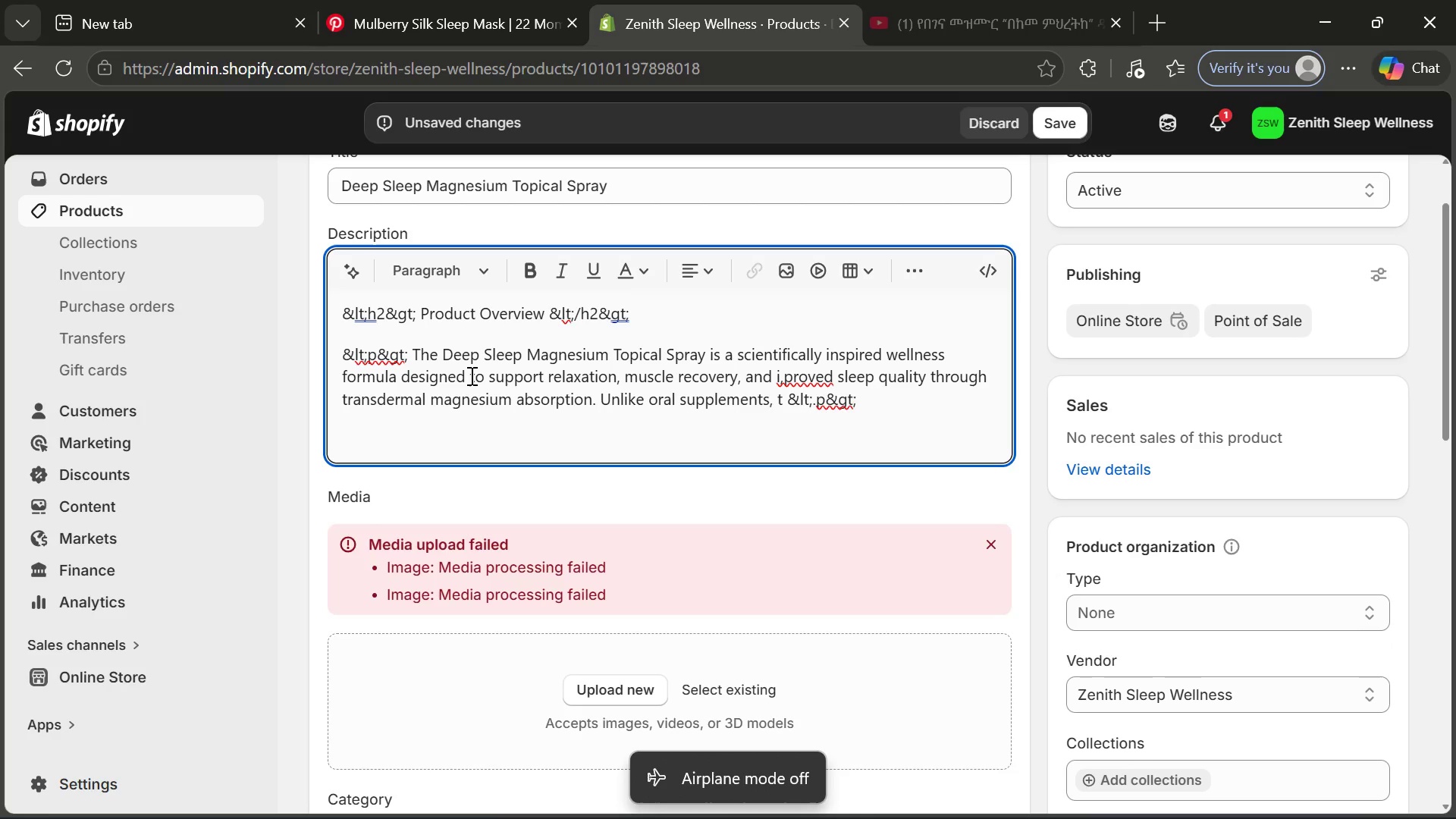 
type(his spray is applied directly)
 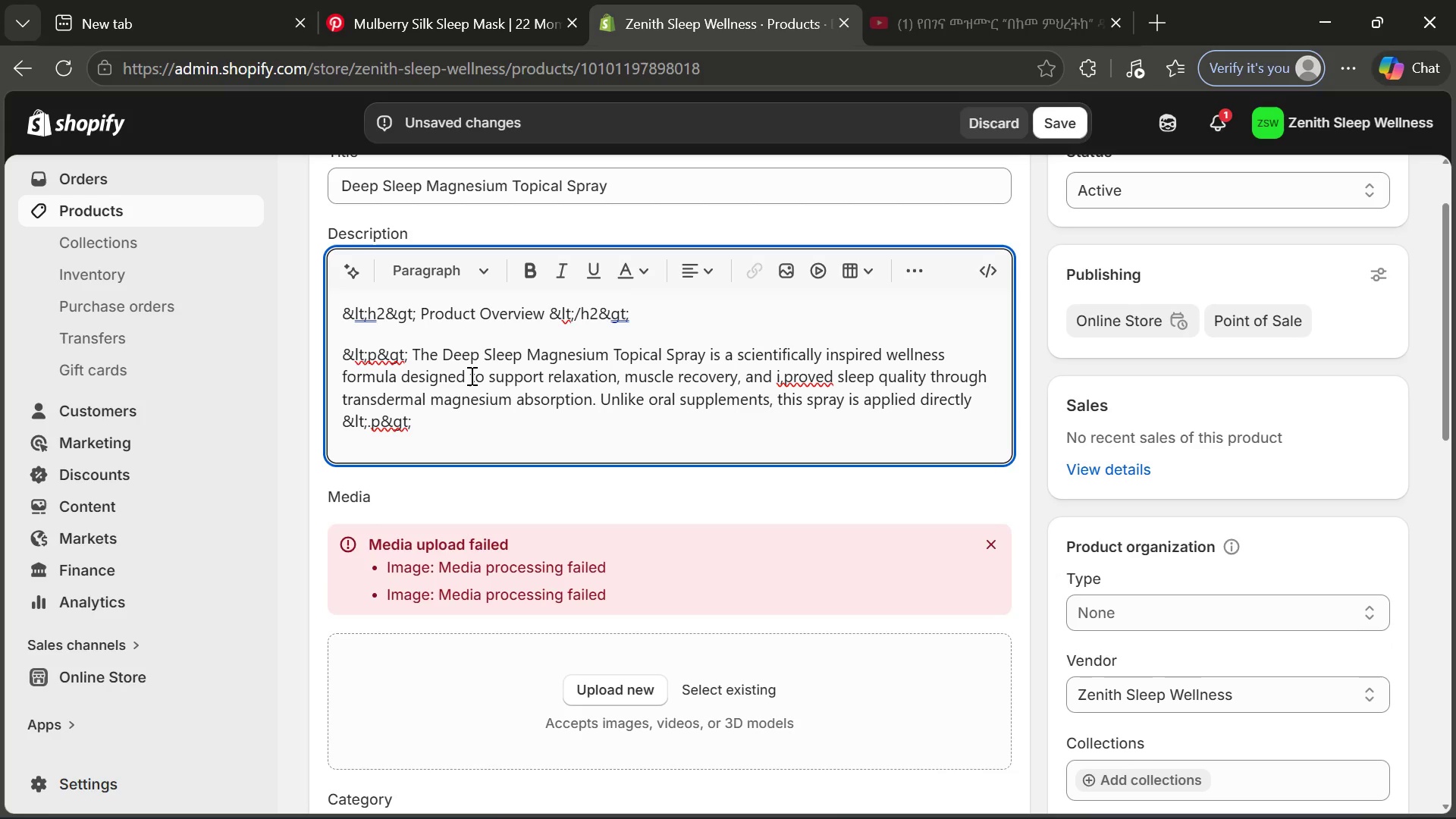 
wait(5.02)
 